 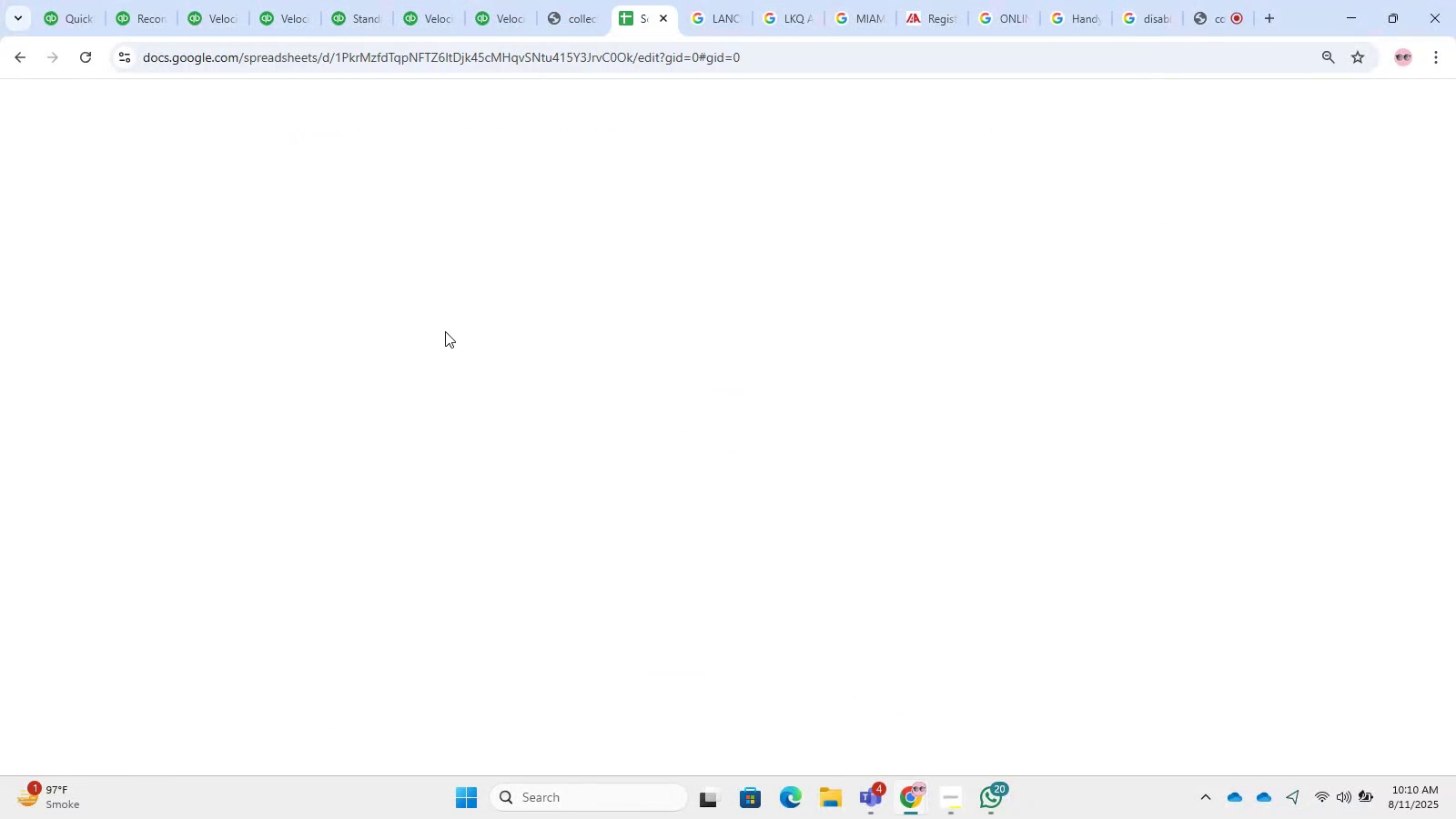 
key(Control+V)
 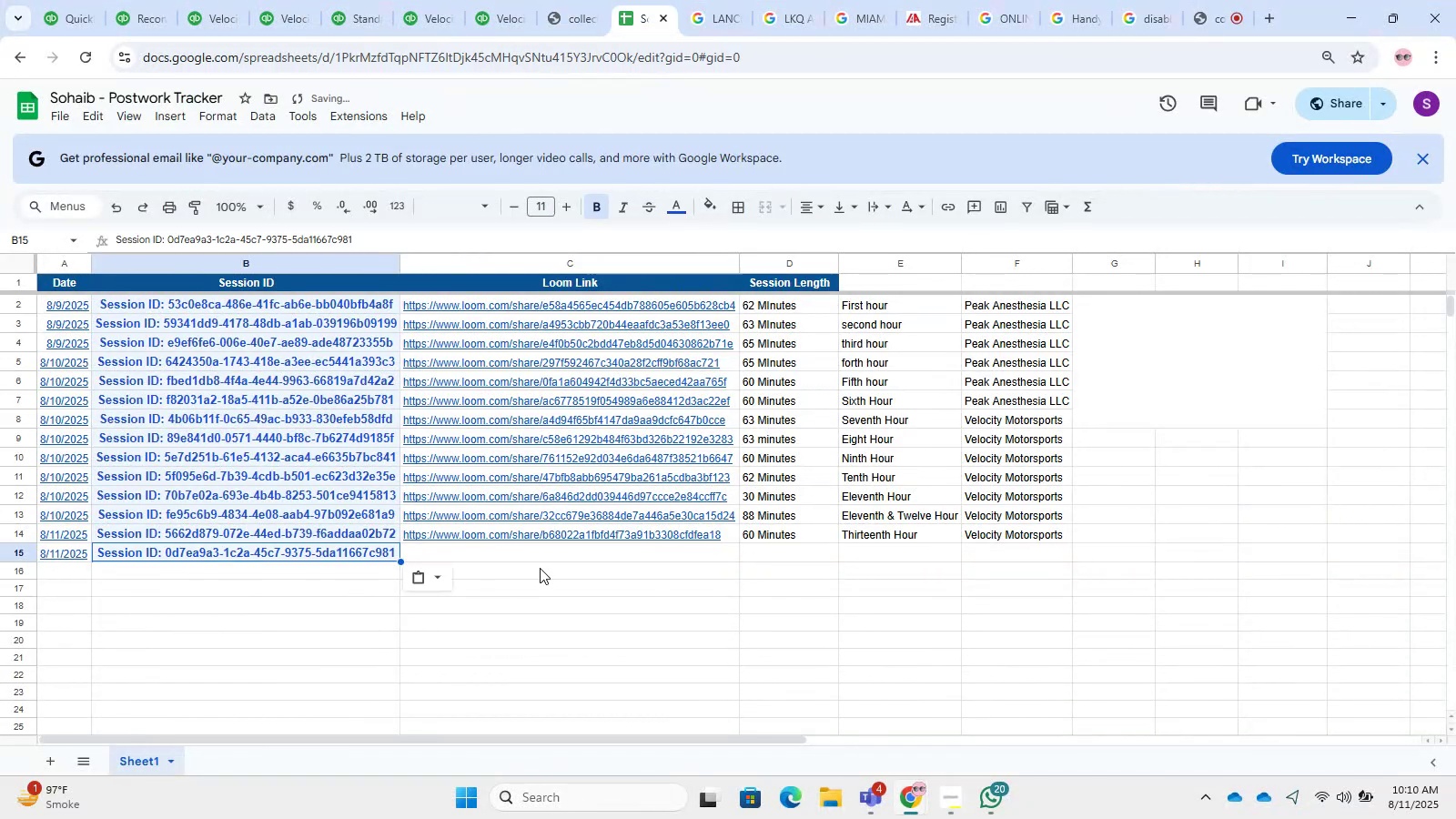 
left_click([543, 540])
 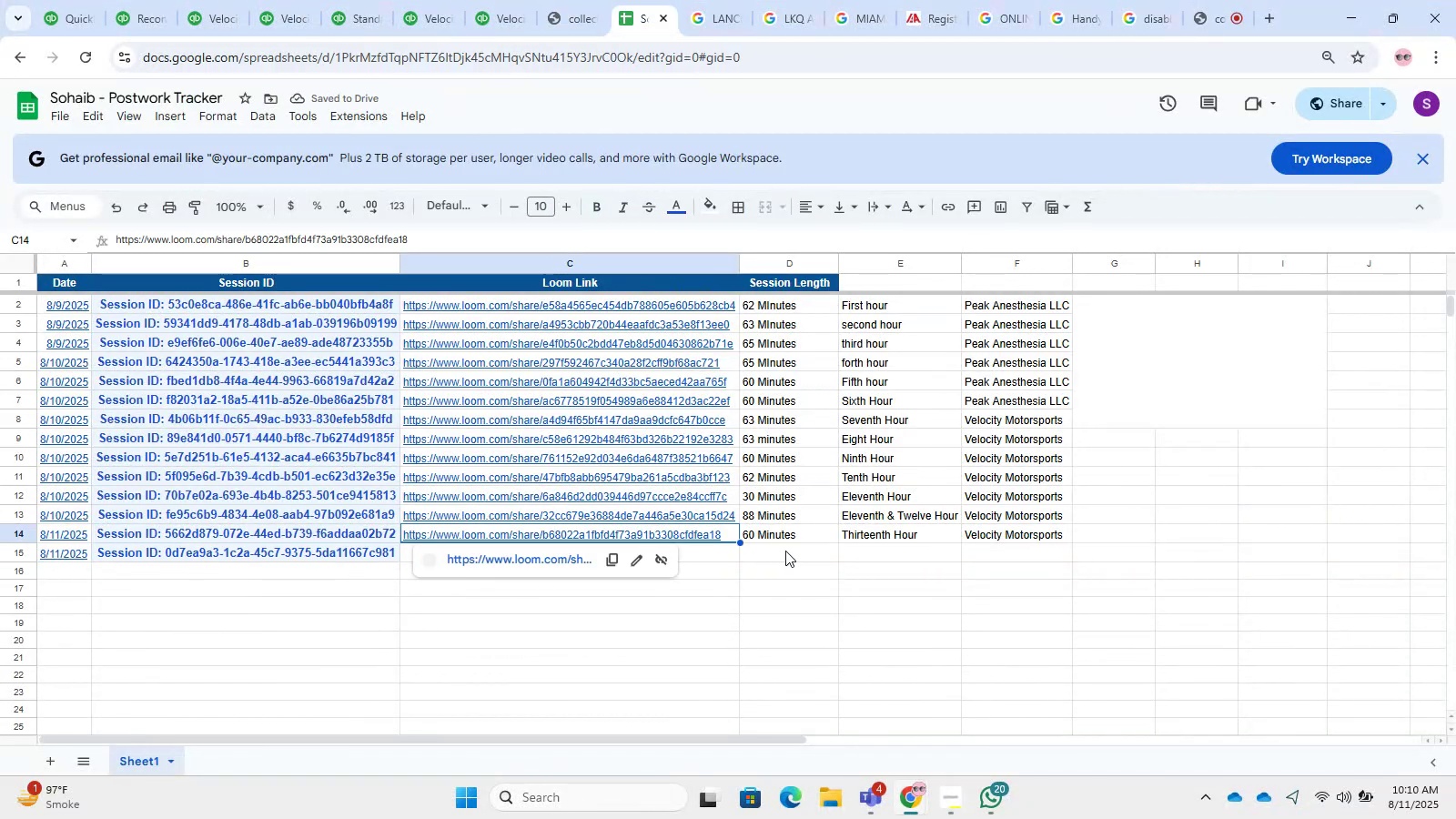 
double_click([787, 551])
 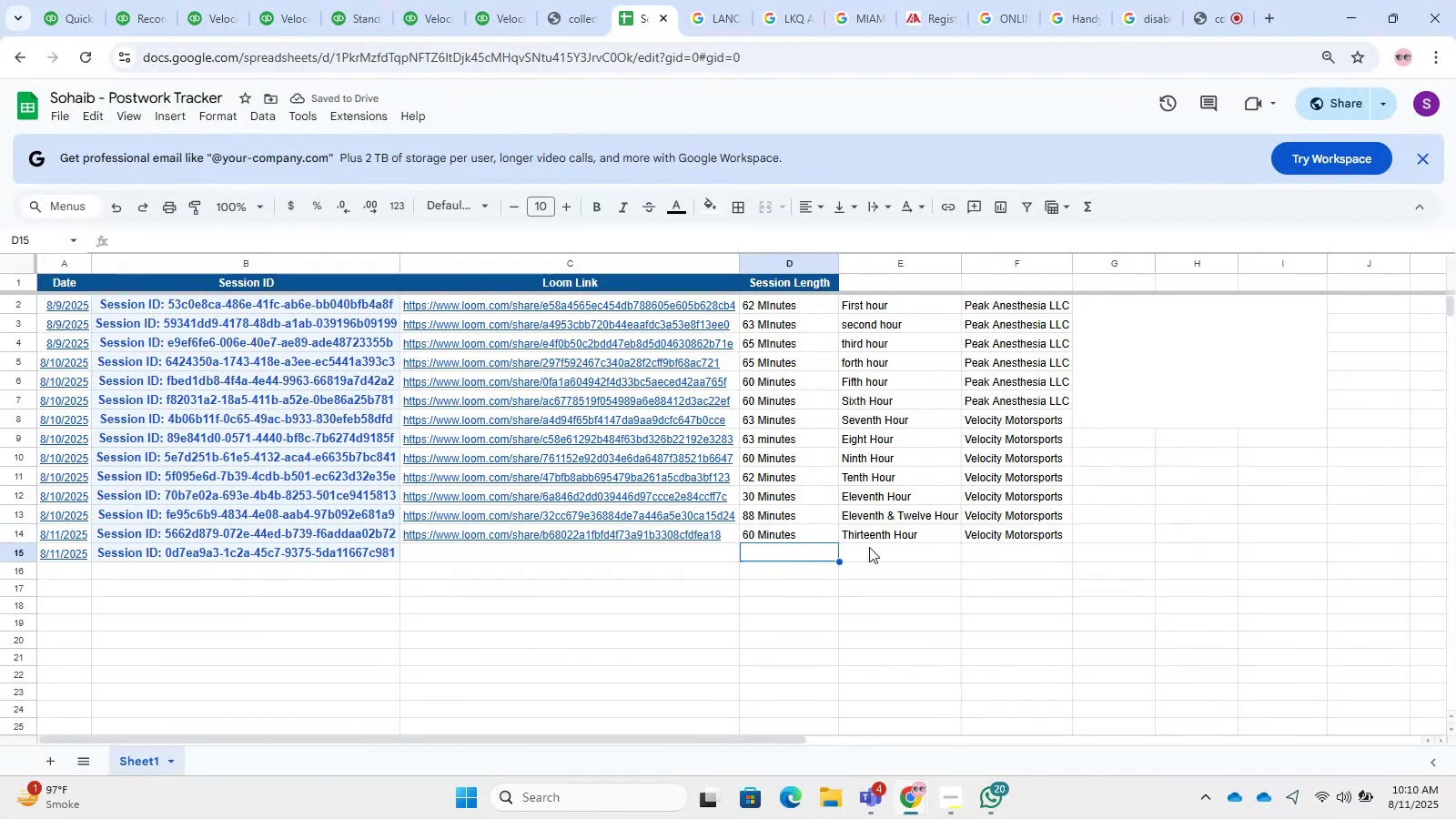 
left_click([883, 547])
 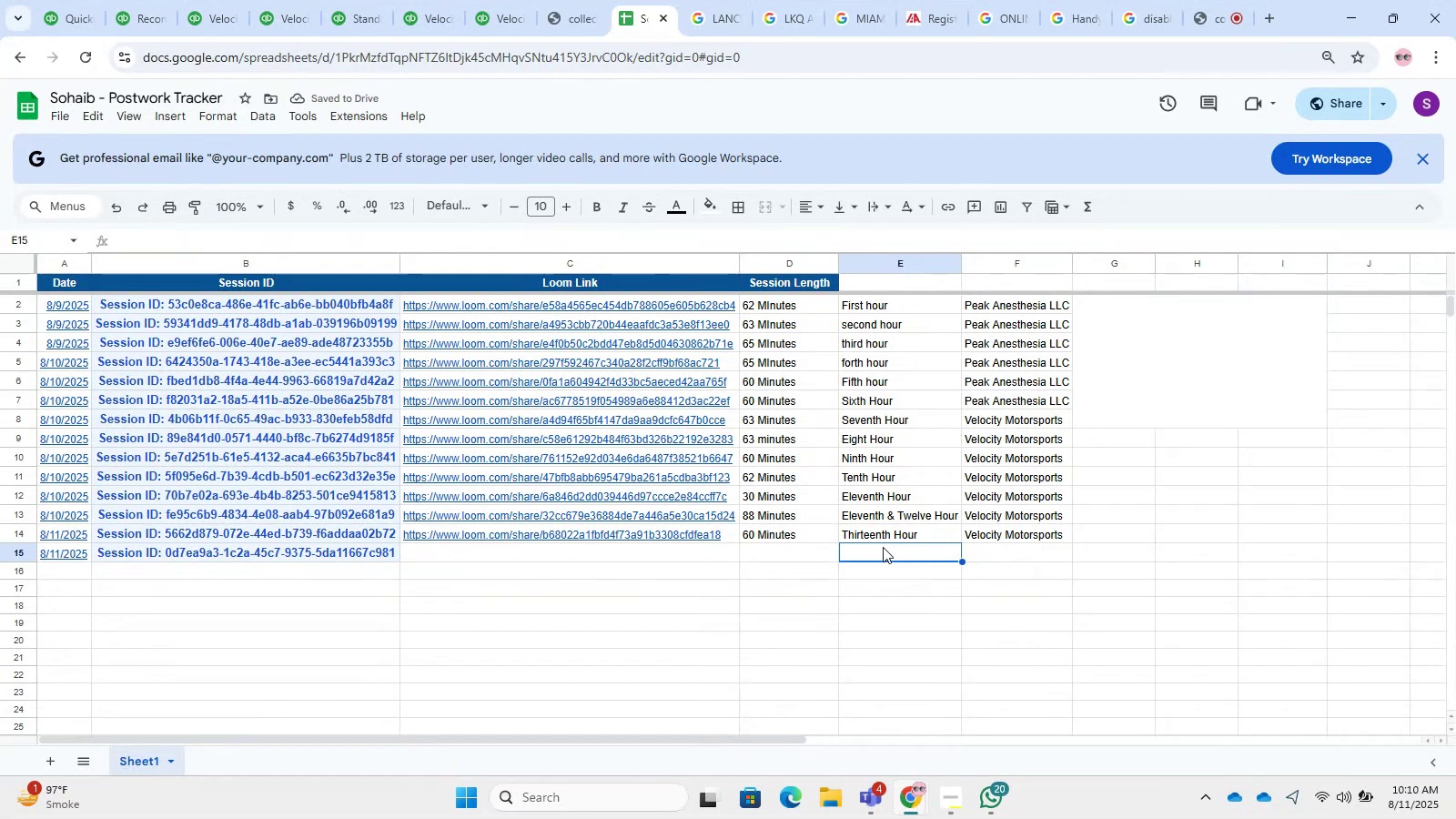 
type(Fout)
key(Backspace)
type(rteen hour)
 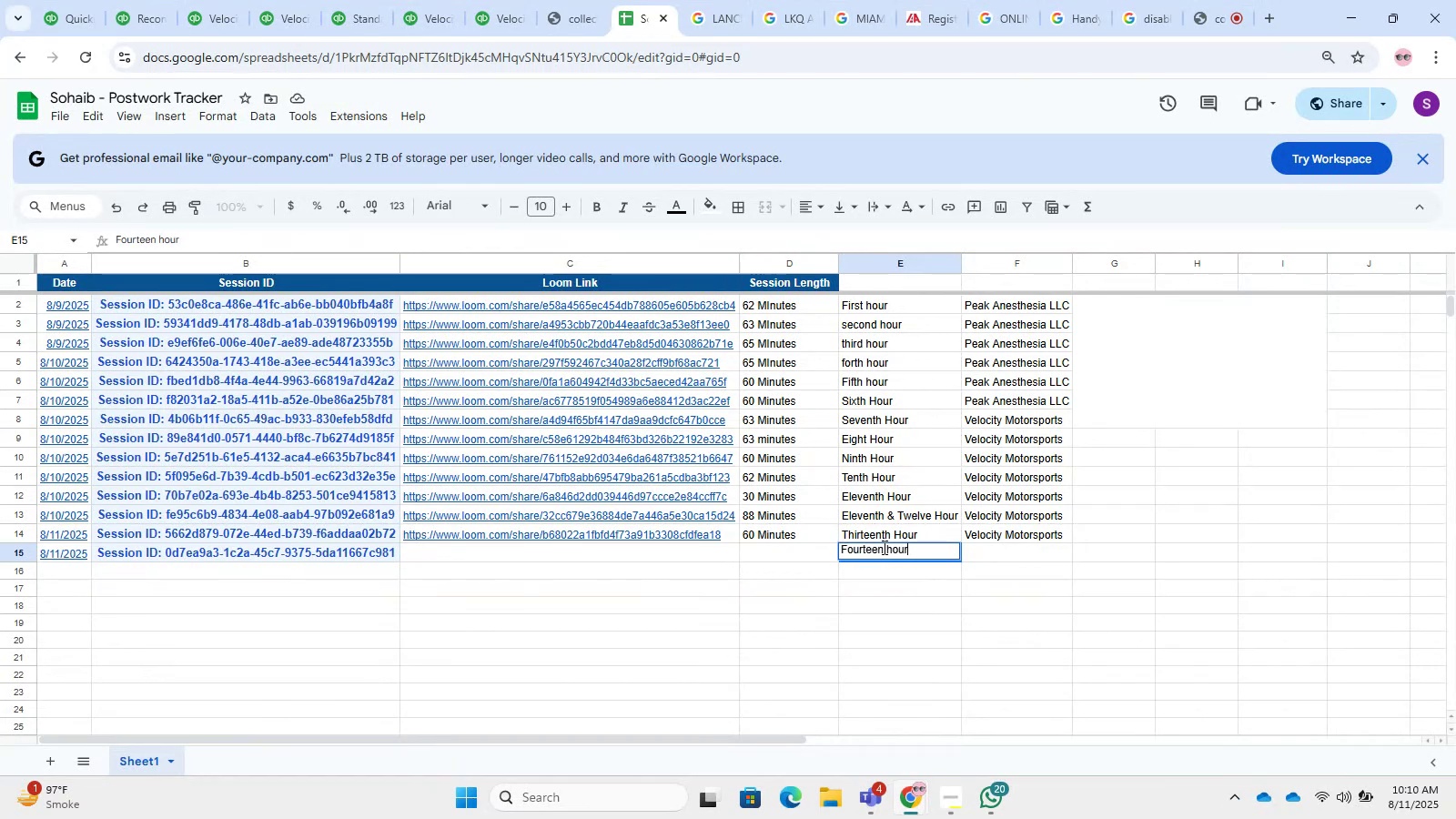 
key(Enter)
 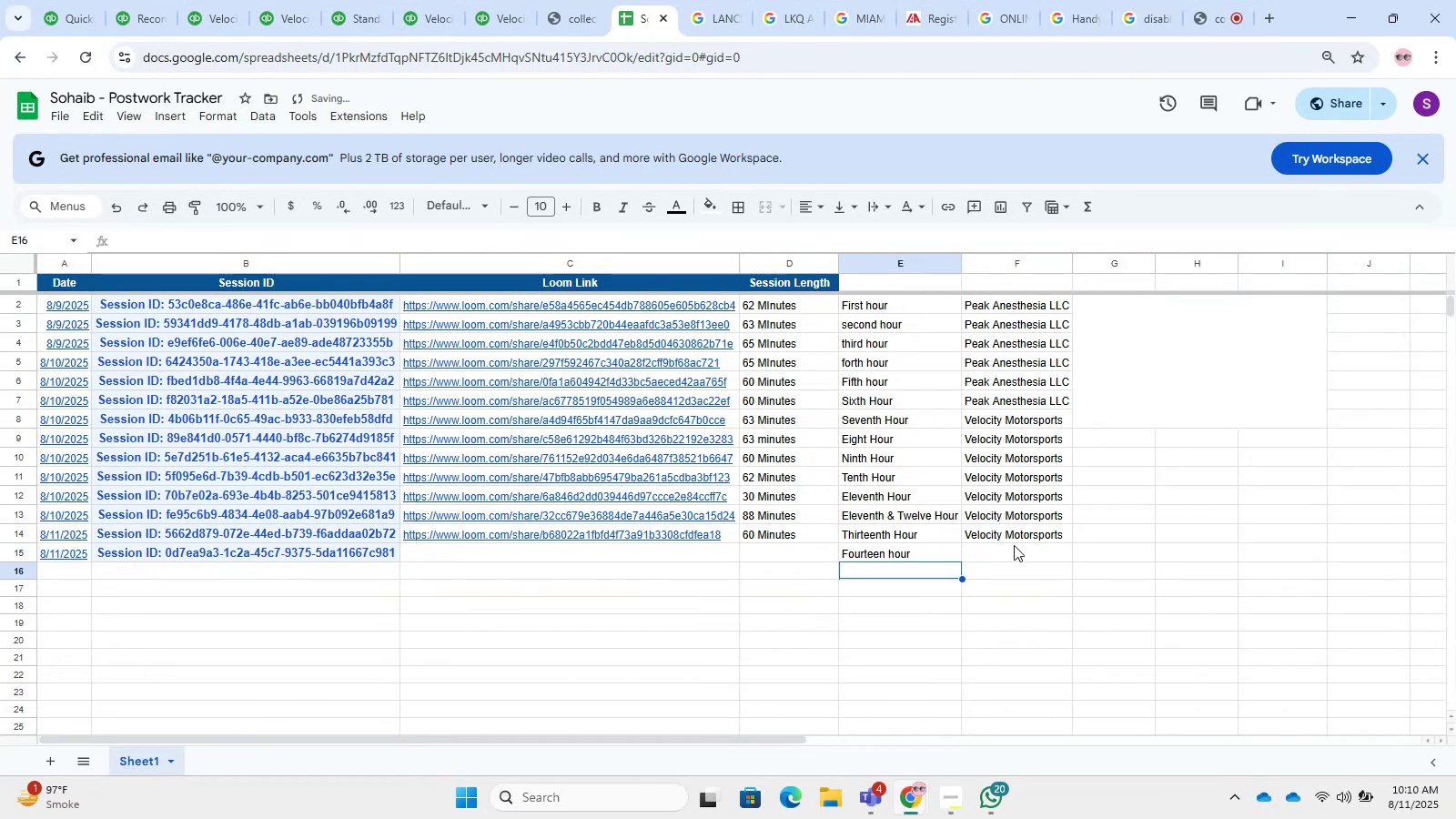 
double_click([1022, 538])
 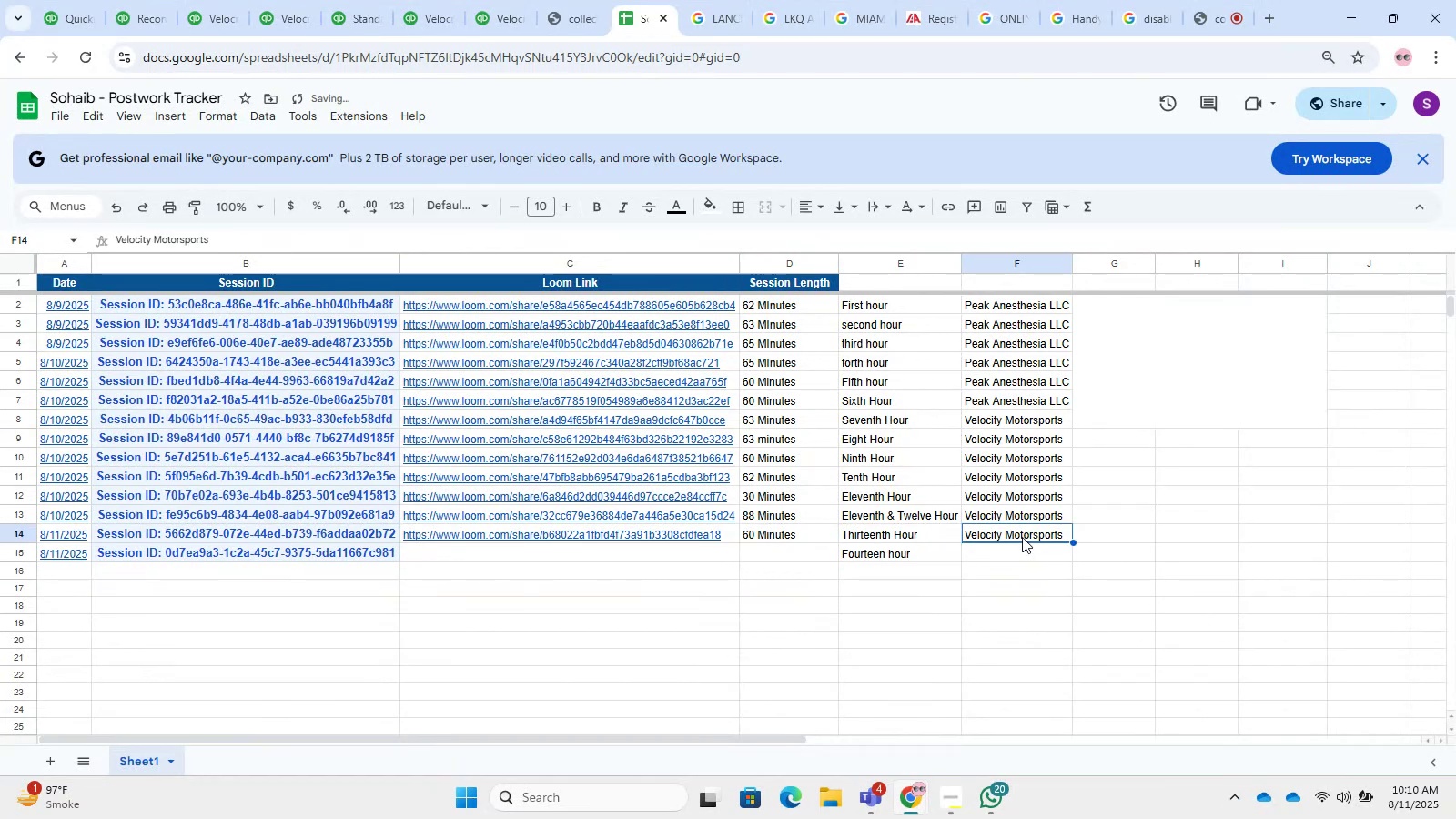 
key(Control+C)
 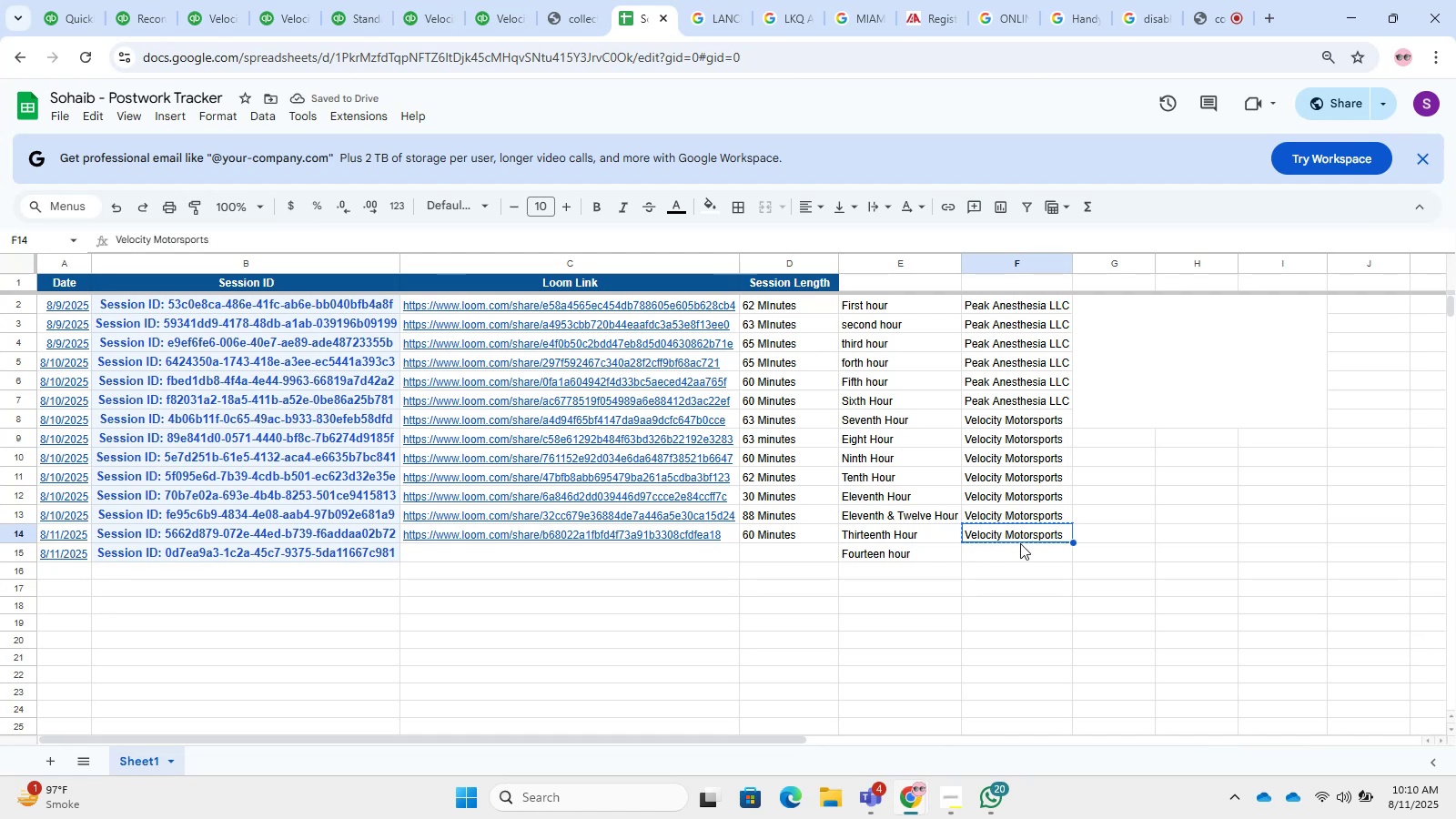 
double_click([1016, 564])
 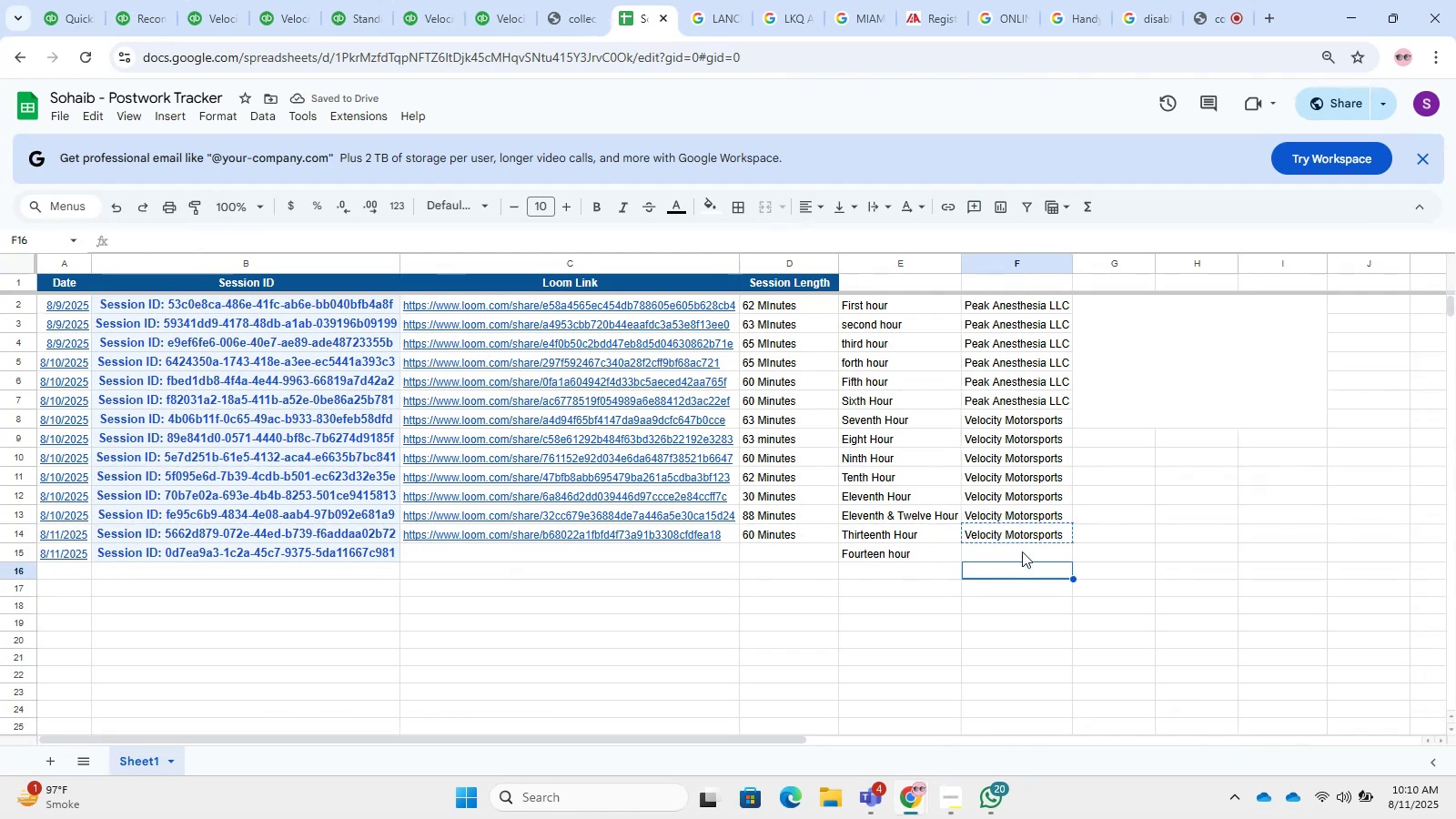 
triple_click([1022, 551])
 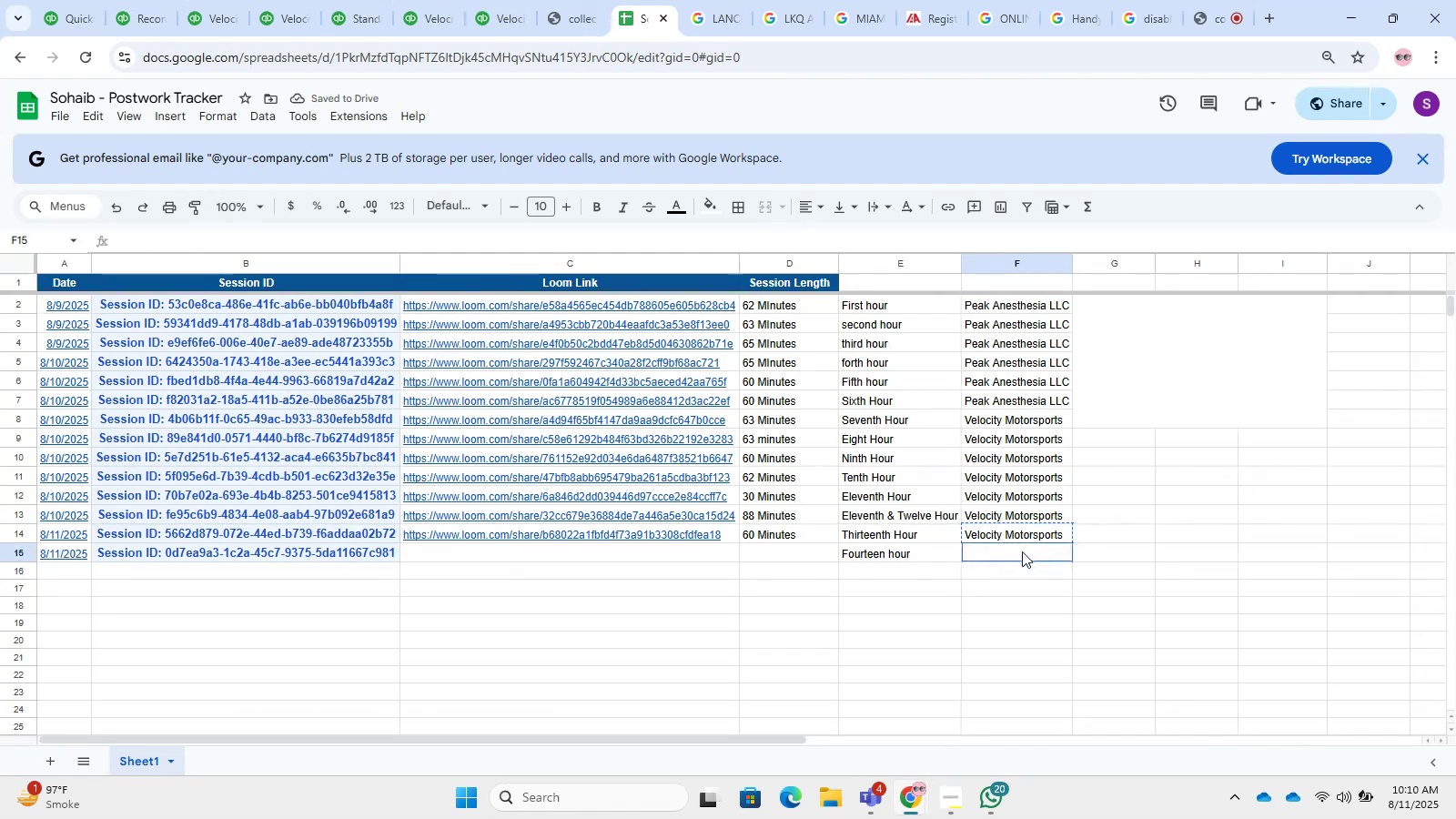 
key(Control+V)
 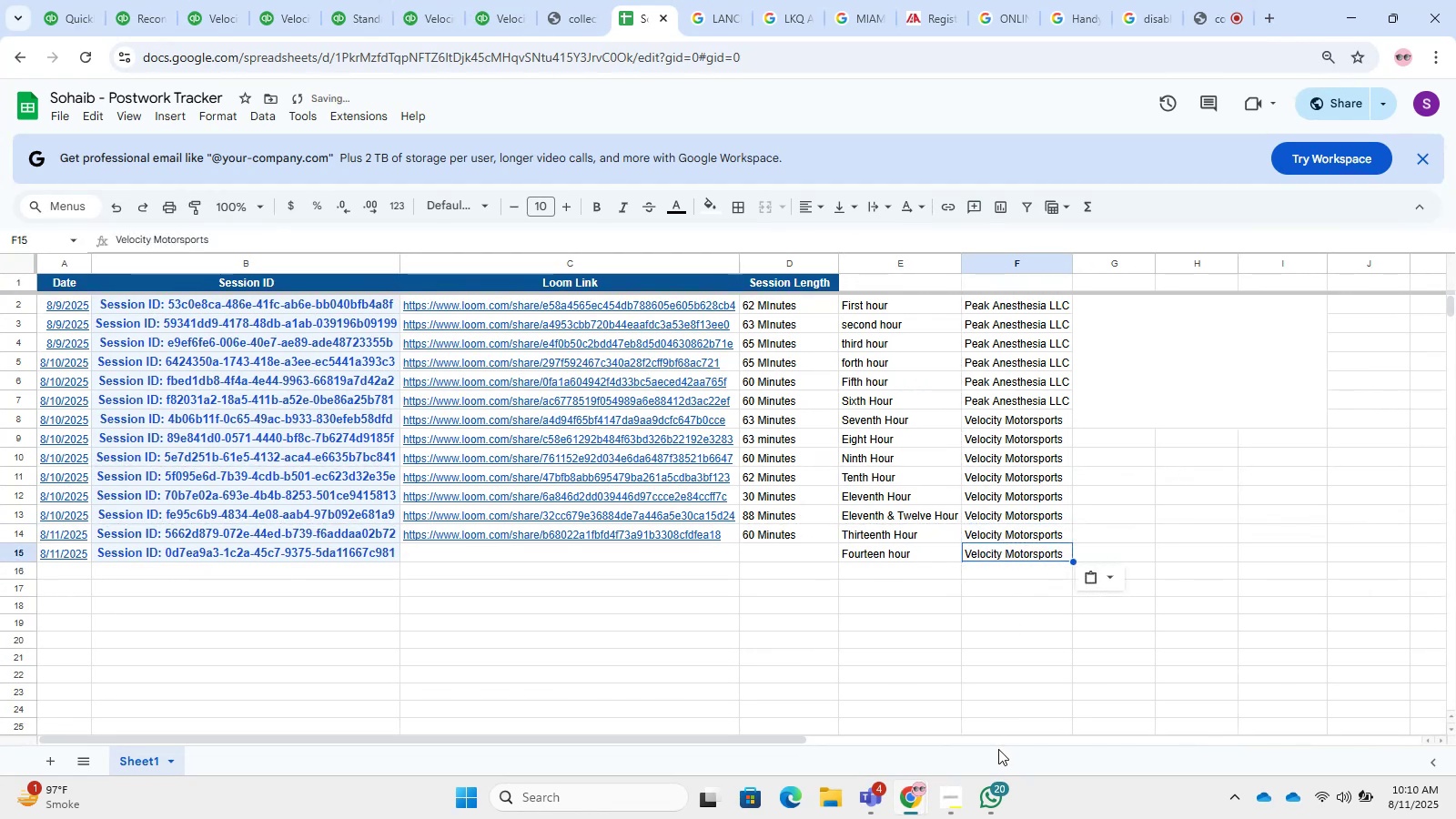 
left_click([995, 796])
 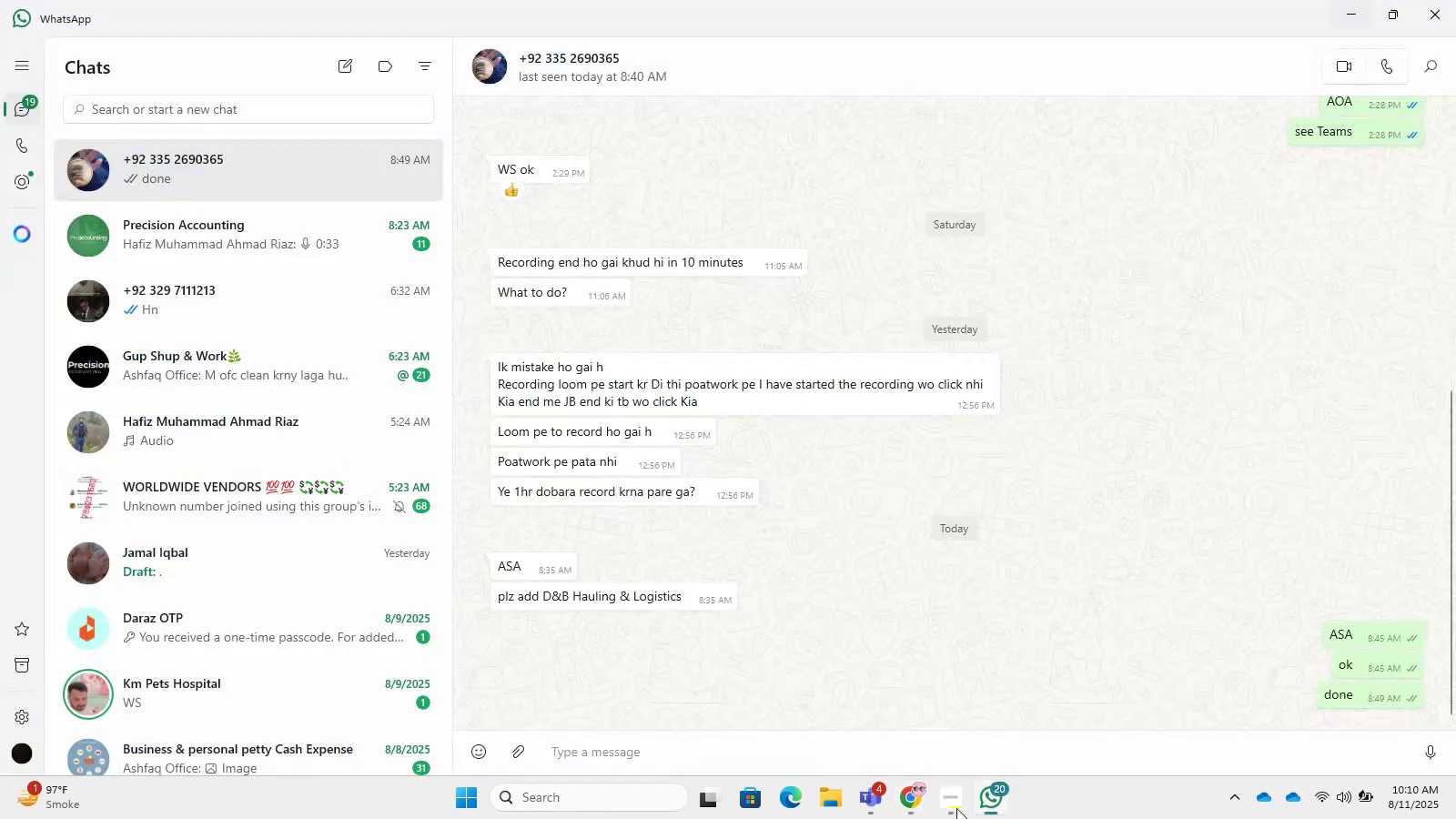 
left_click([952, 811])
 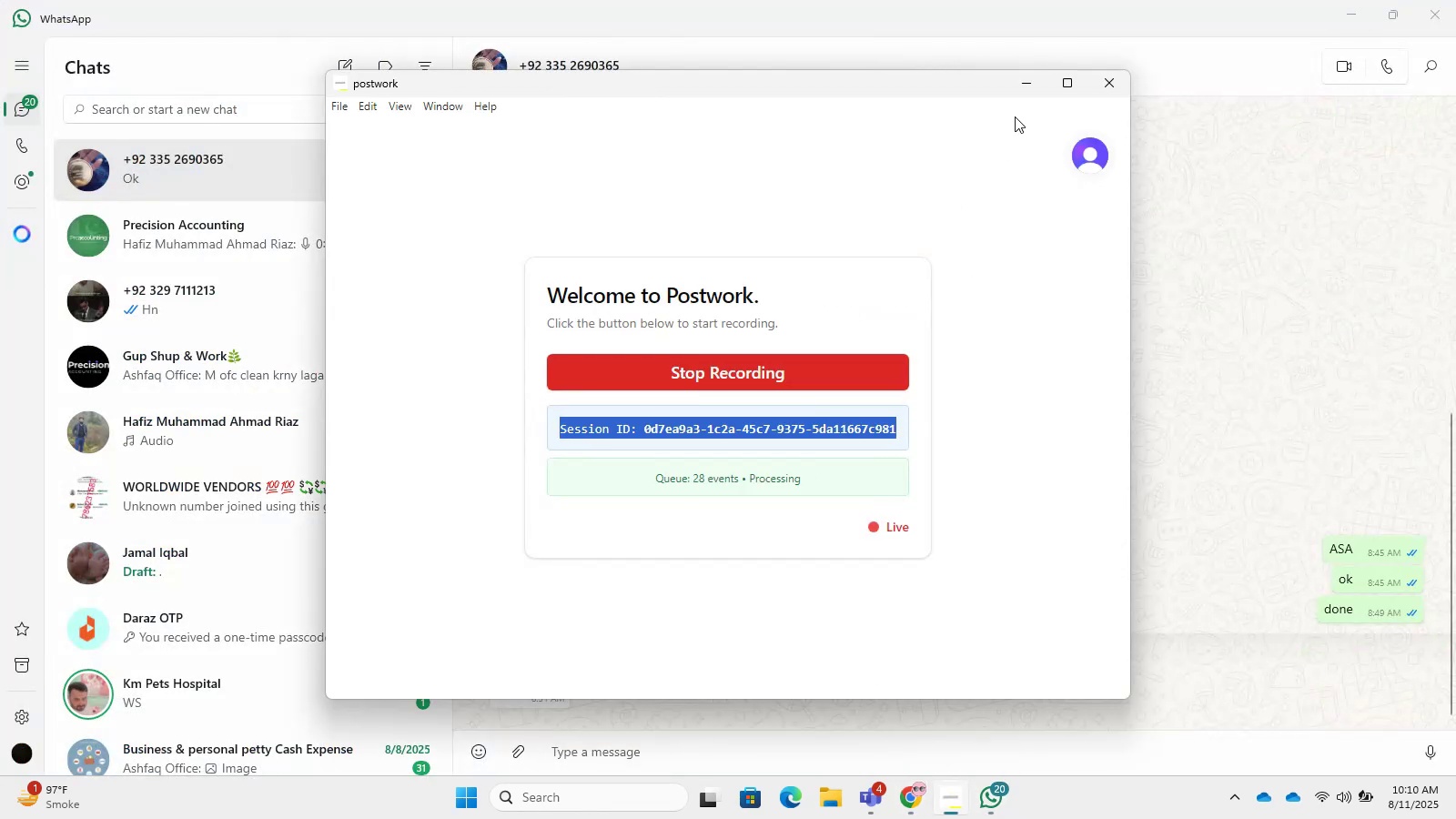 
left_click([1029, 91])
 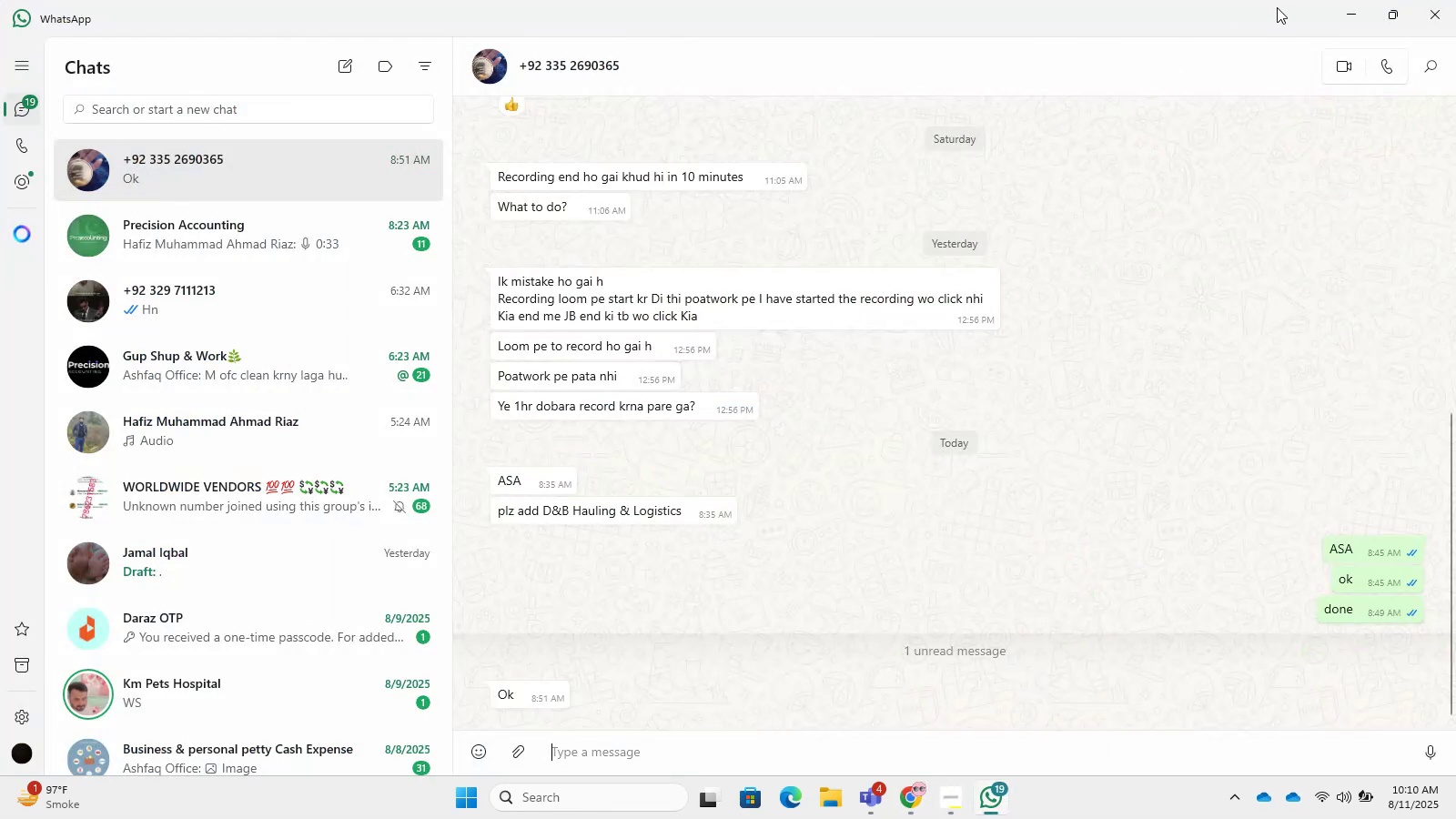 
left_click([1342, 1])
 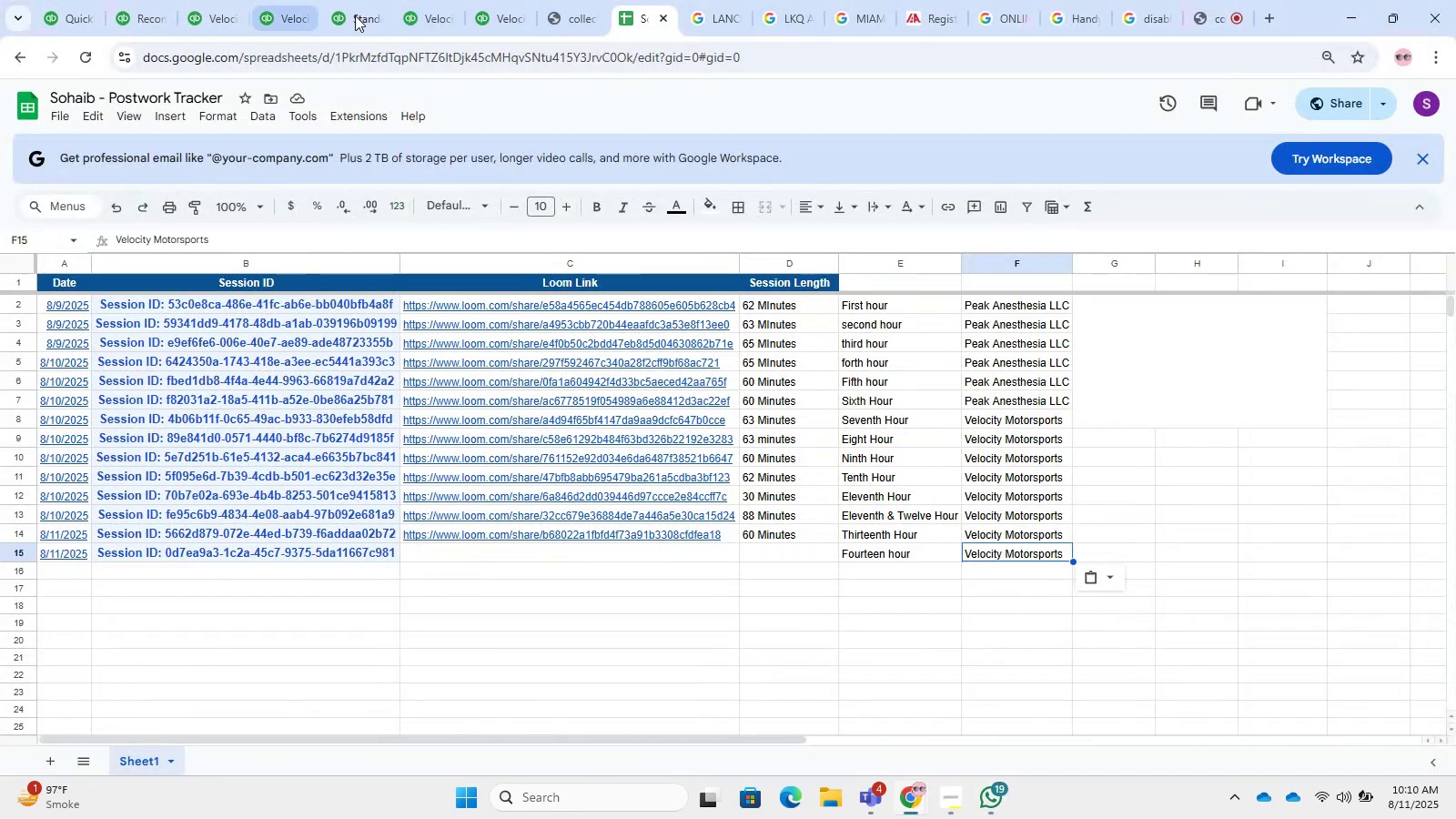 
left_click([567, 0])
 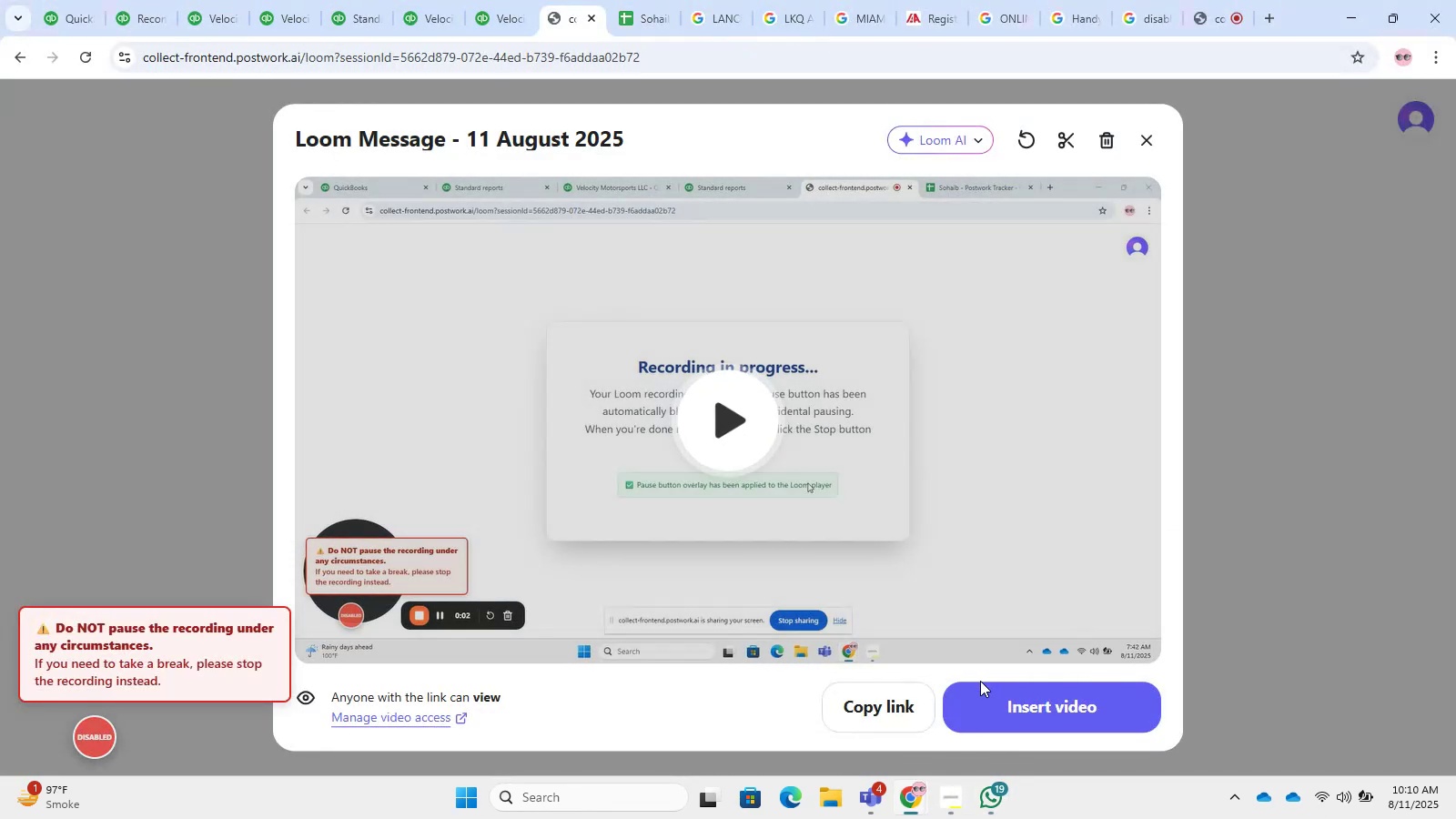 
left_click([1024, 729])
 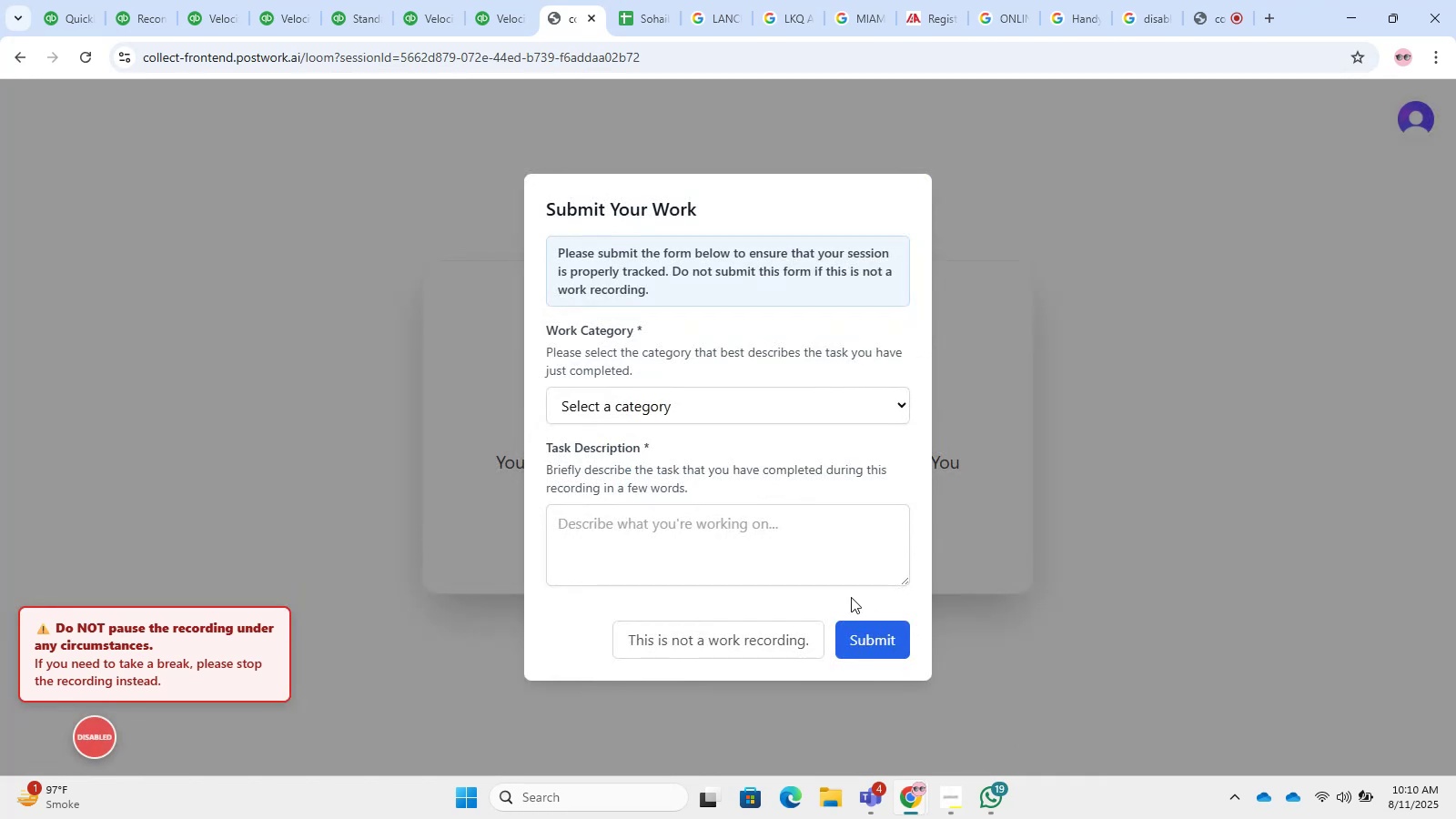 
left_click([790, 536])
 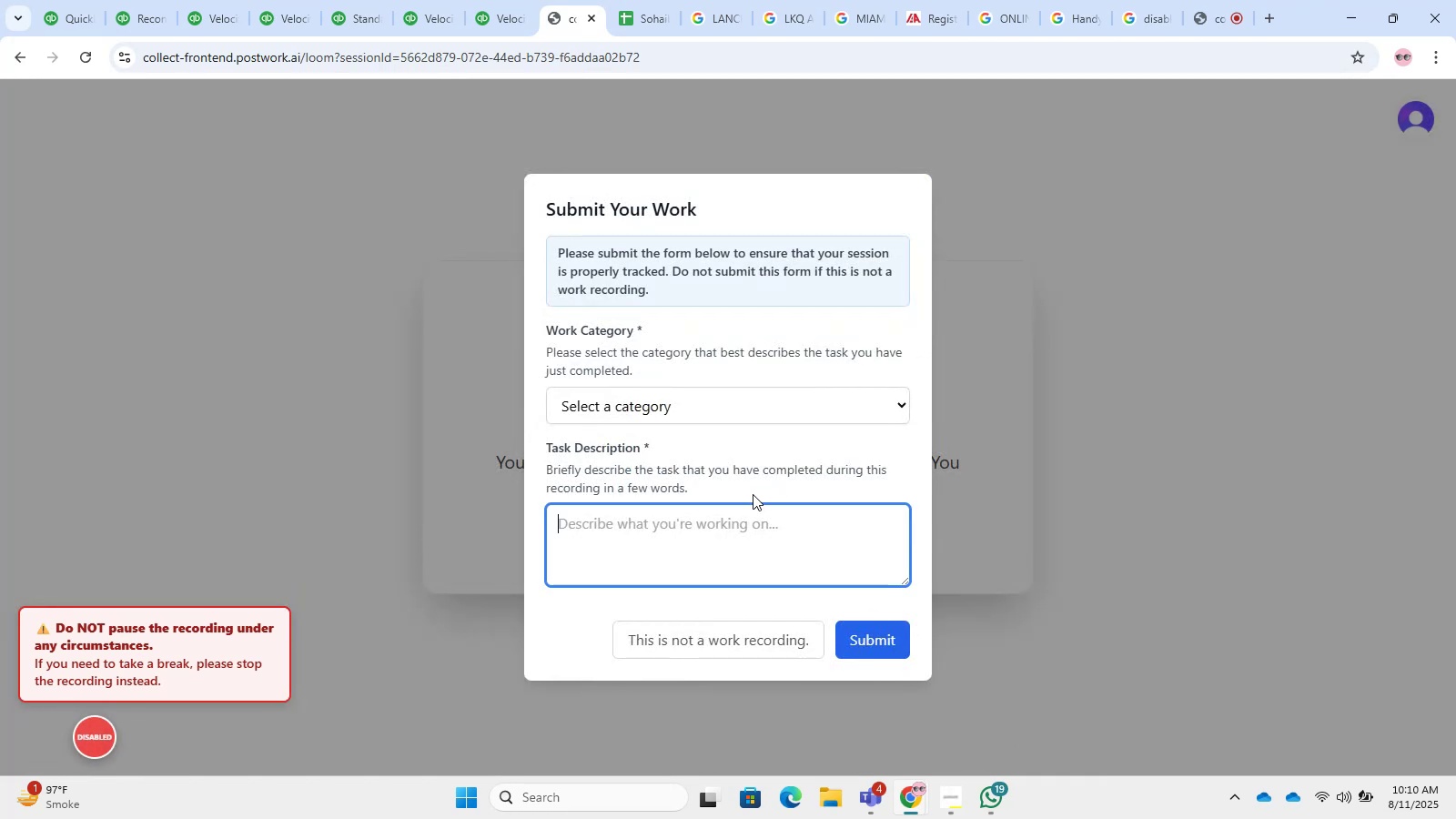 
left_click_drag(start_coordinate=[730, 424], to_coordinate=[723, 406])
 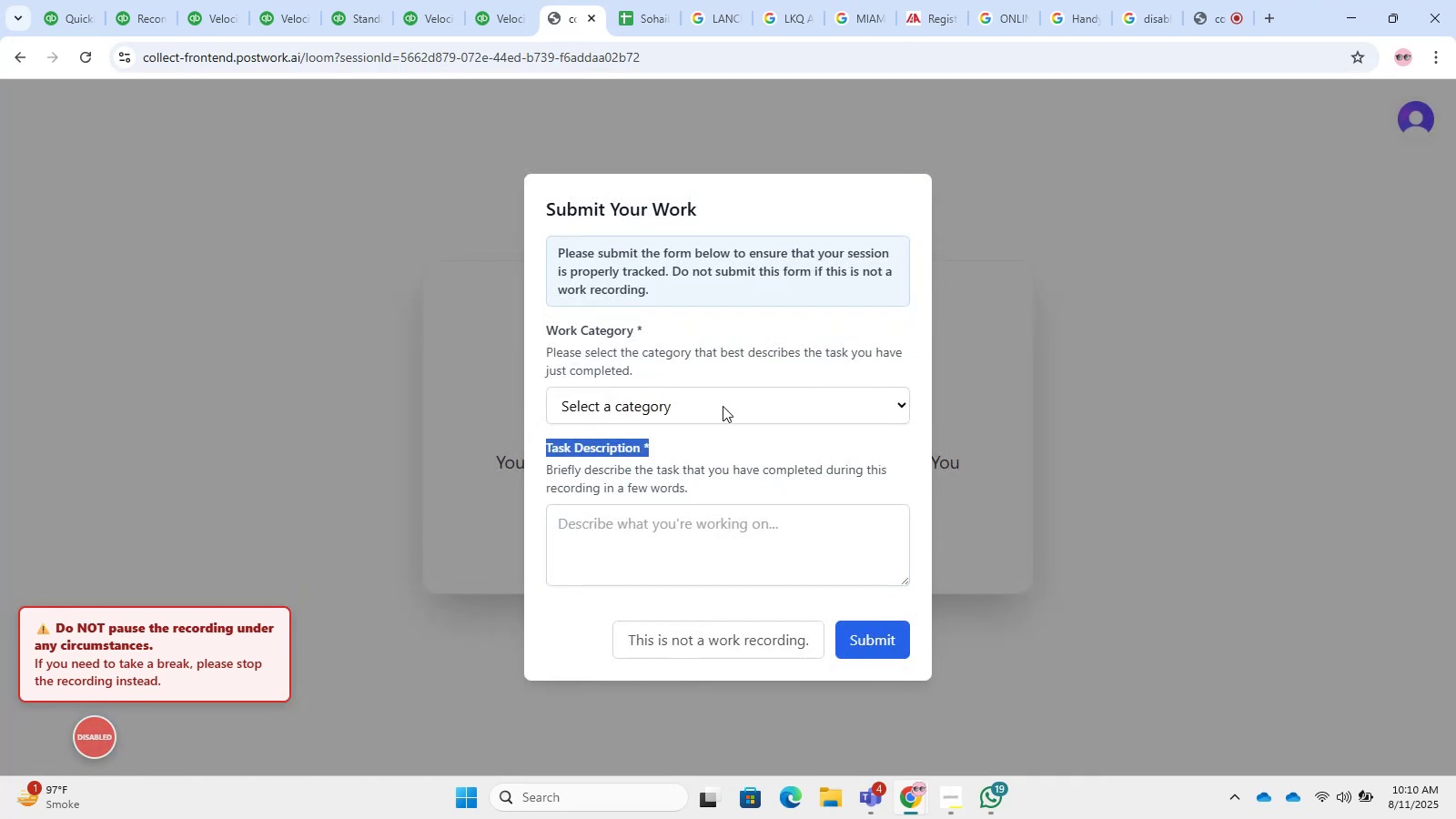 
double_click([723, 406])
 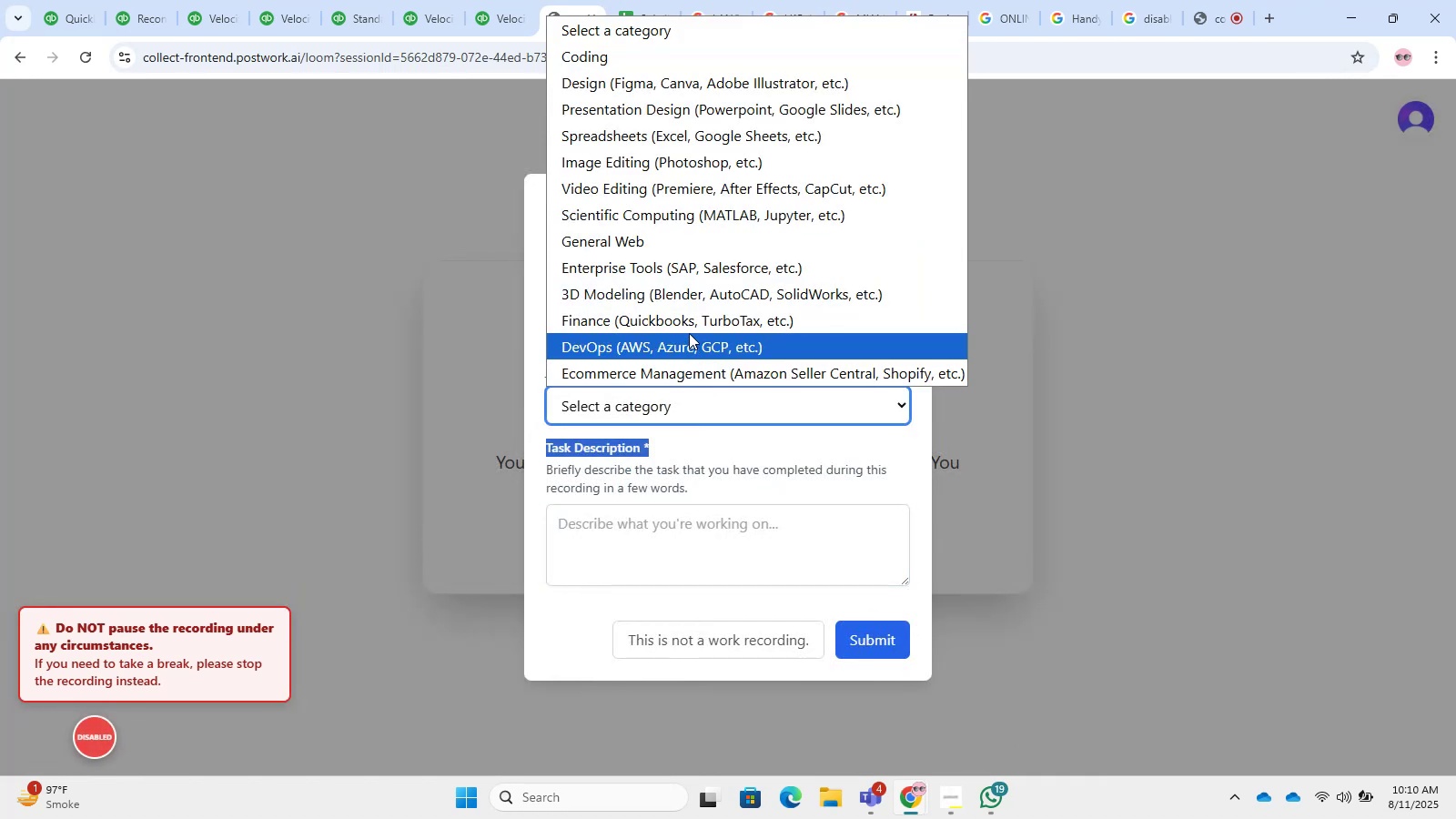 
left_click([687, 326])
 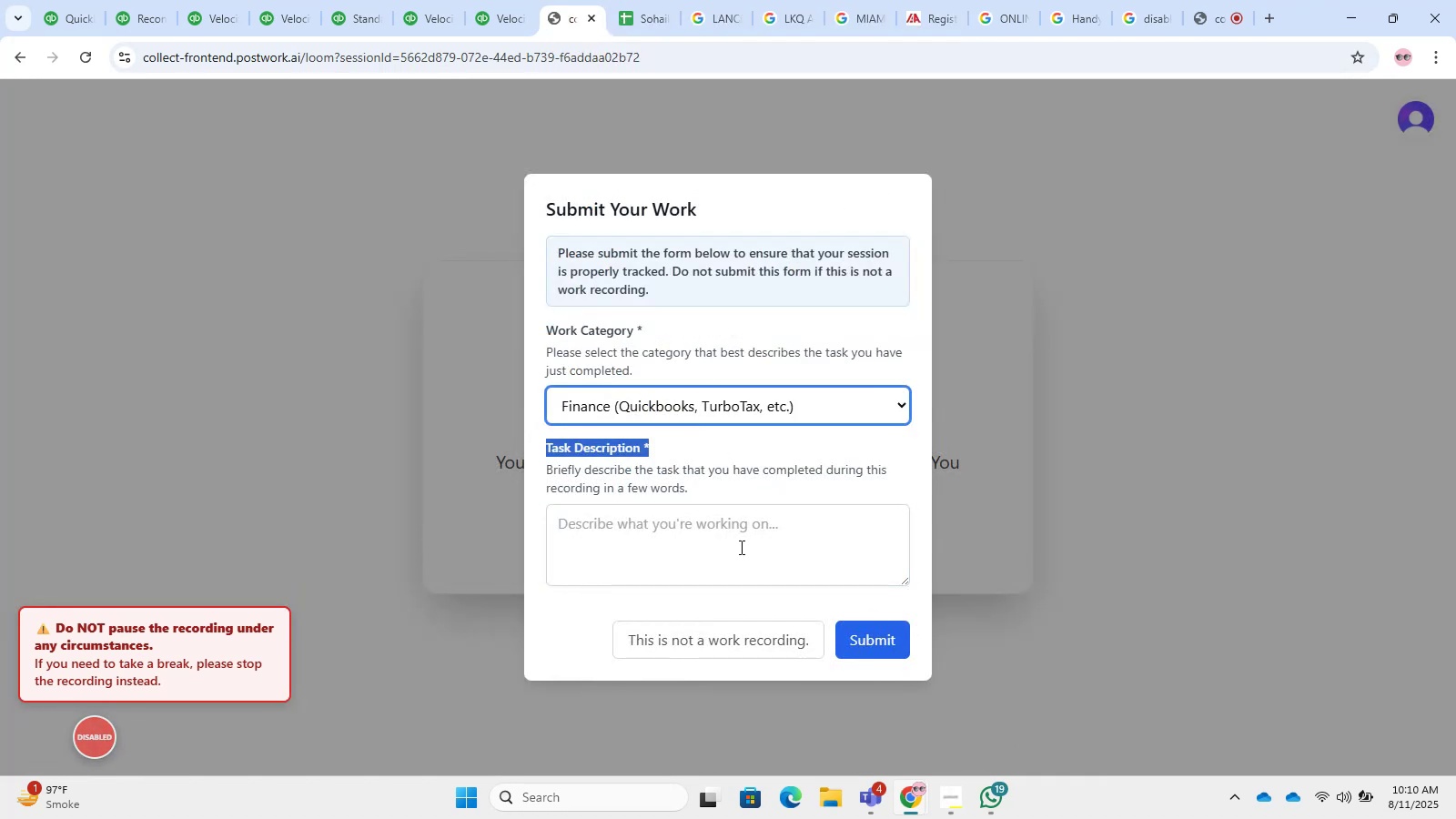 
left_click([740, 549])
 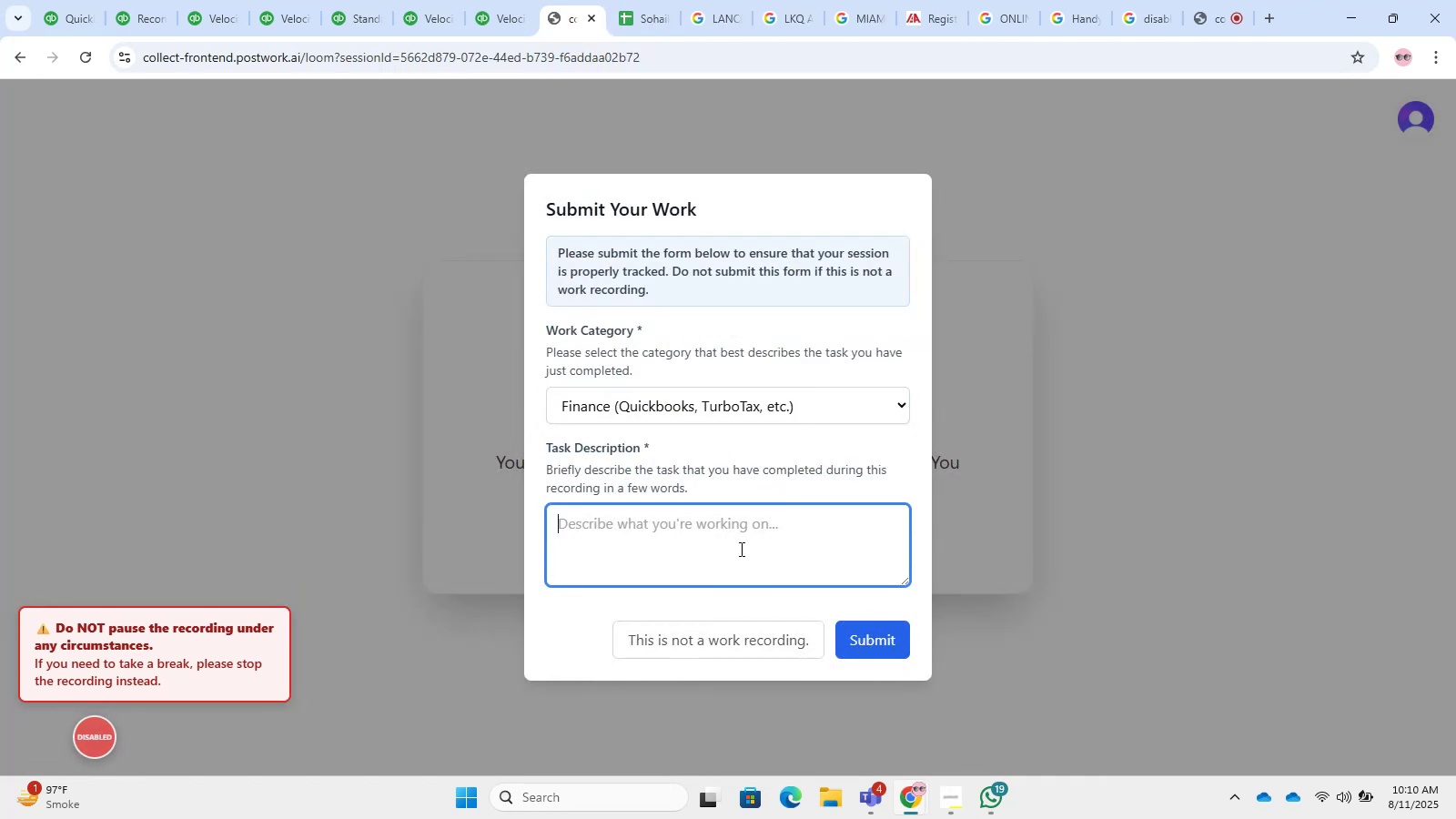 
type(Claa)
key(Backspace)
type(ssification)
 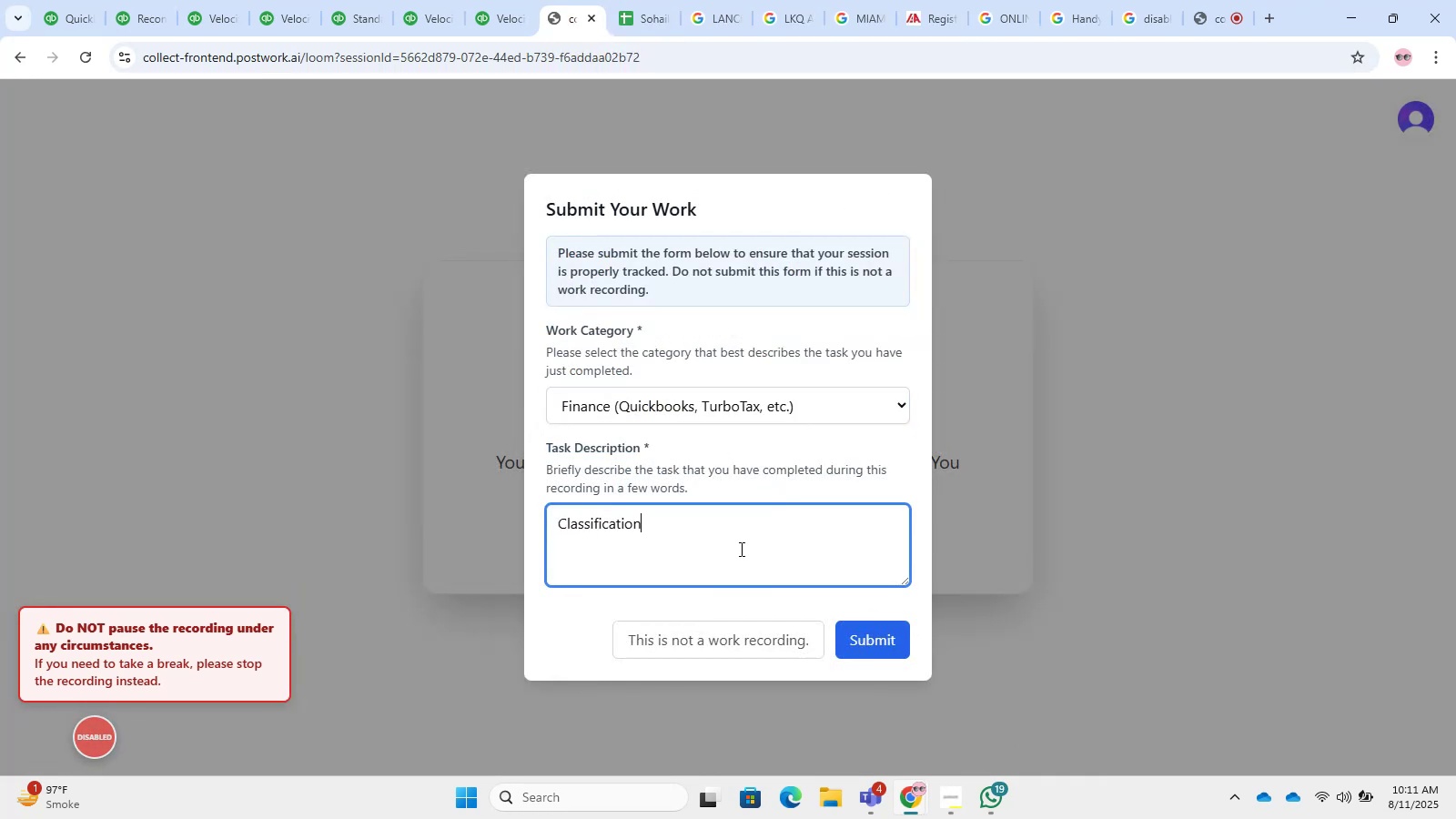 
key(Enter)
 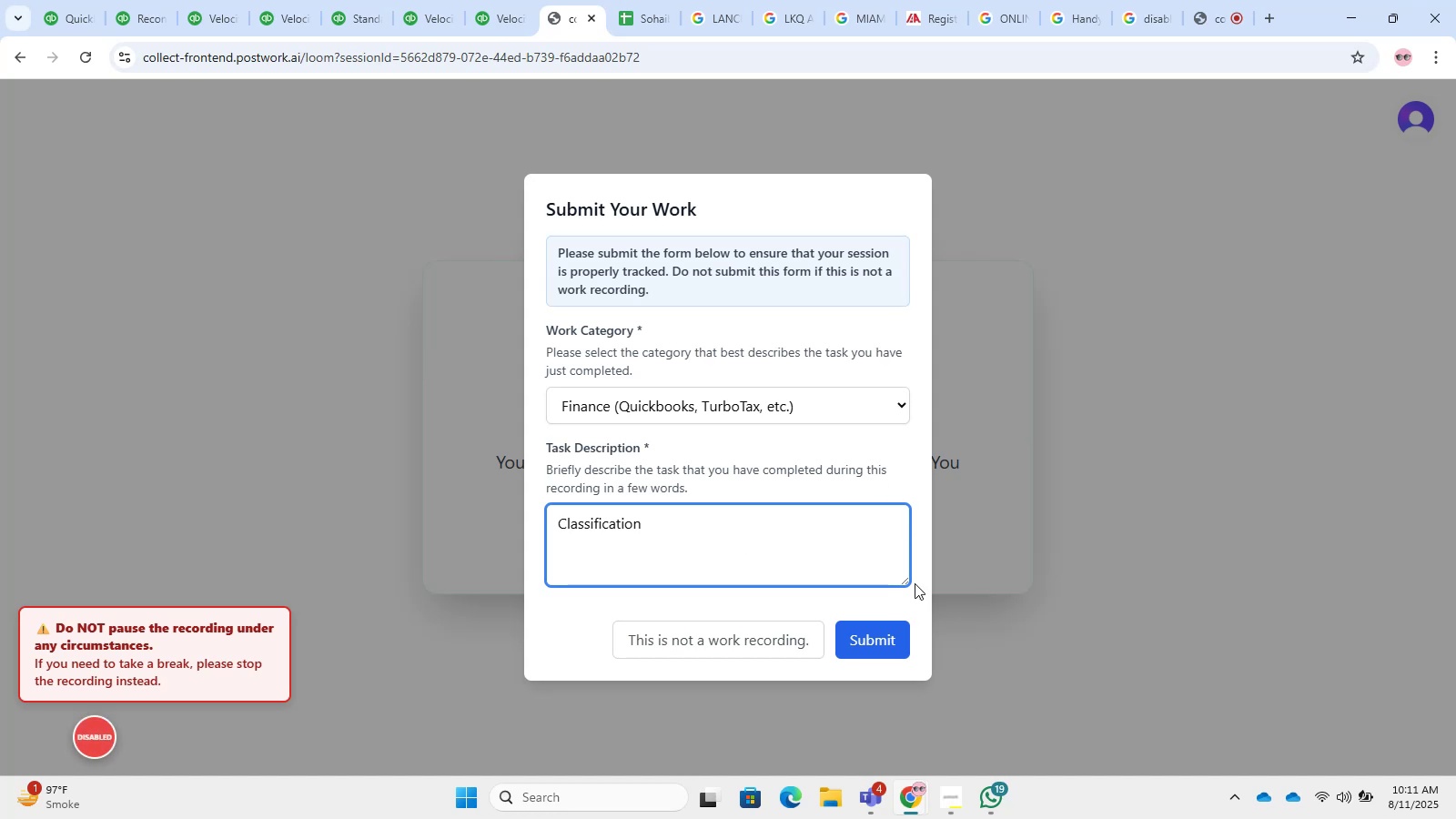 
left_click([892, 638])
 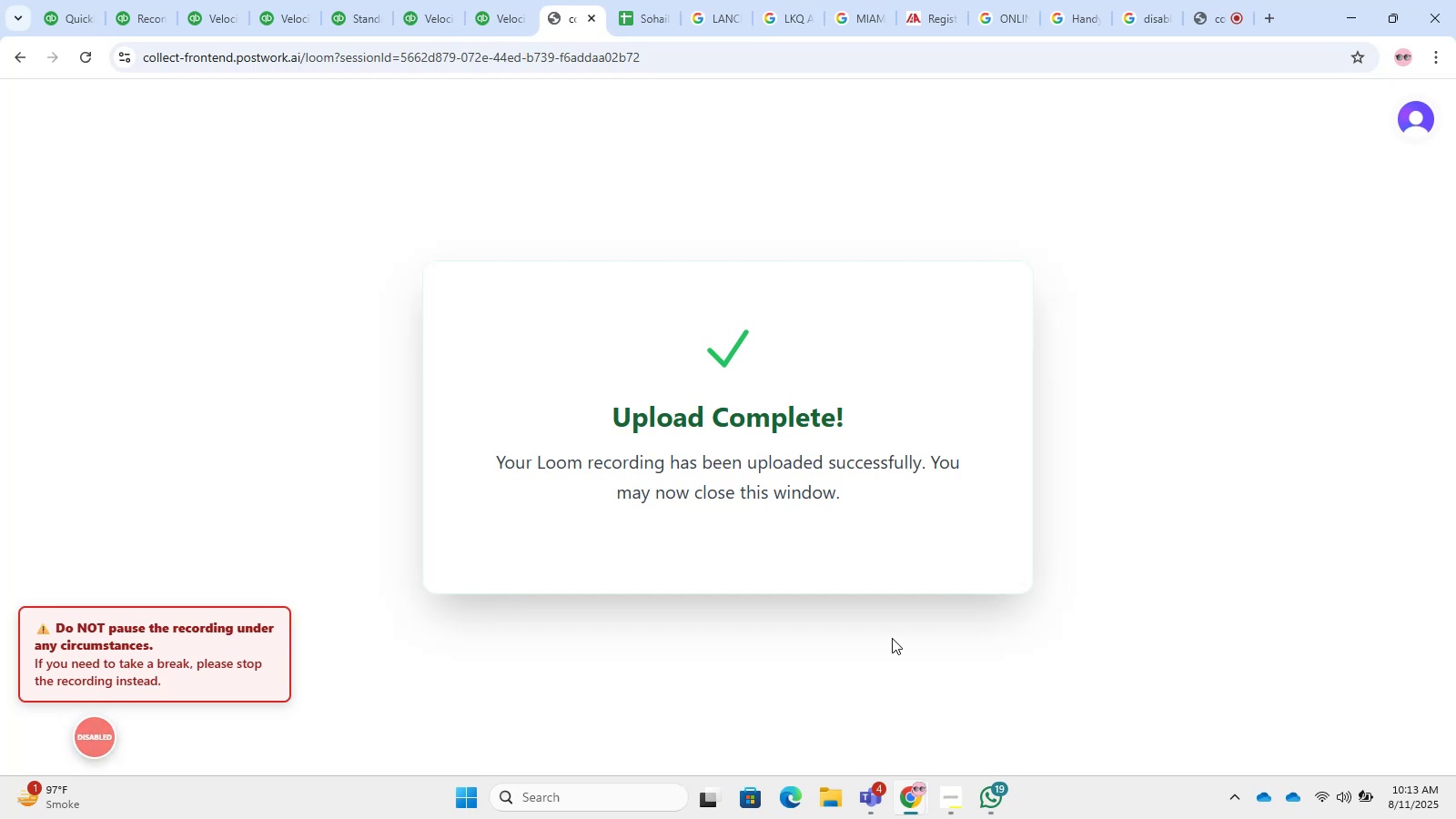 
wait(171.28)
 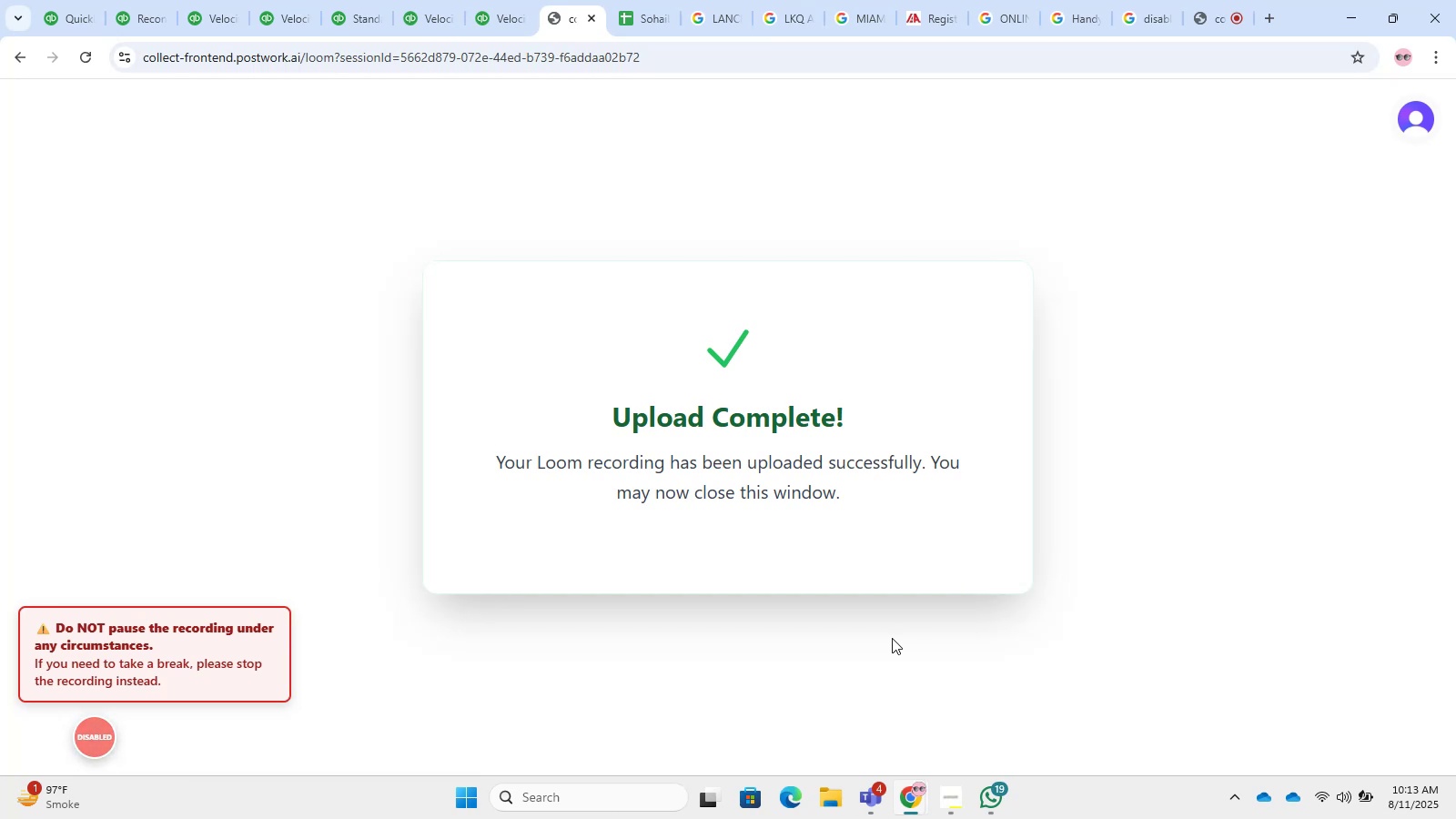 
left_click([975, 0])
 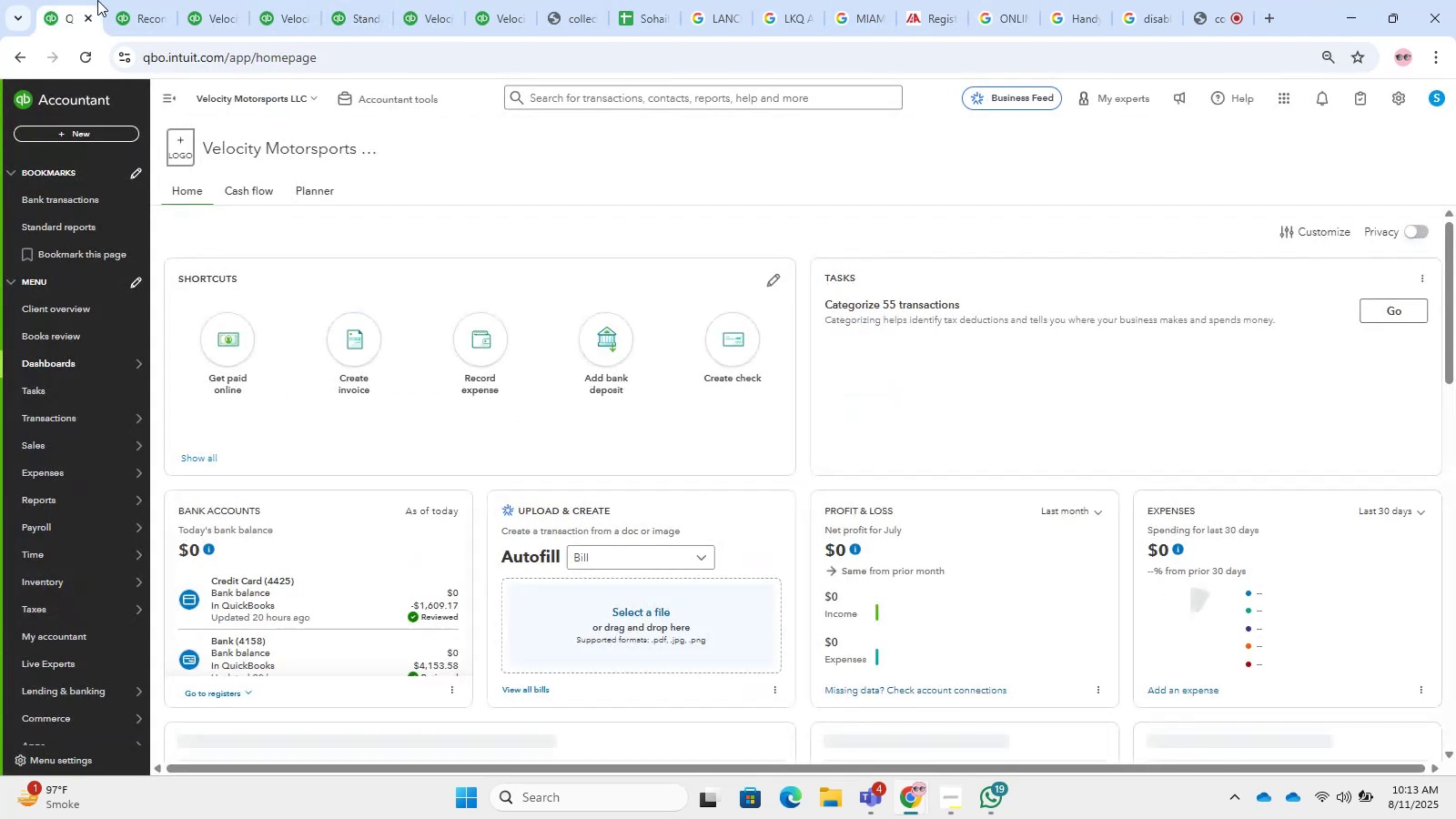 
left_click_drag(start_coordinate=[211, 2], to_coordinate=[223, 11])
 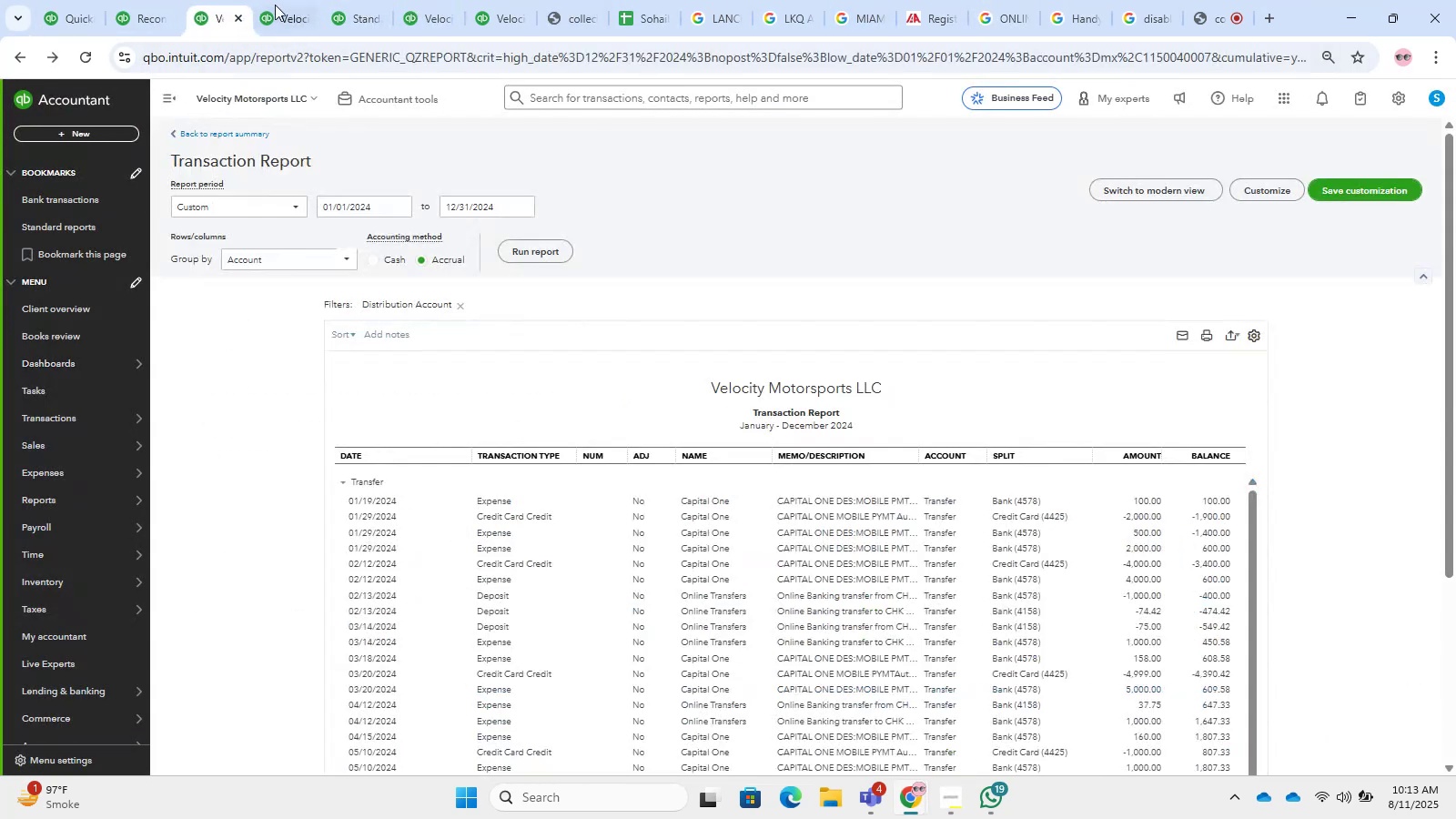 
left_click_drag(start_coordinate=[334, 6], to_coordinate=[355, 6])
 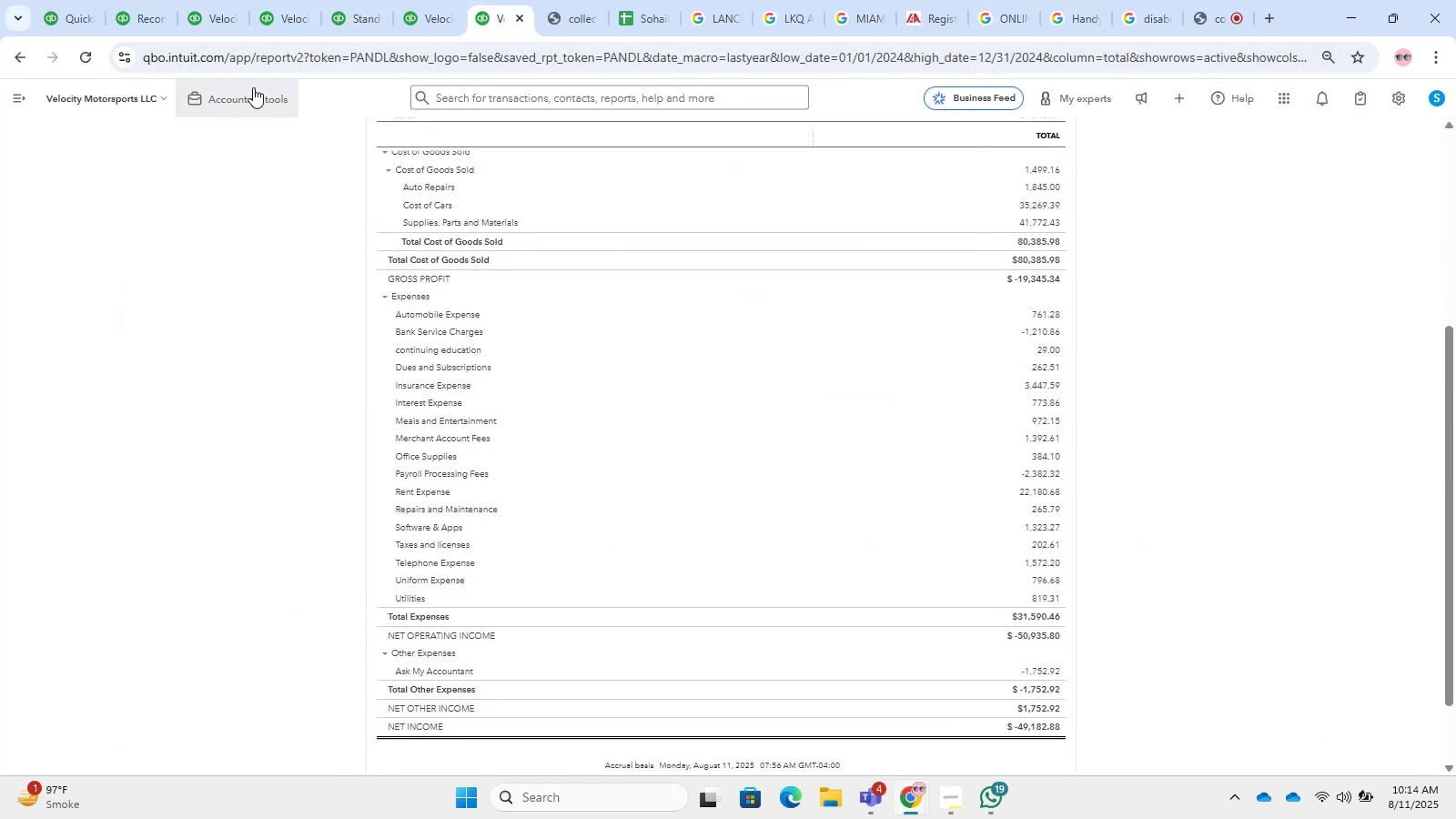 
left_click([159, 0])
 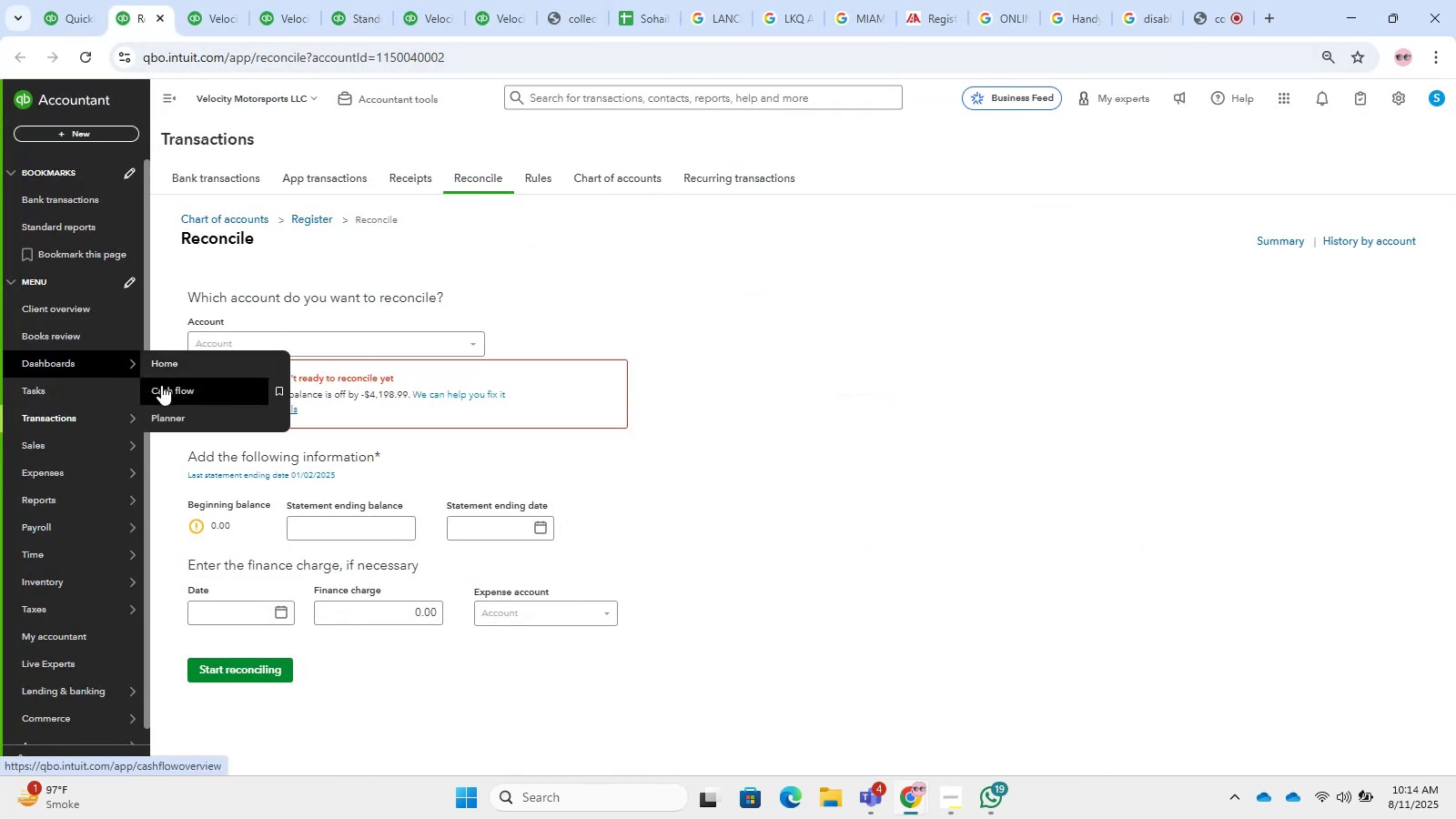 
right_click([201, 420])
 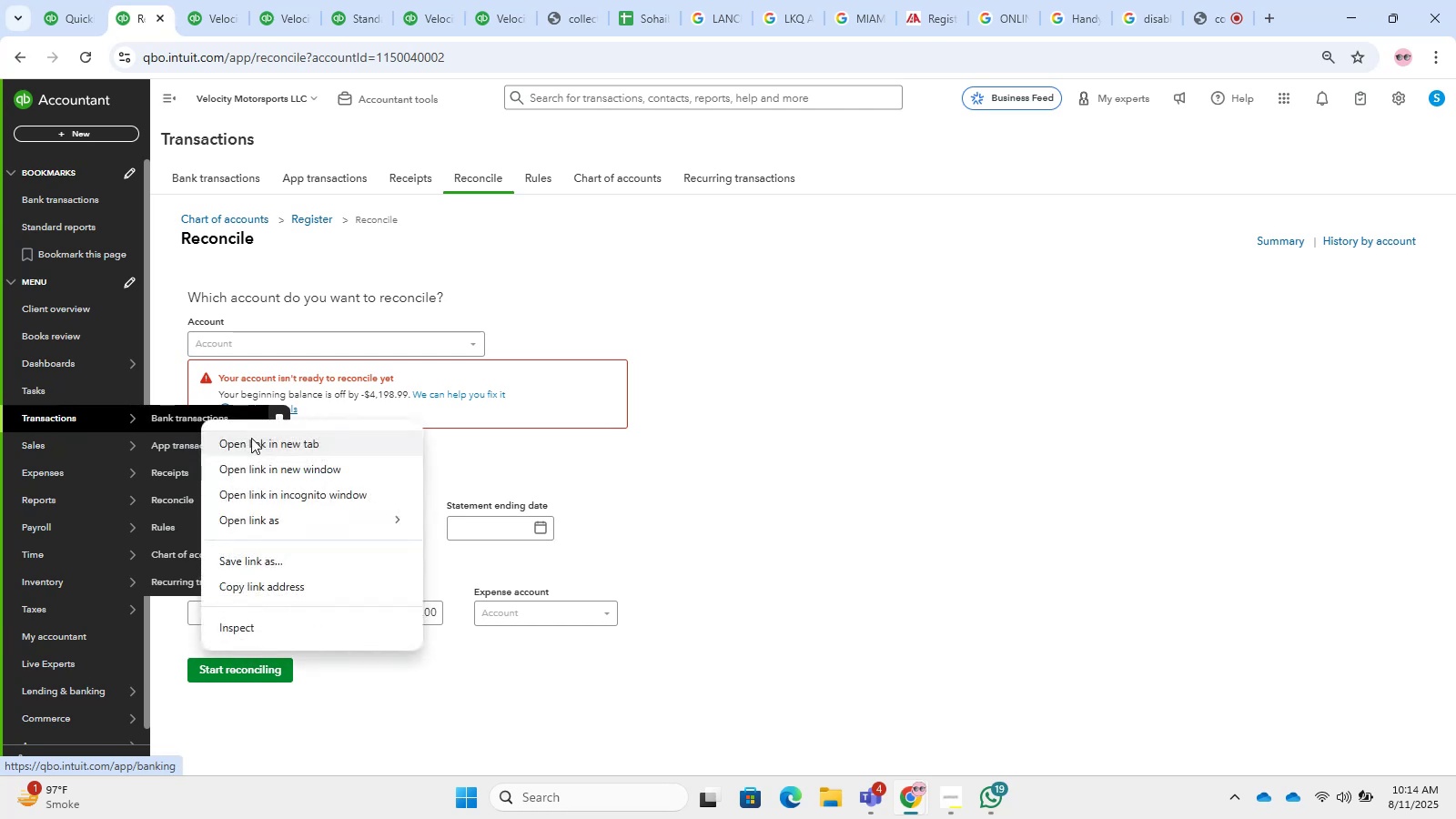 
left_click([254, 440])
 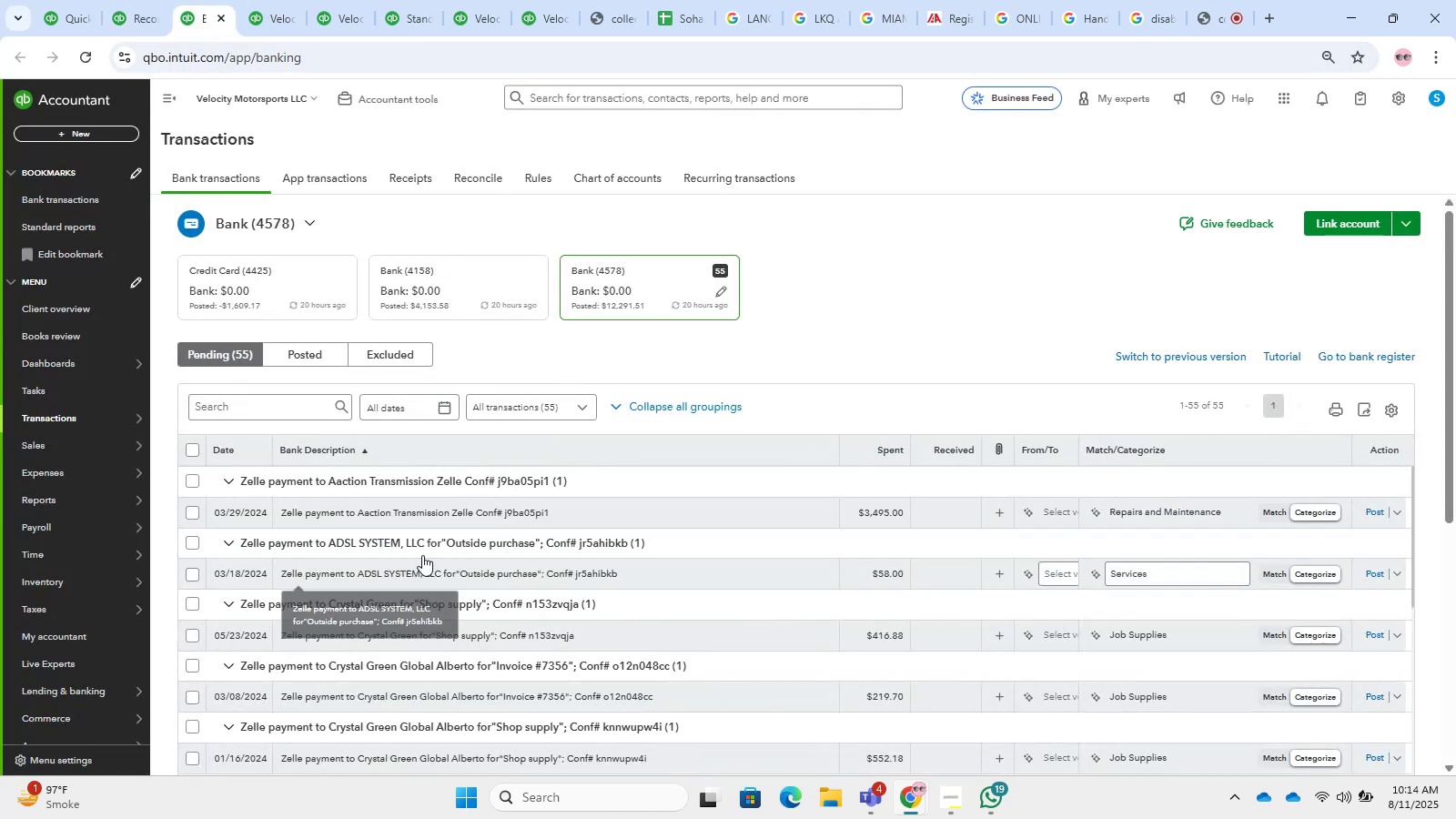 
wait(31.79)
 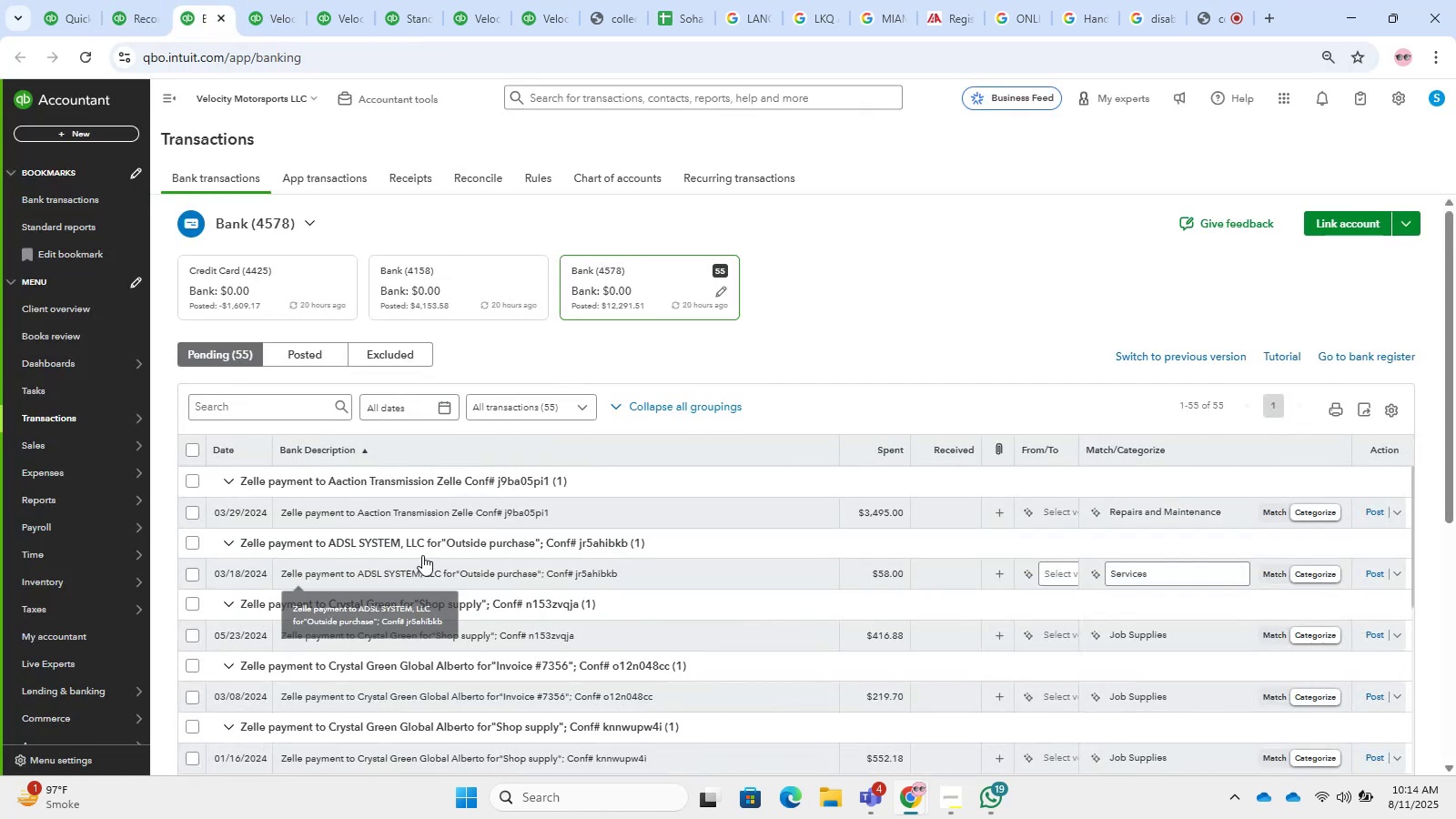 
left_click([414, 513])
 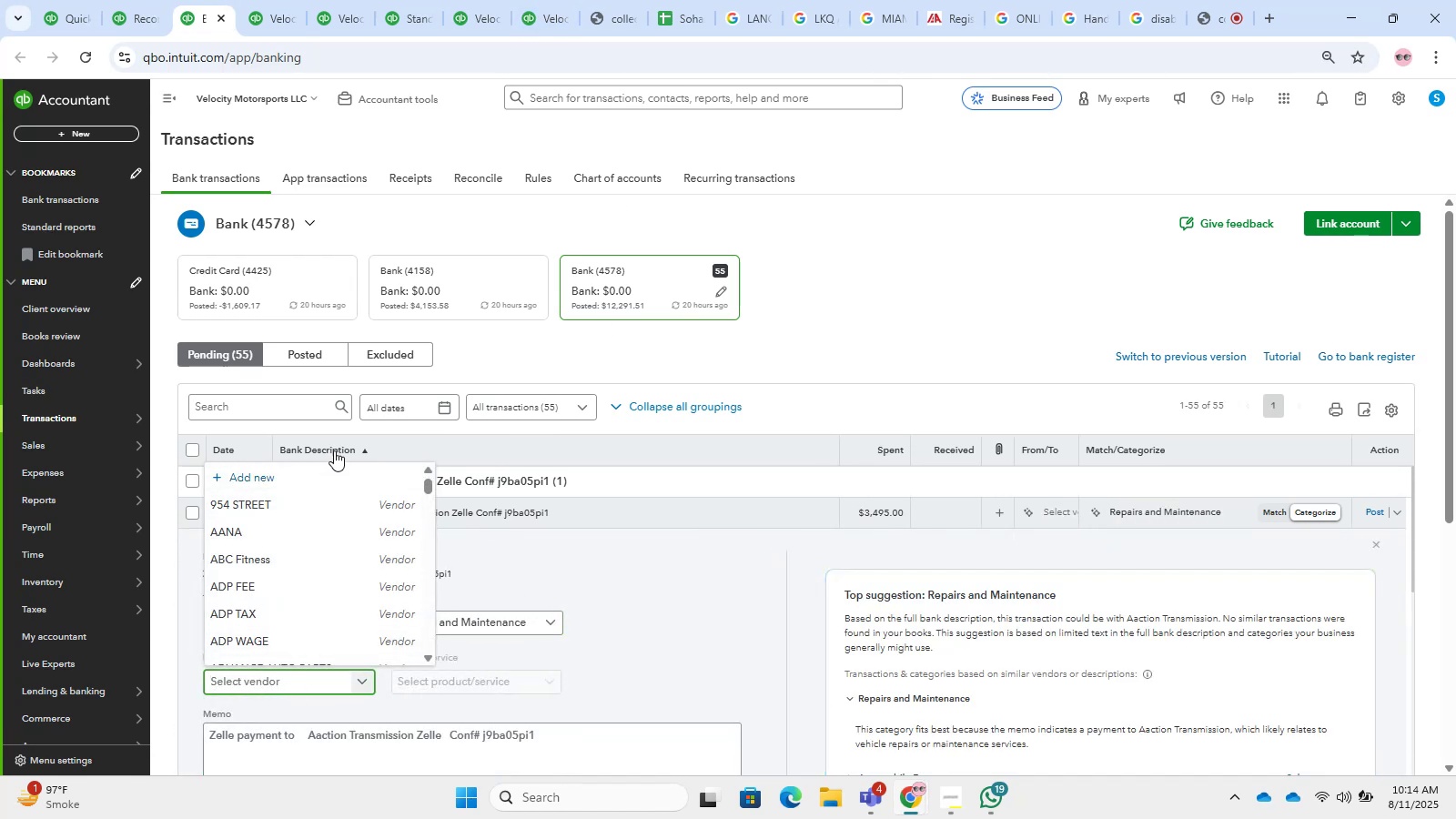 
wait(5.47)
 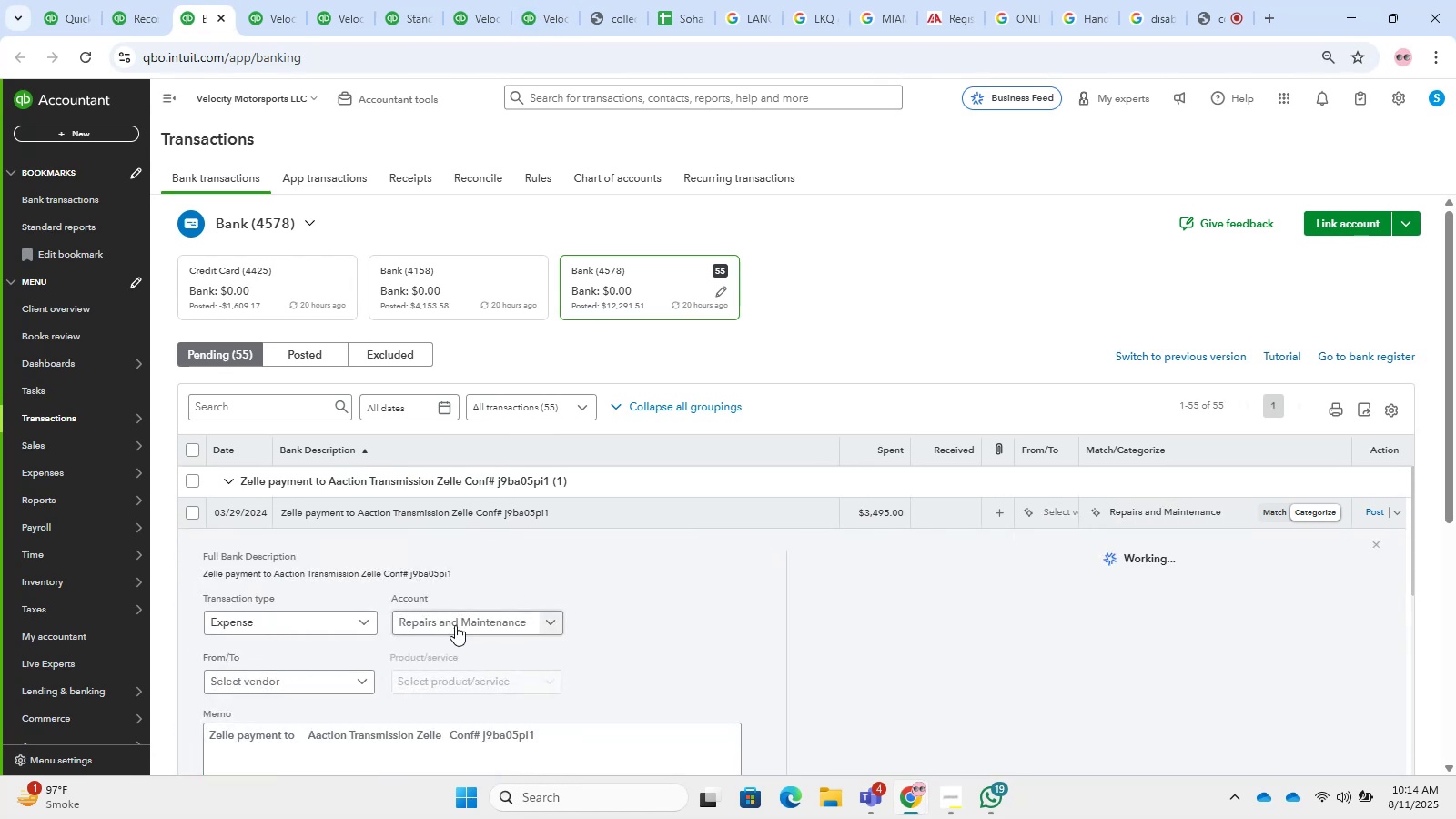 
key(Space)
 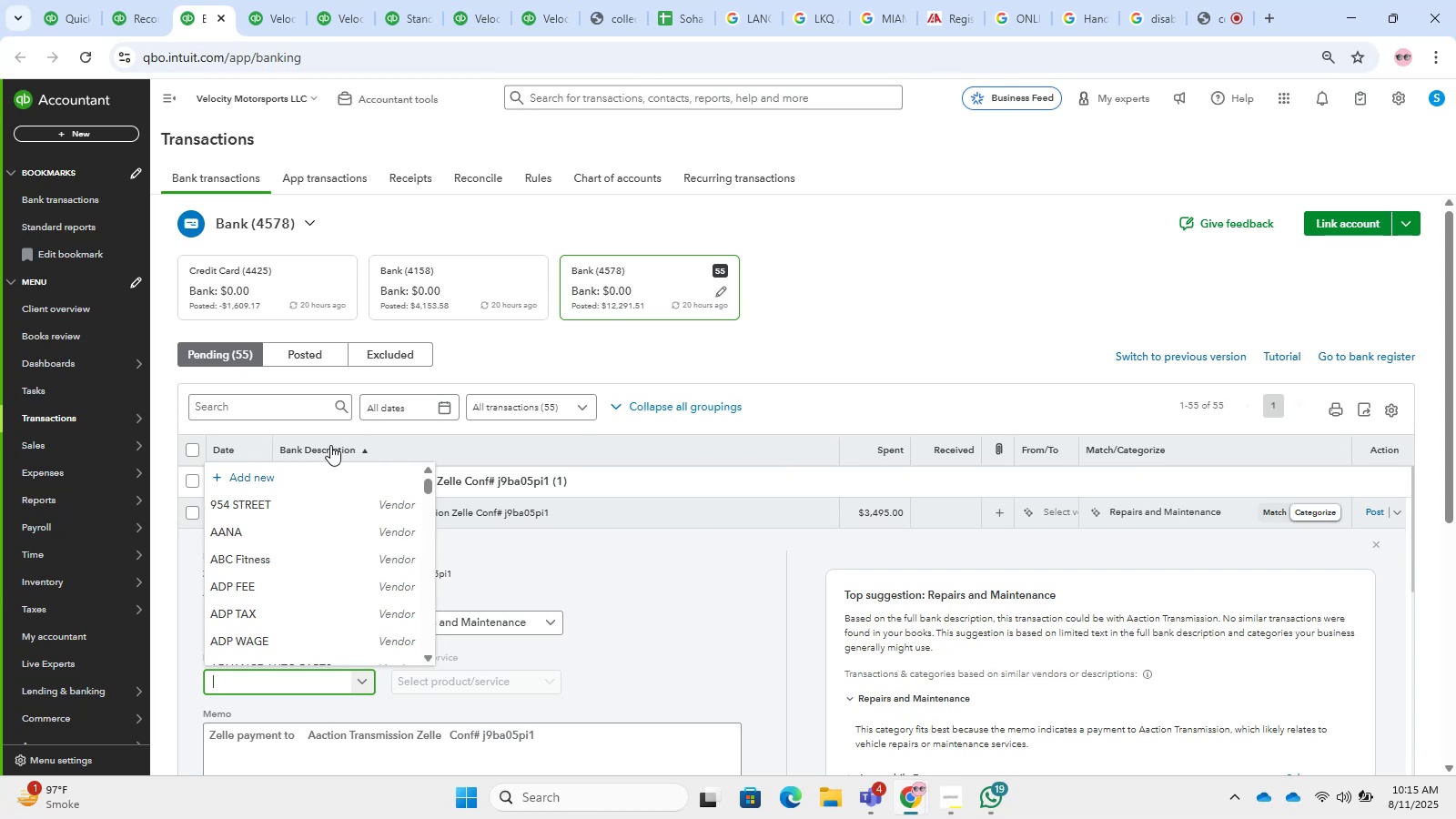 
wait(25.17)
 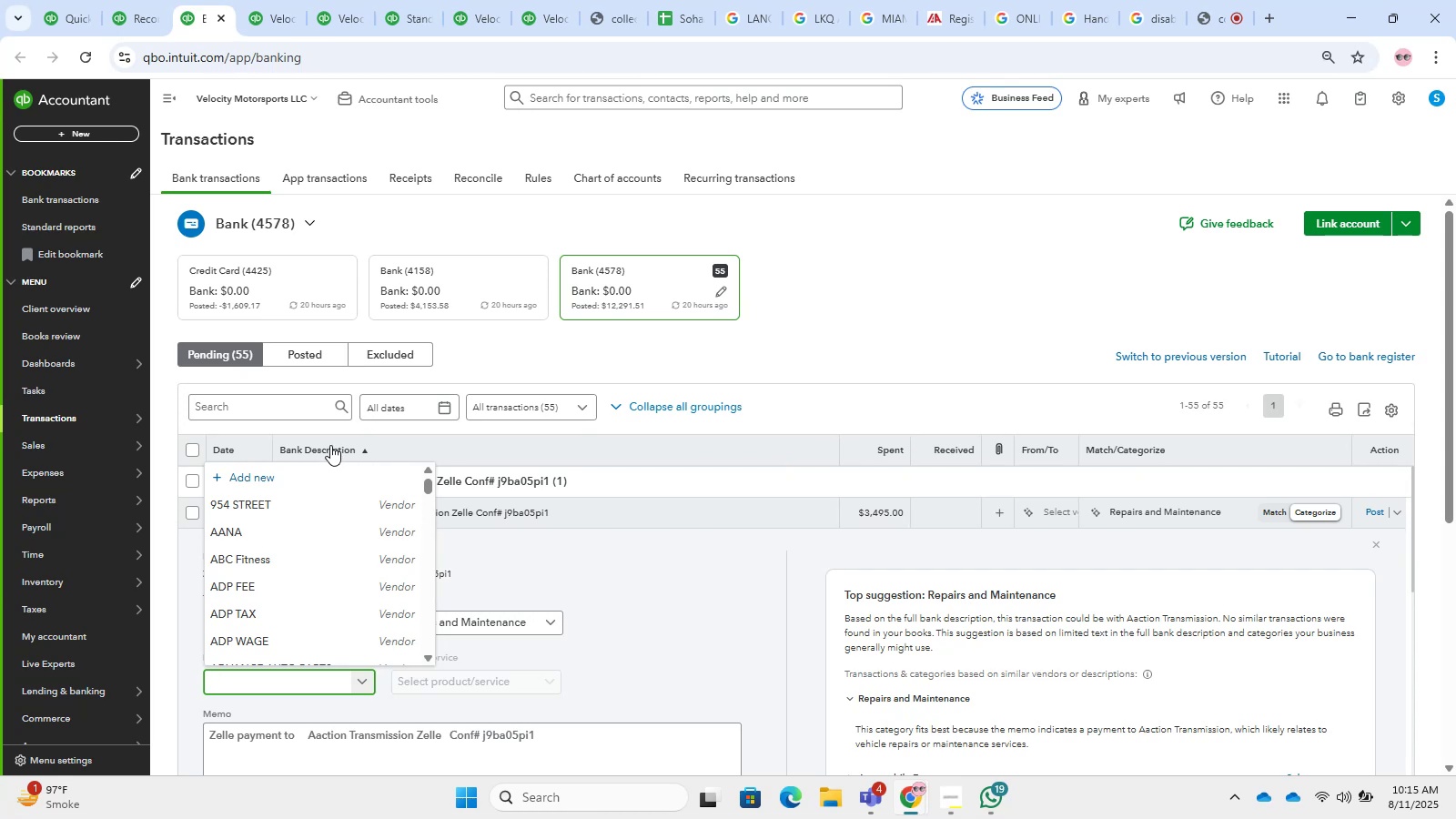 
type(Transmissio)
 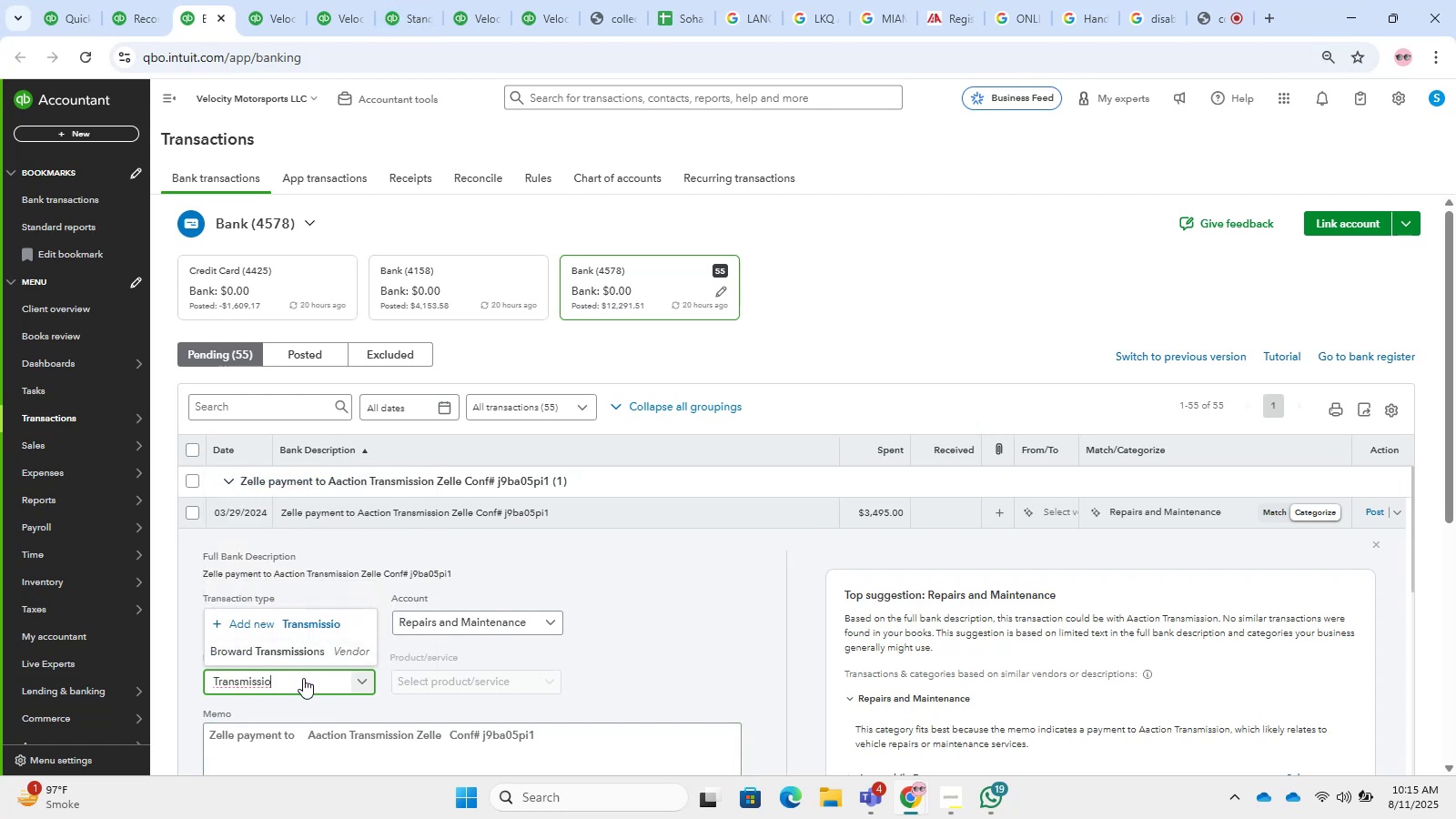 
key(N)
 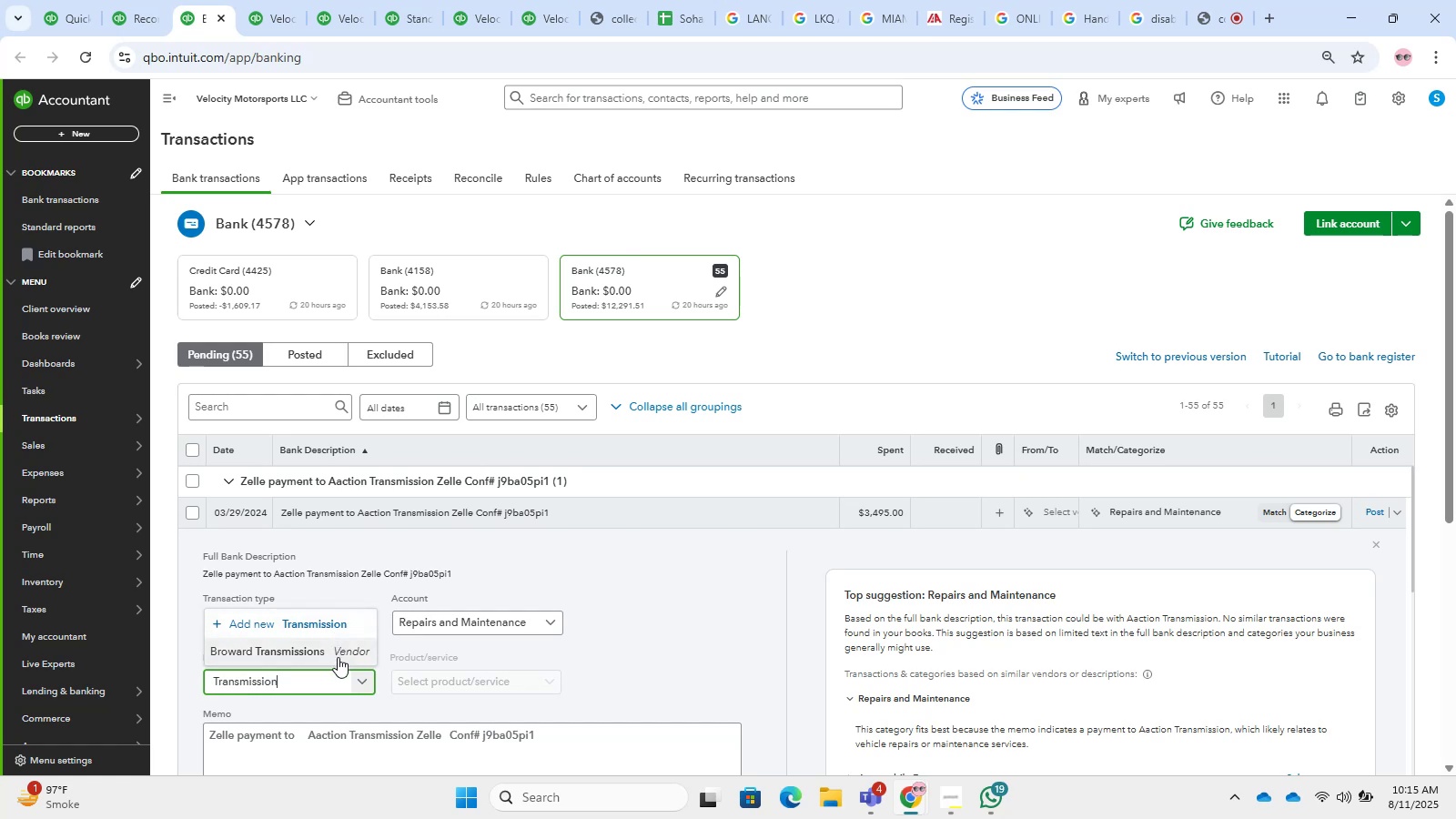 
left_click([329, 646])
 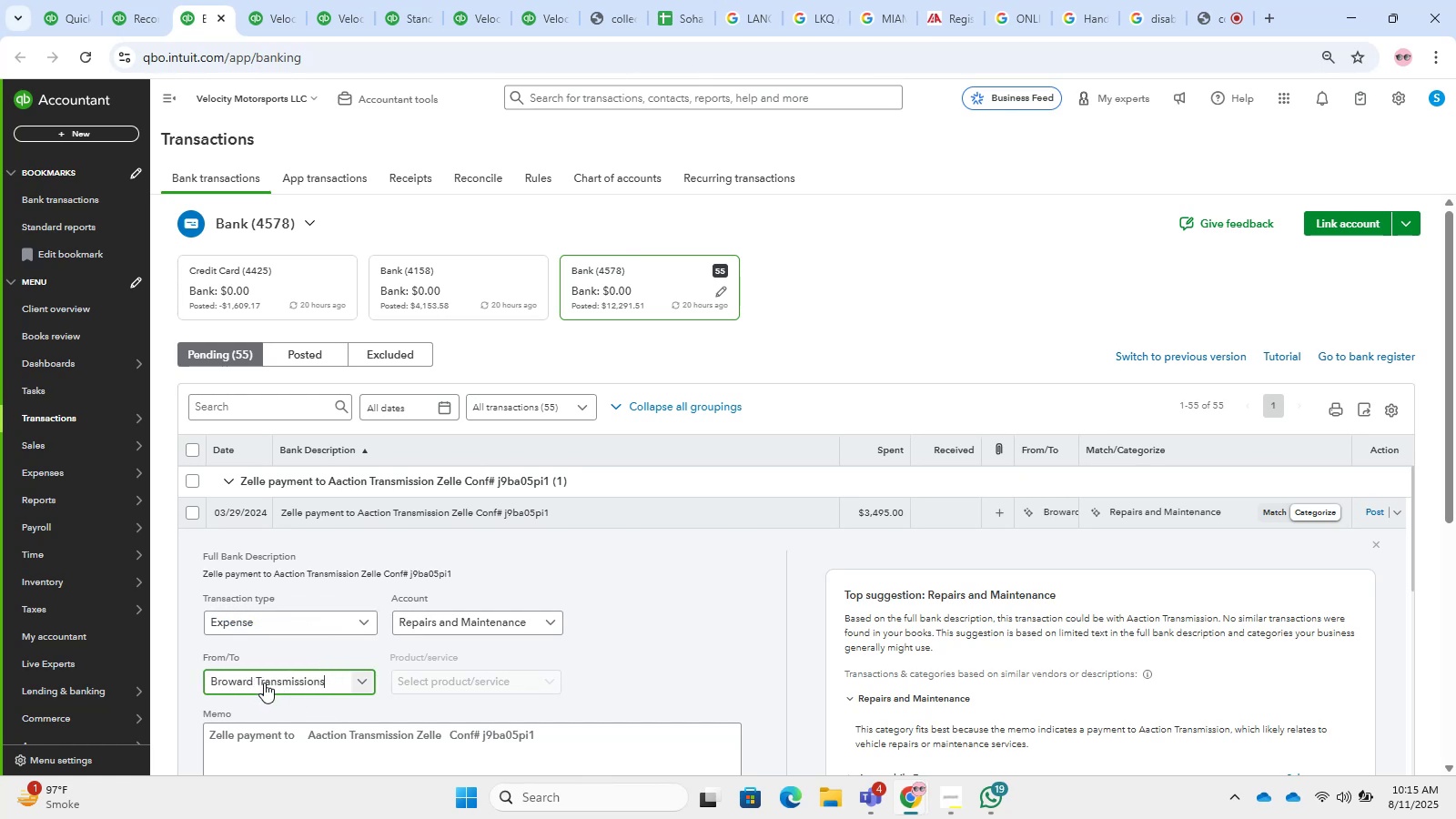 
left_click_drag(start_coordinate=[258, 679], to_coordinate=[339, 684])
 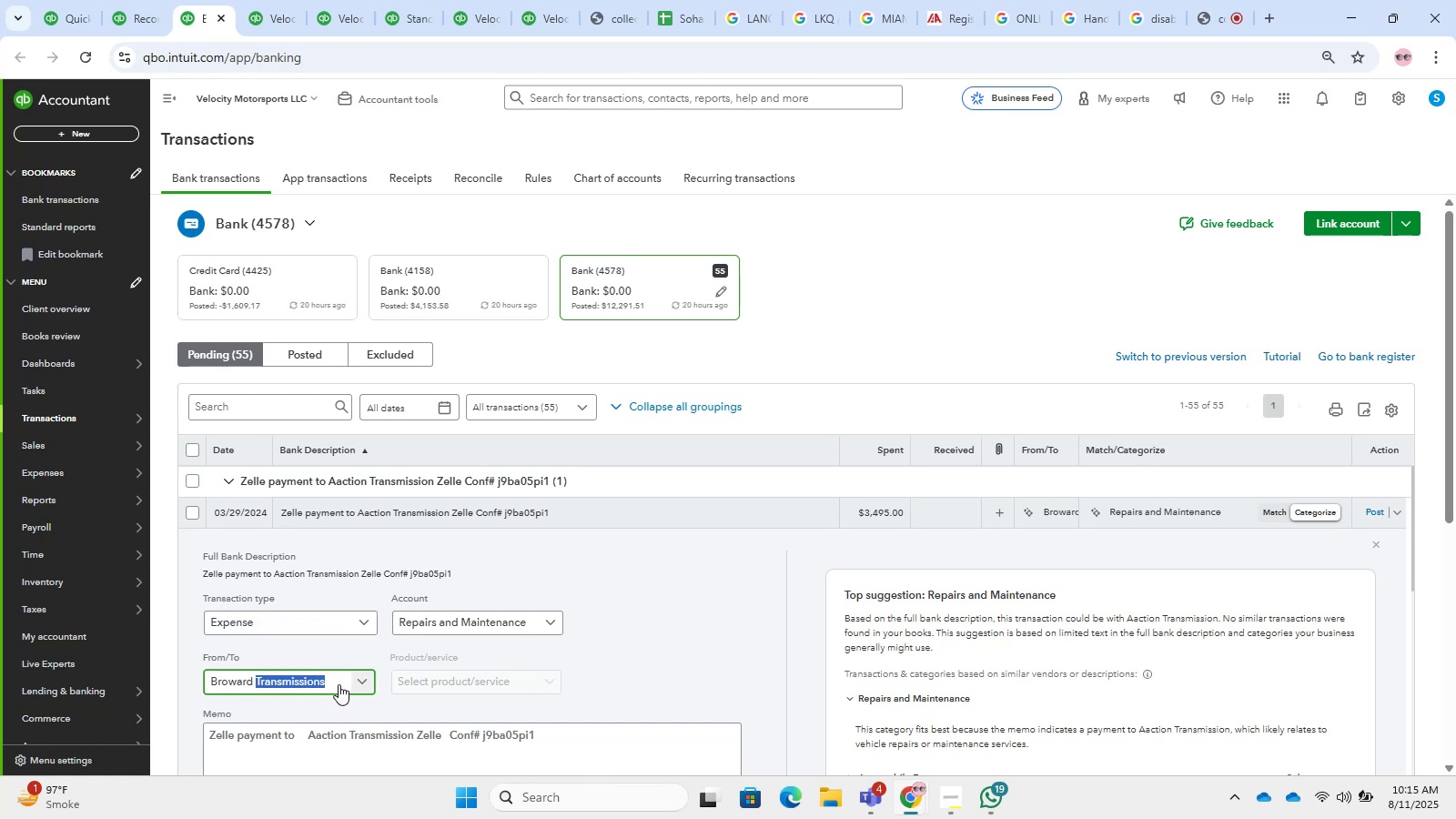 
key(Control+C)
 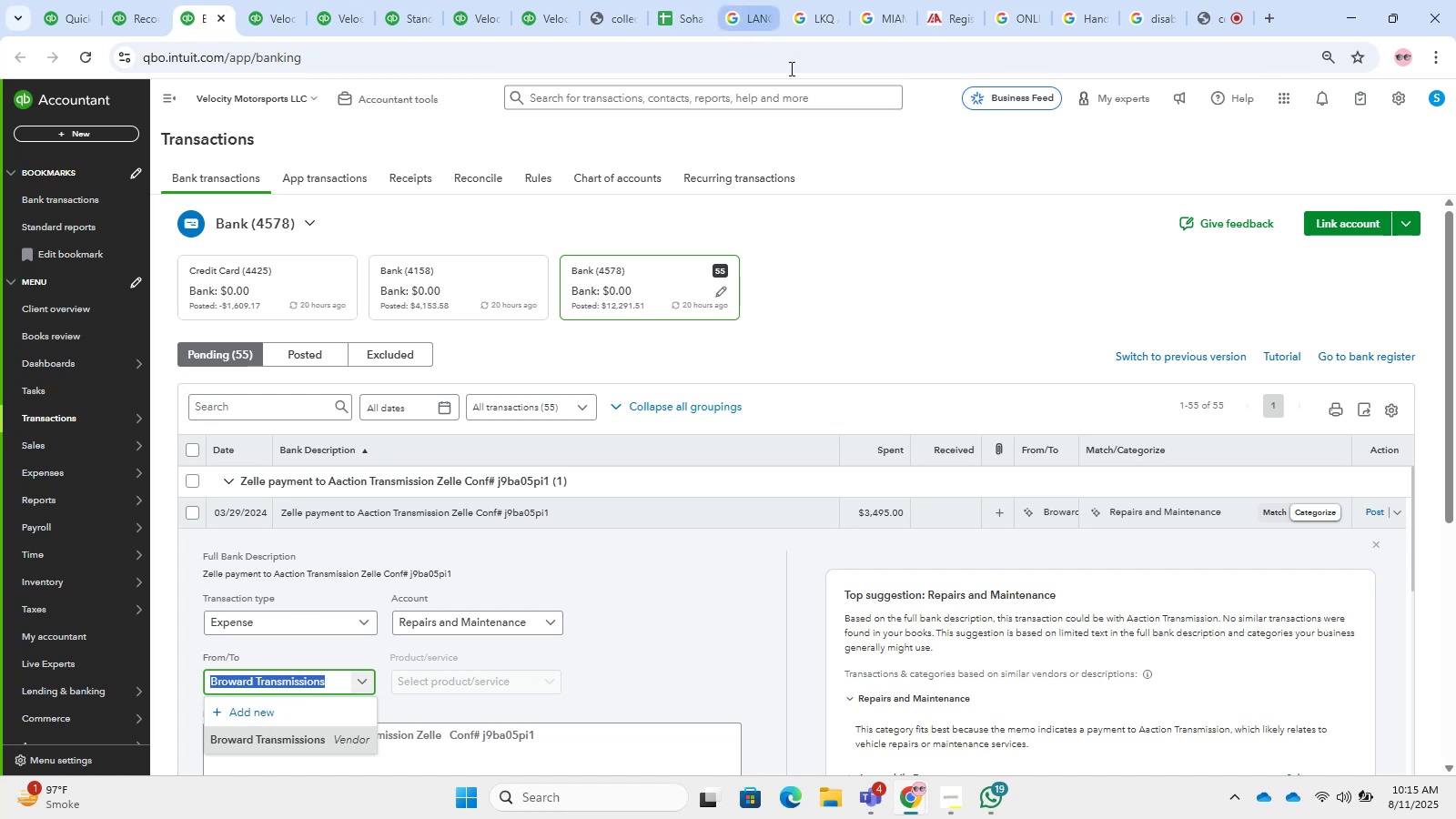 
left_click([358, 665])
 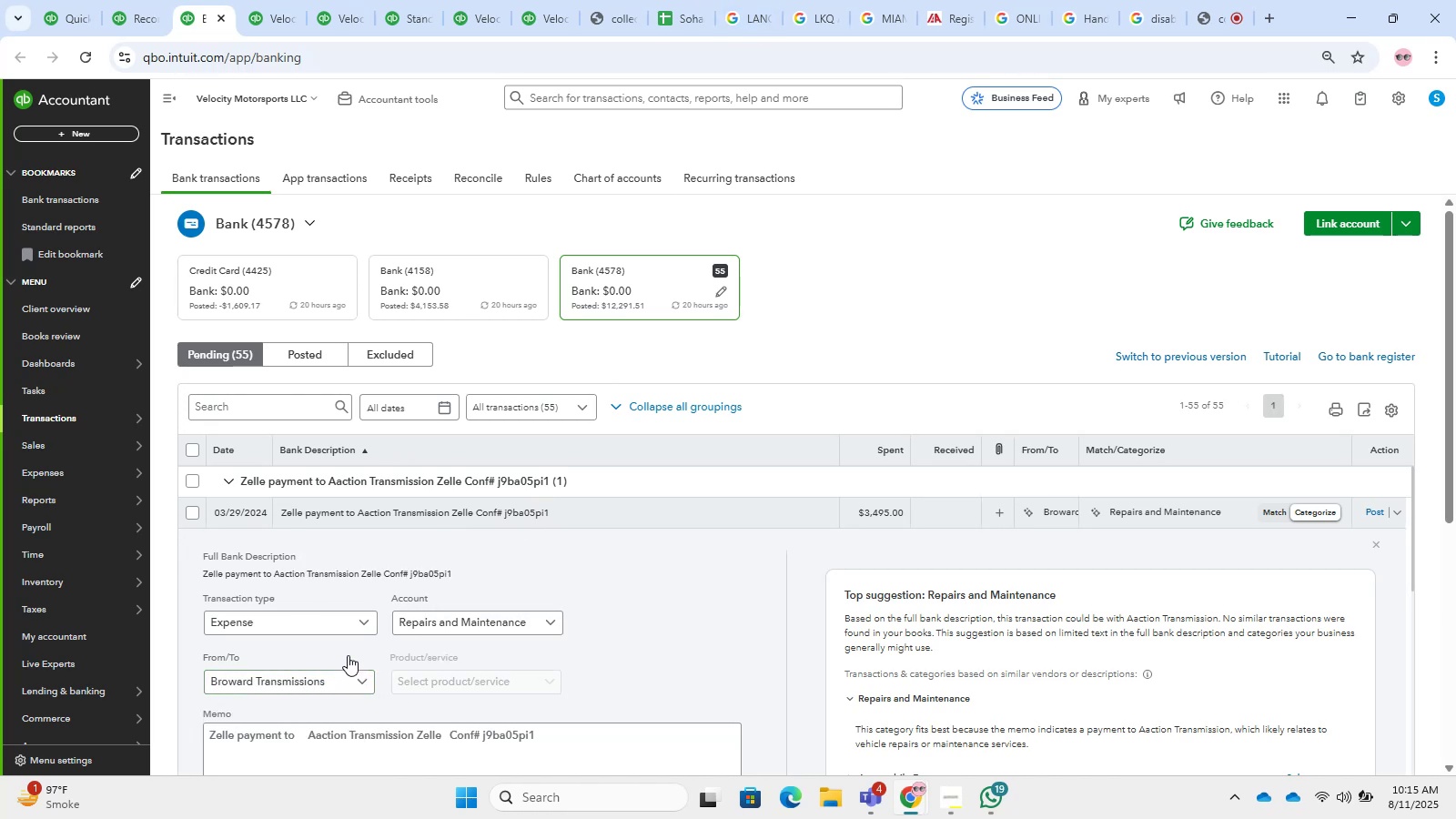 
left_click([353, 676])
 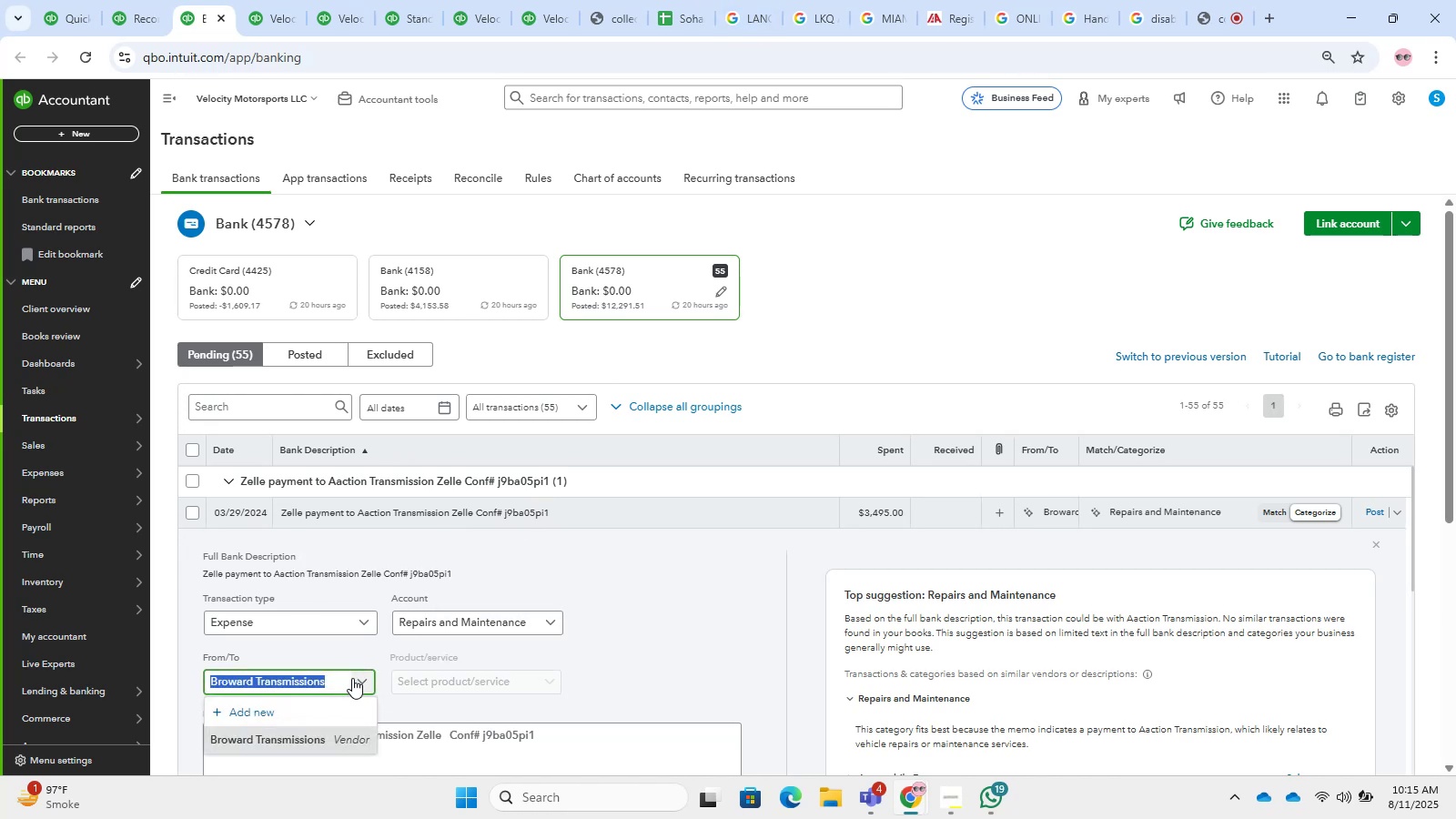 
key(Backspace)
 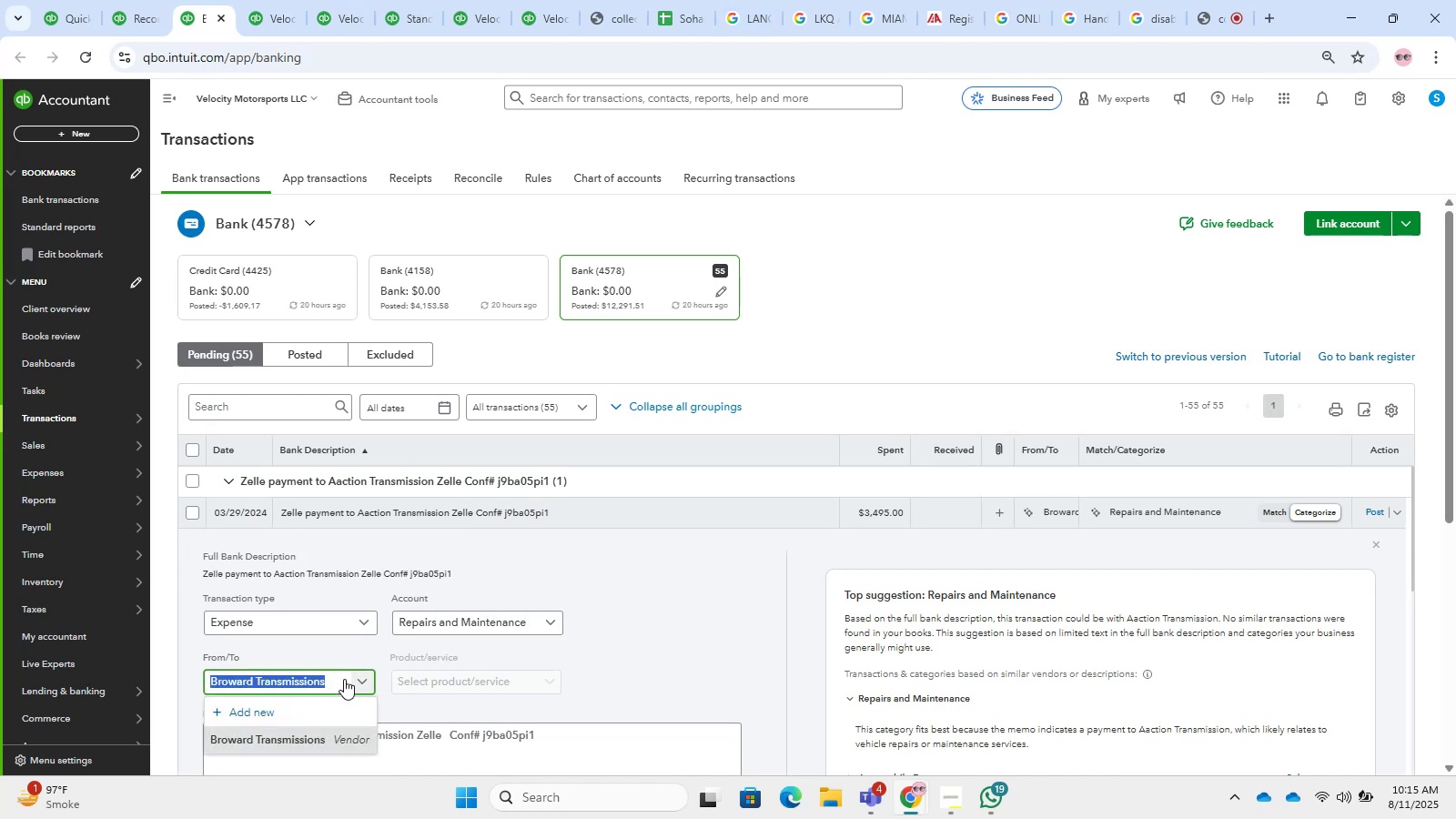 
mouse_move([316, 685])
 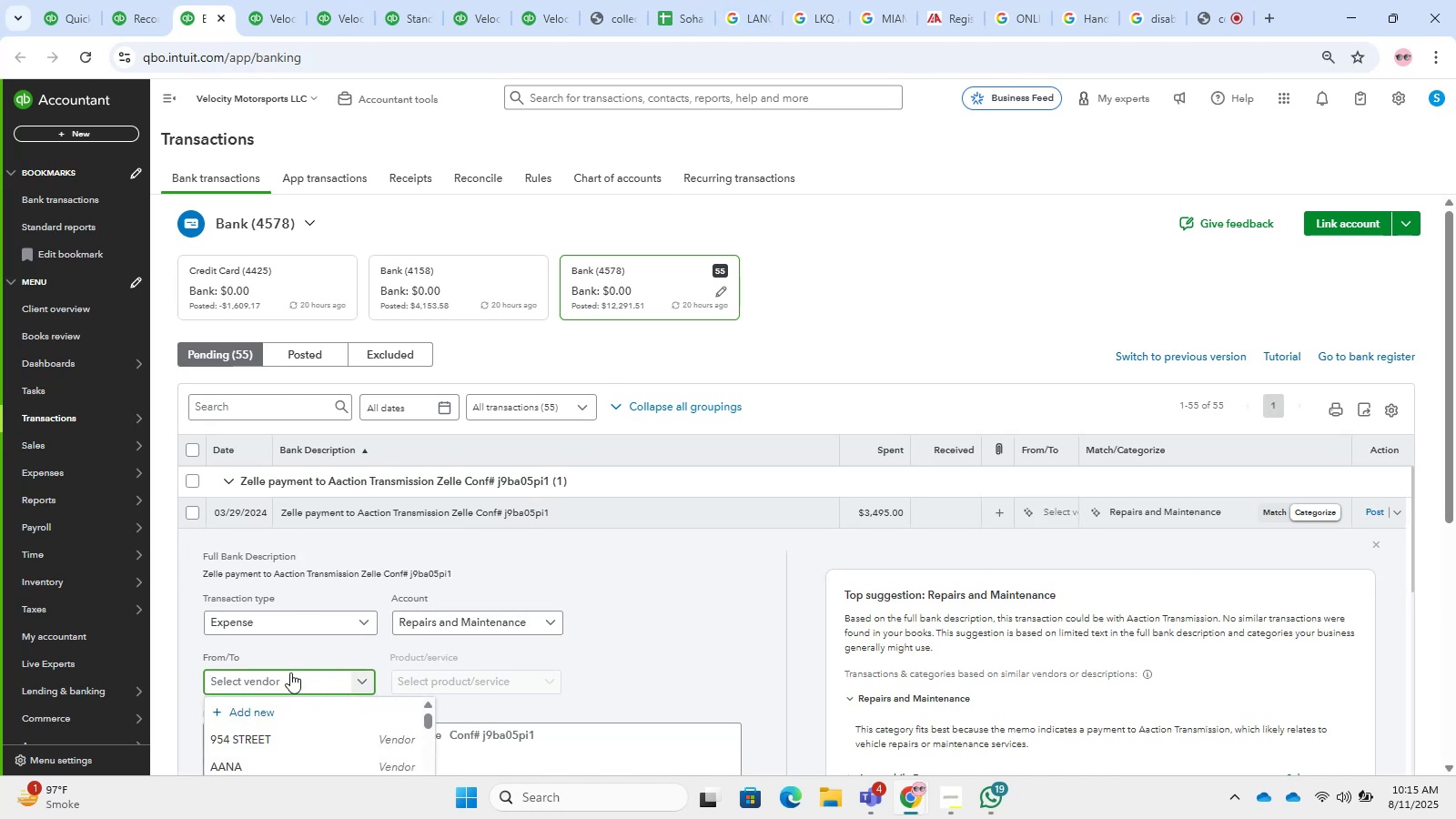 
key(Backspace)
 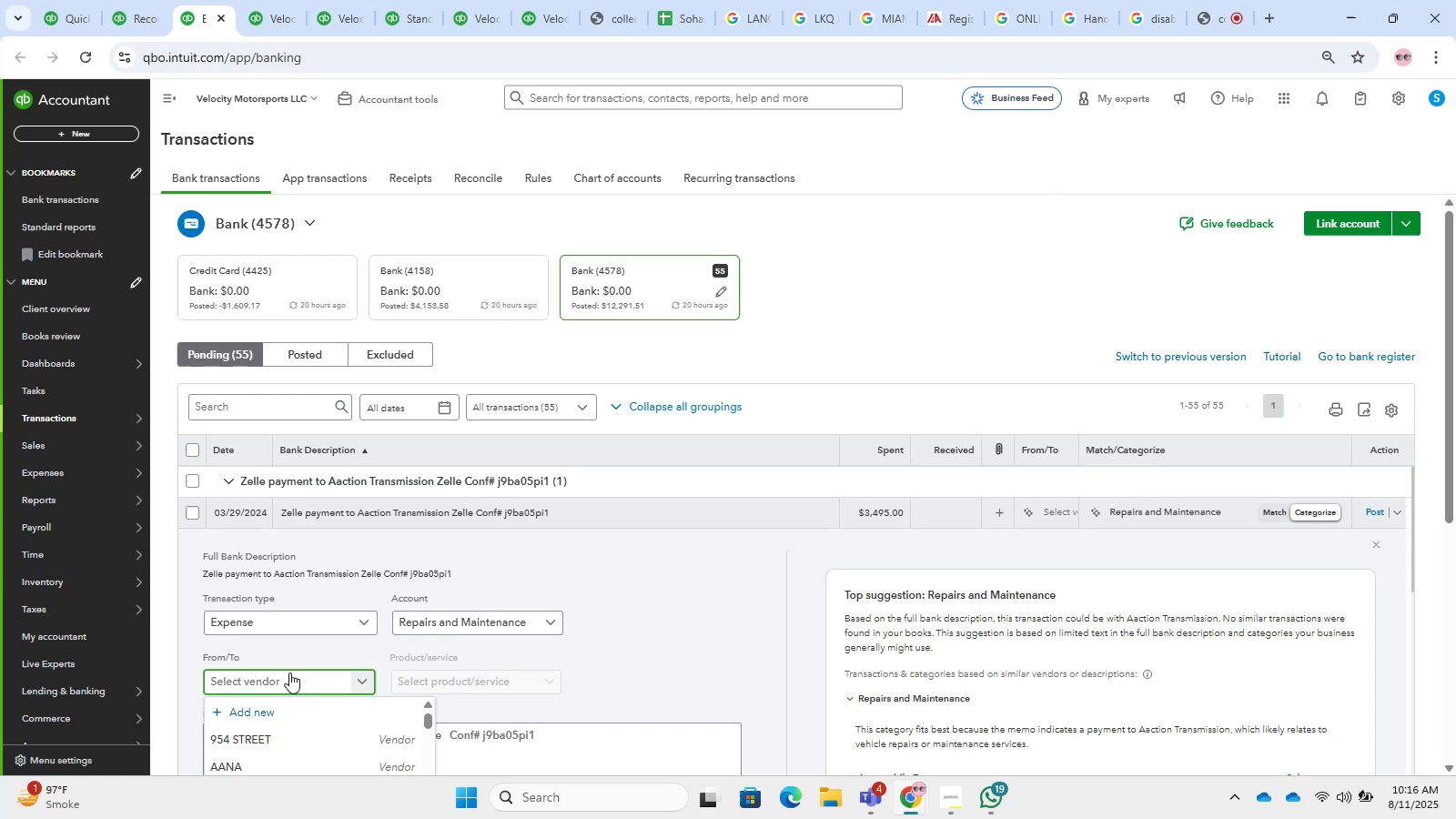 
wait(36.3)
 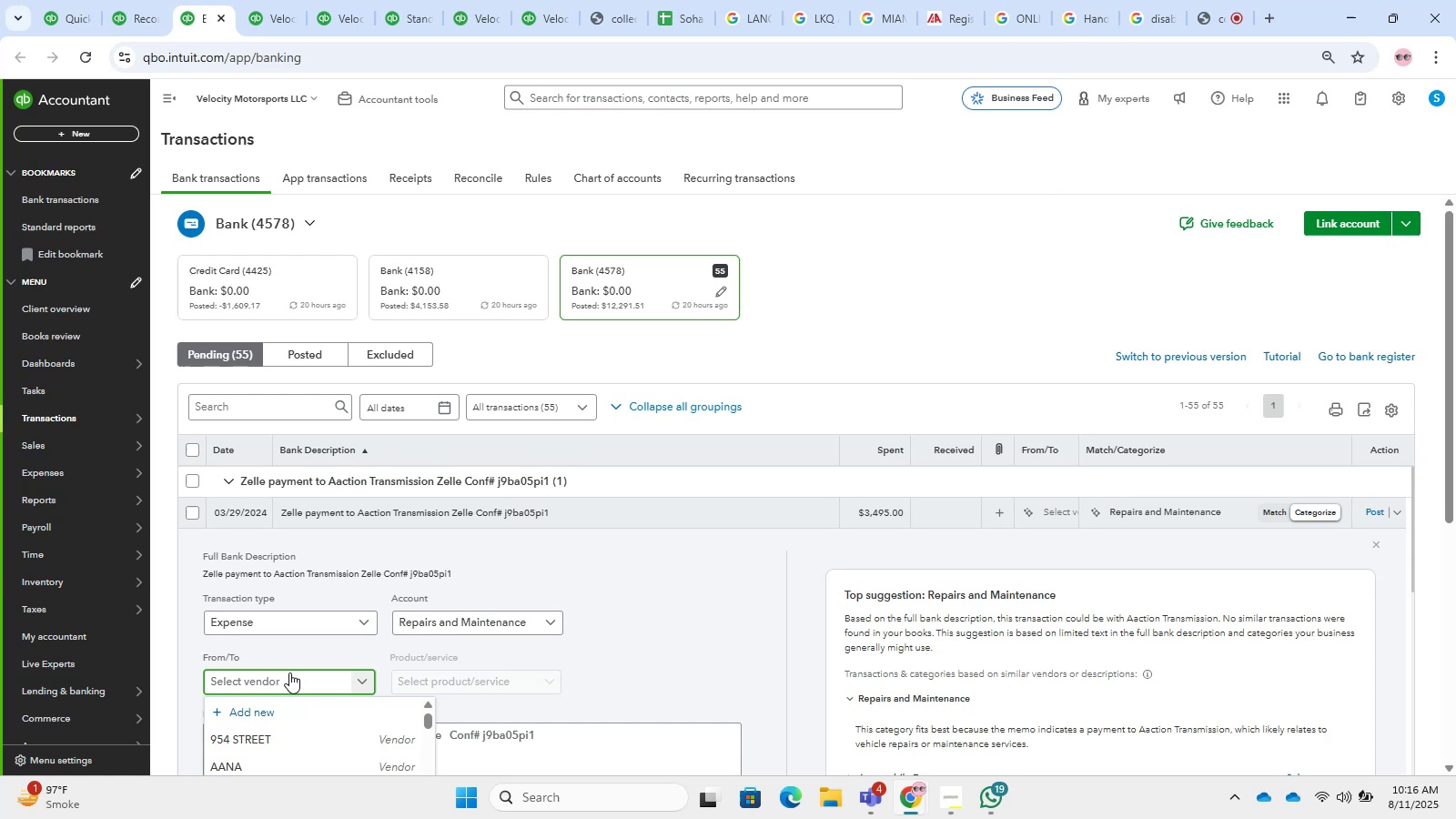 
double_click([307, 693])
 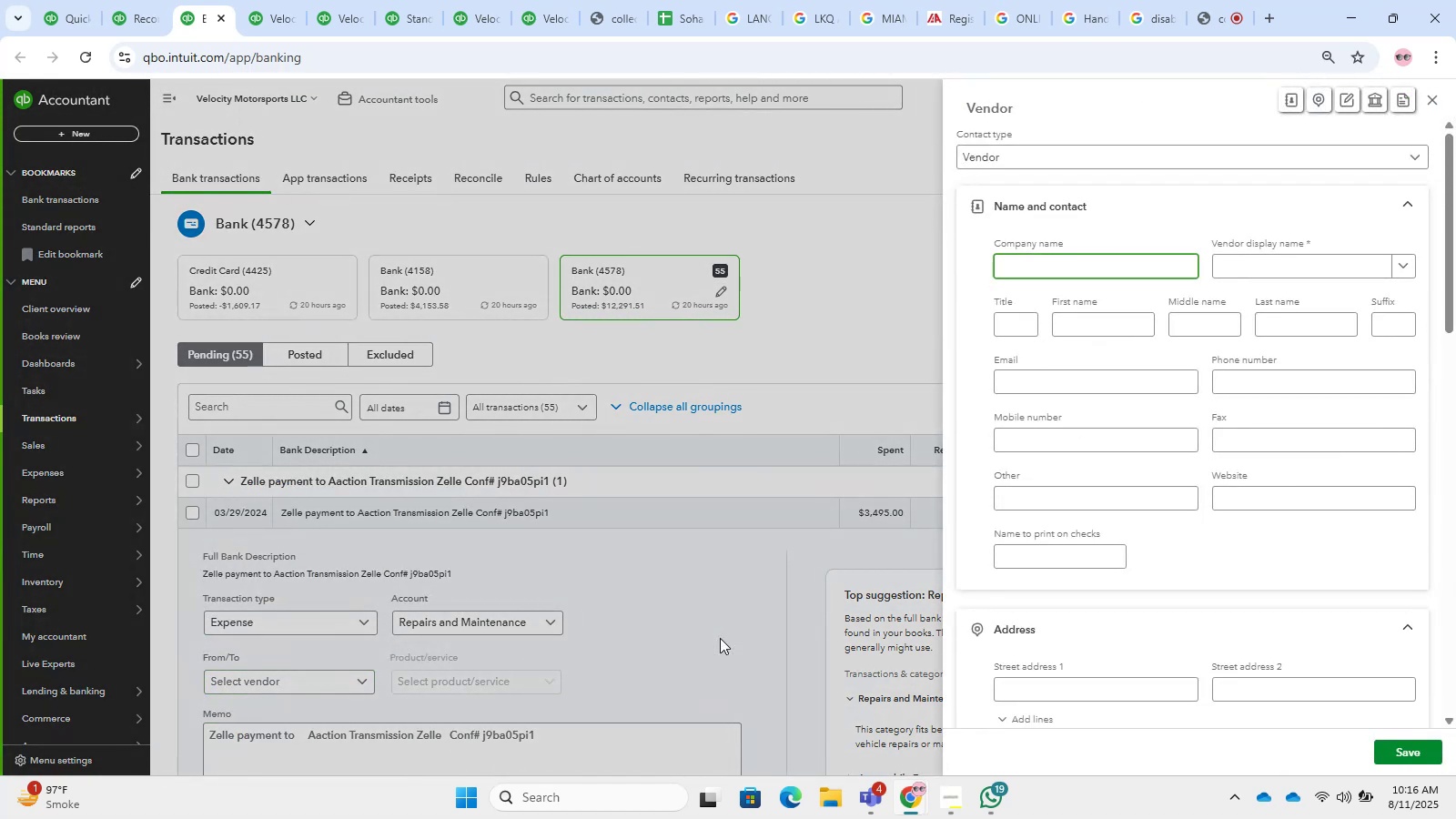 
hold_key(key=ControlLeft, duration=1.52)
 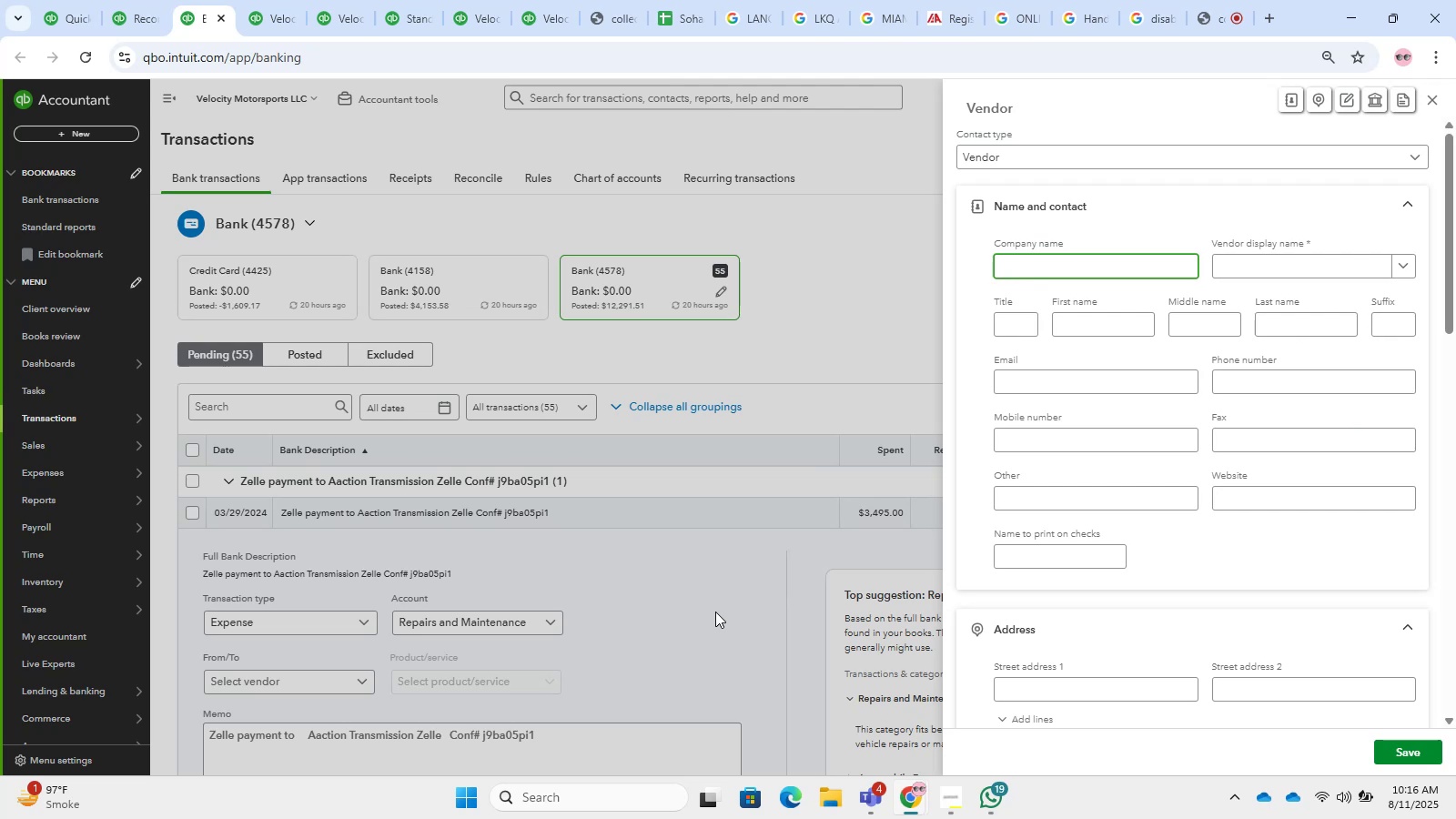 
key(Control+V)
 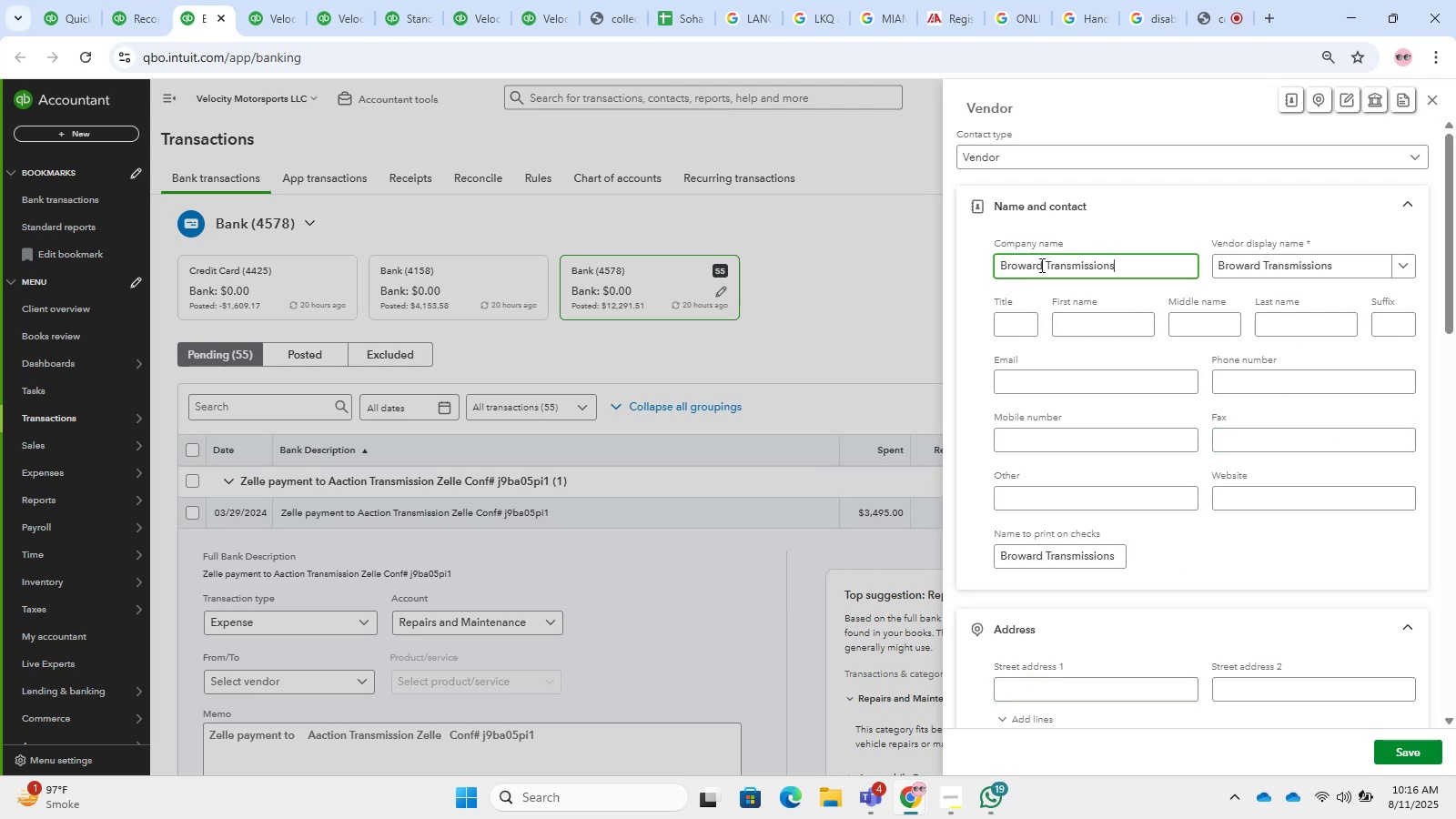 
left_click_drag(start_coordinate=[1045, 268], to_coordinate=[936, 248])
 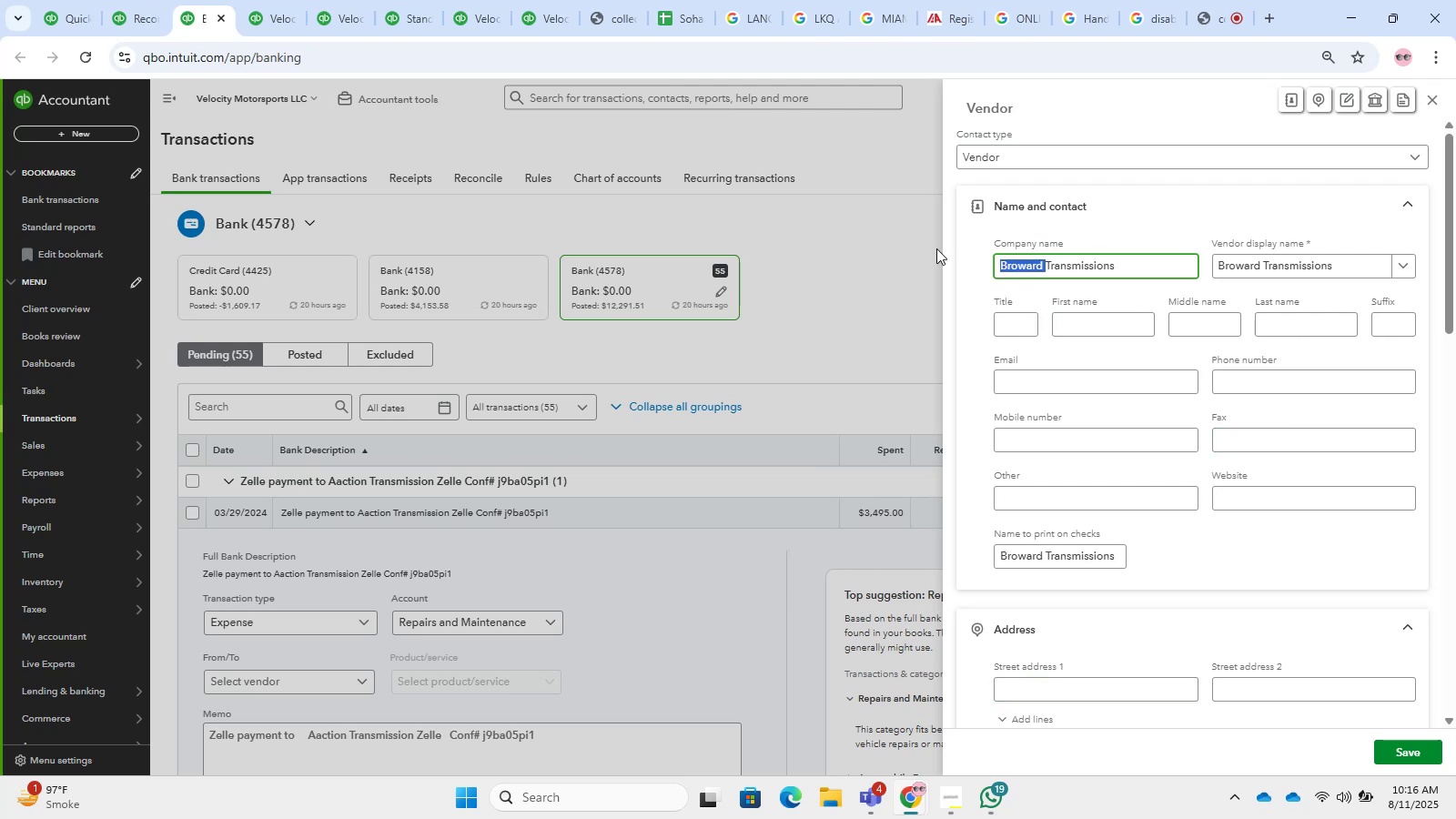 
key(Backspace)
 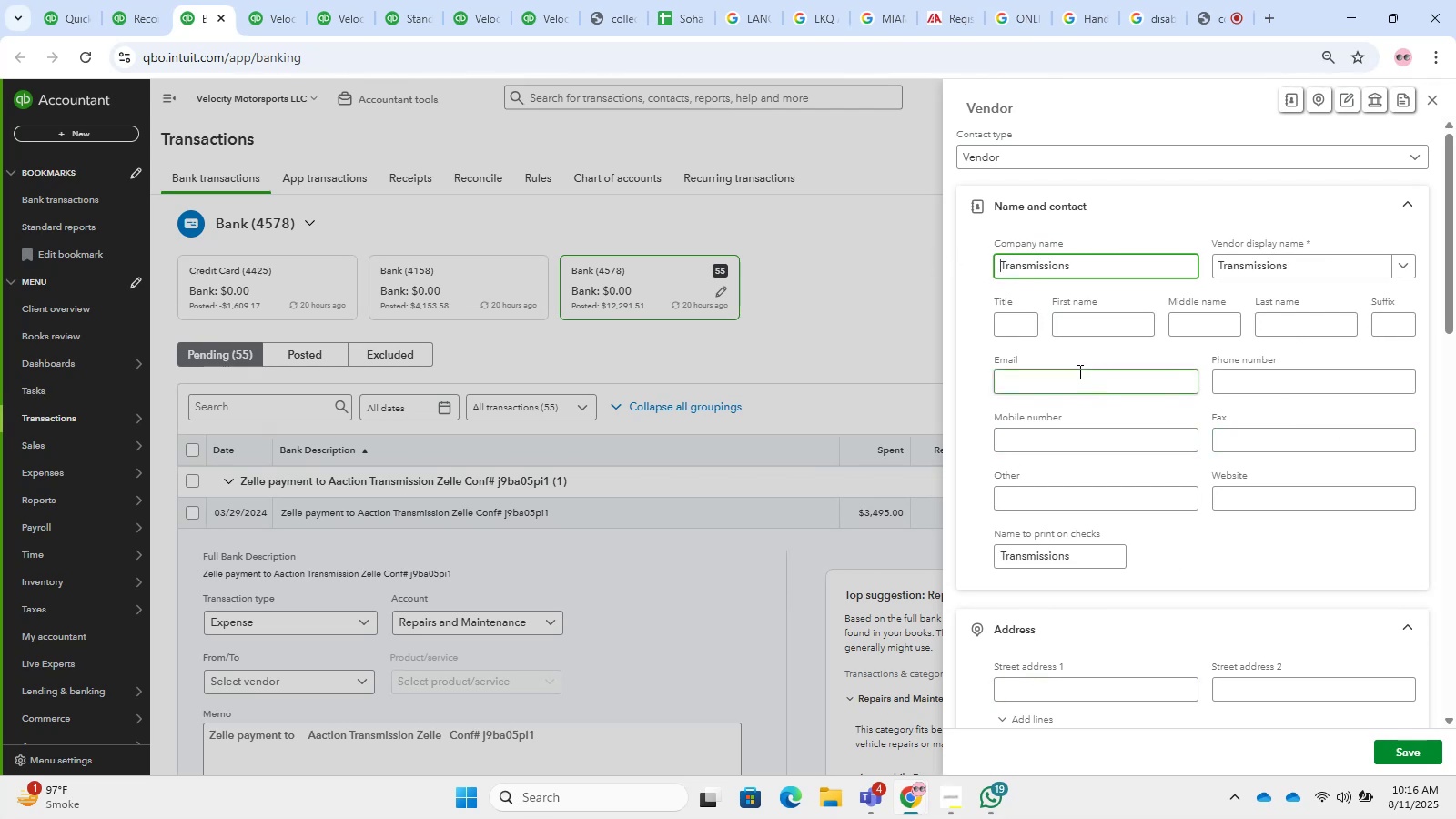 
key(ArrowRight)
 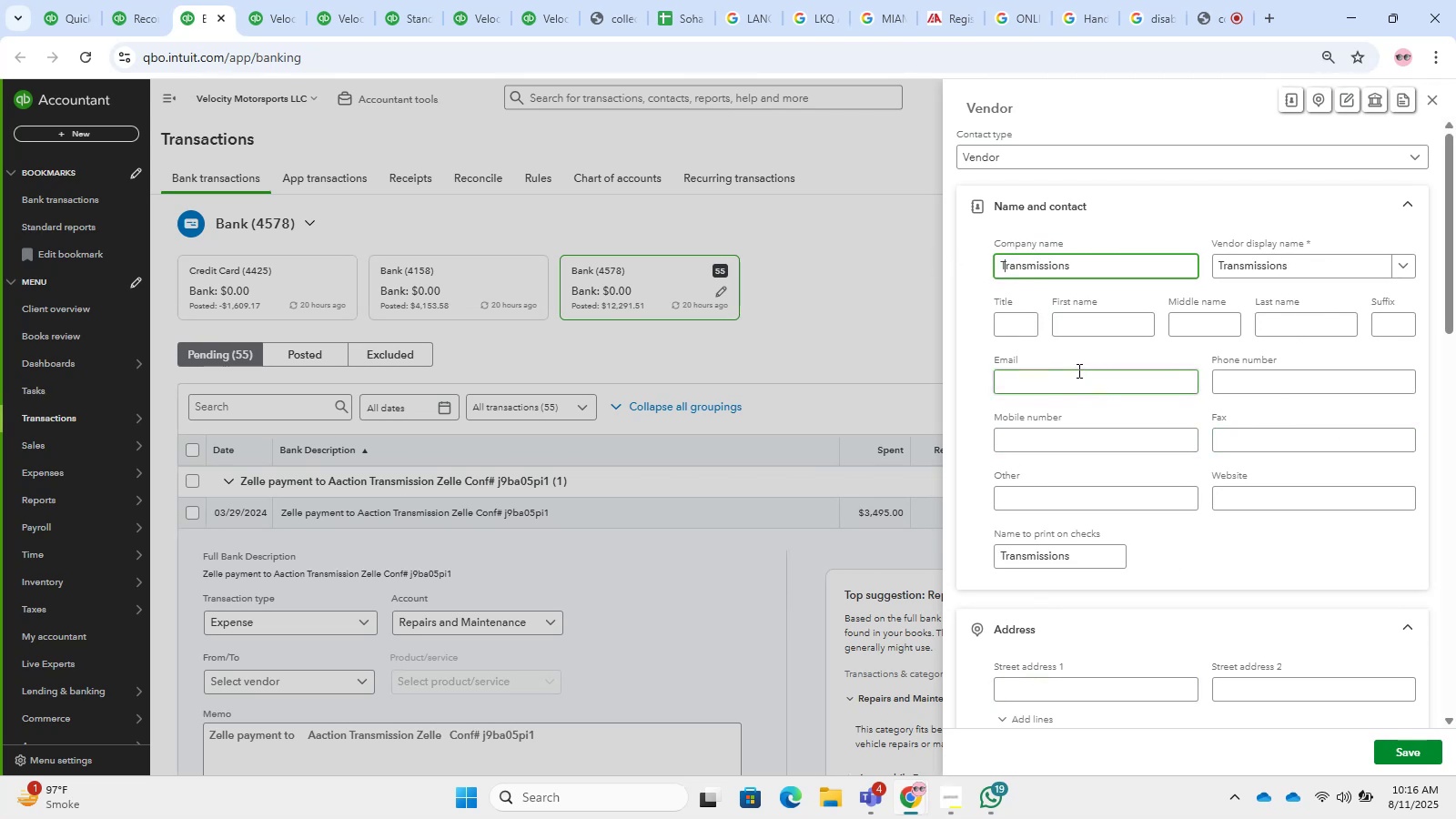 
key(ArrowLeft)
 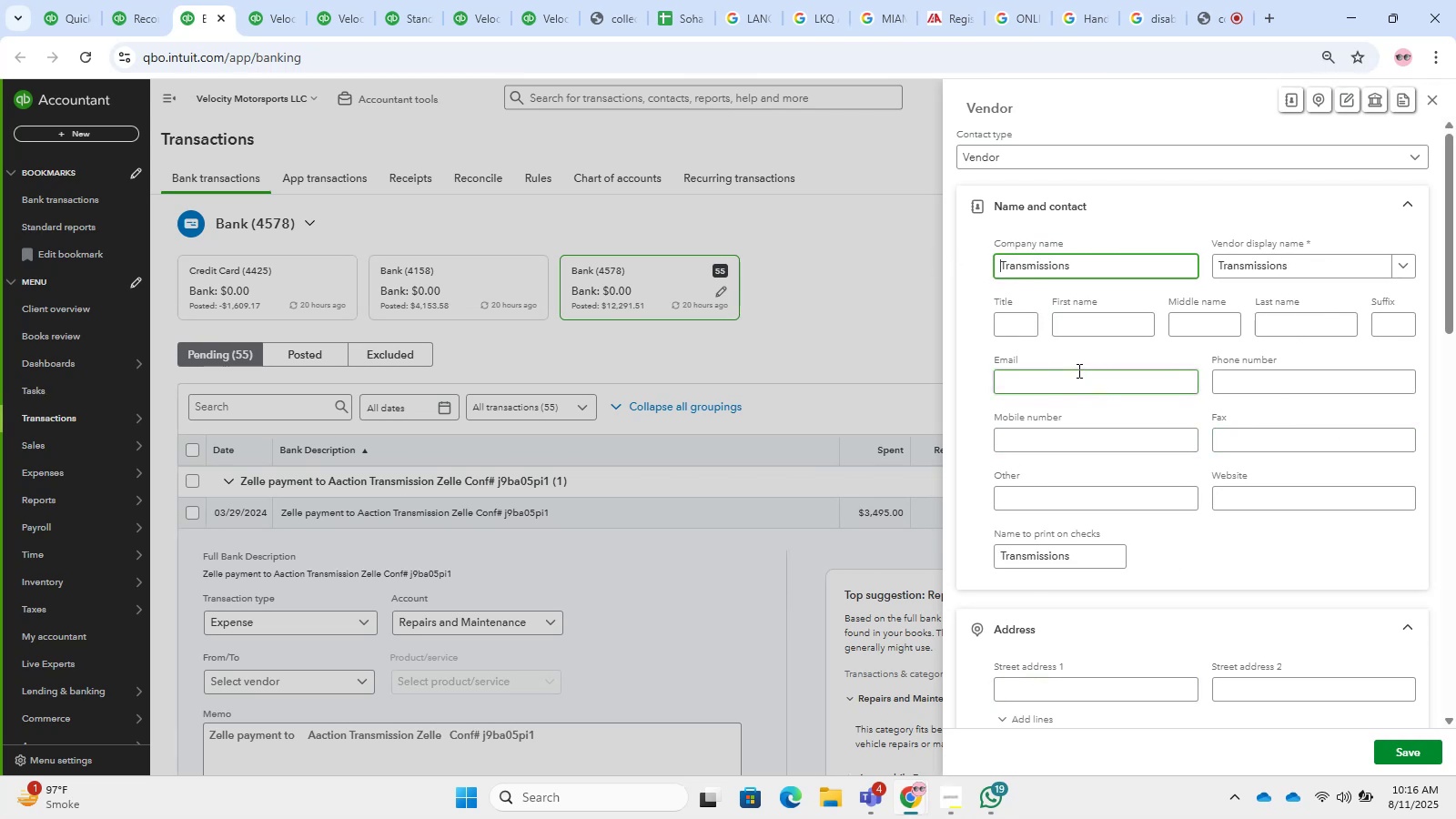 
key(Backspace)
 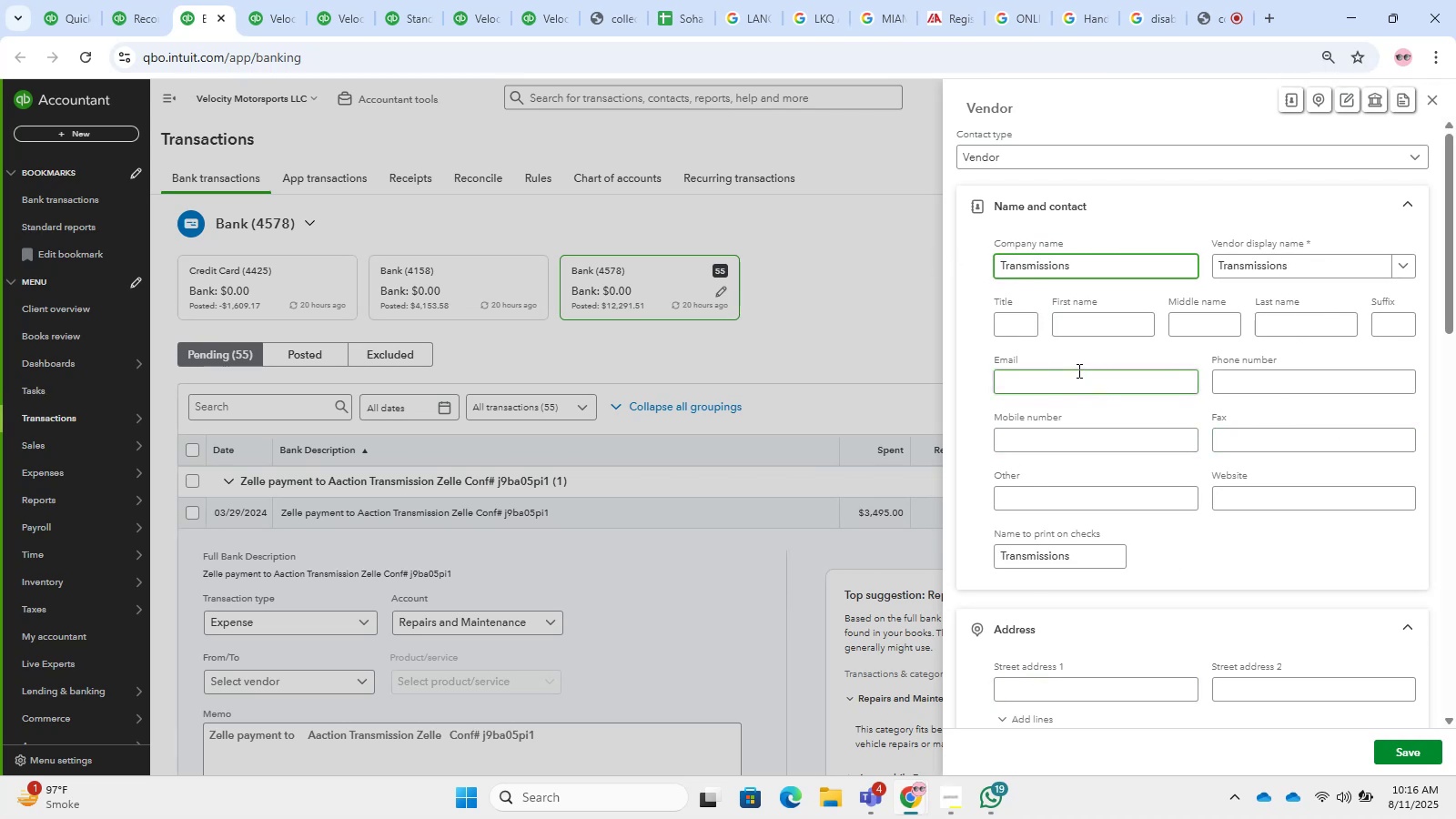 
key(Backspace)
 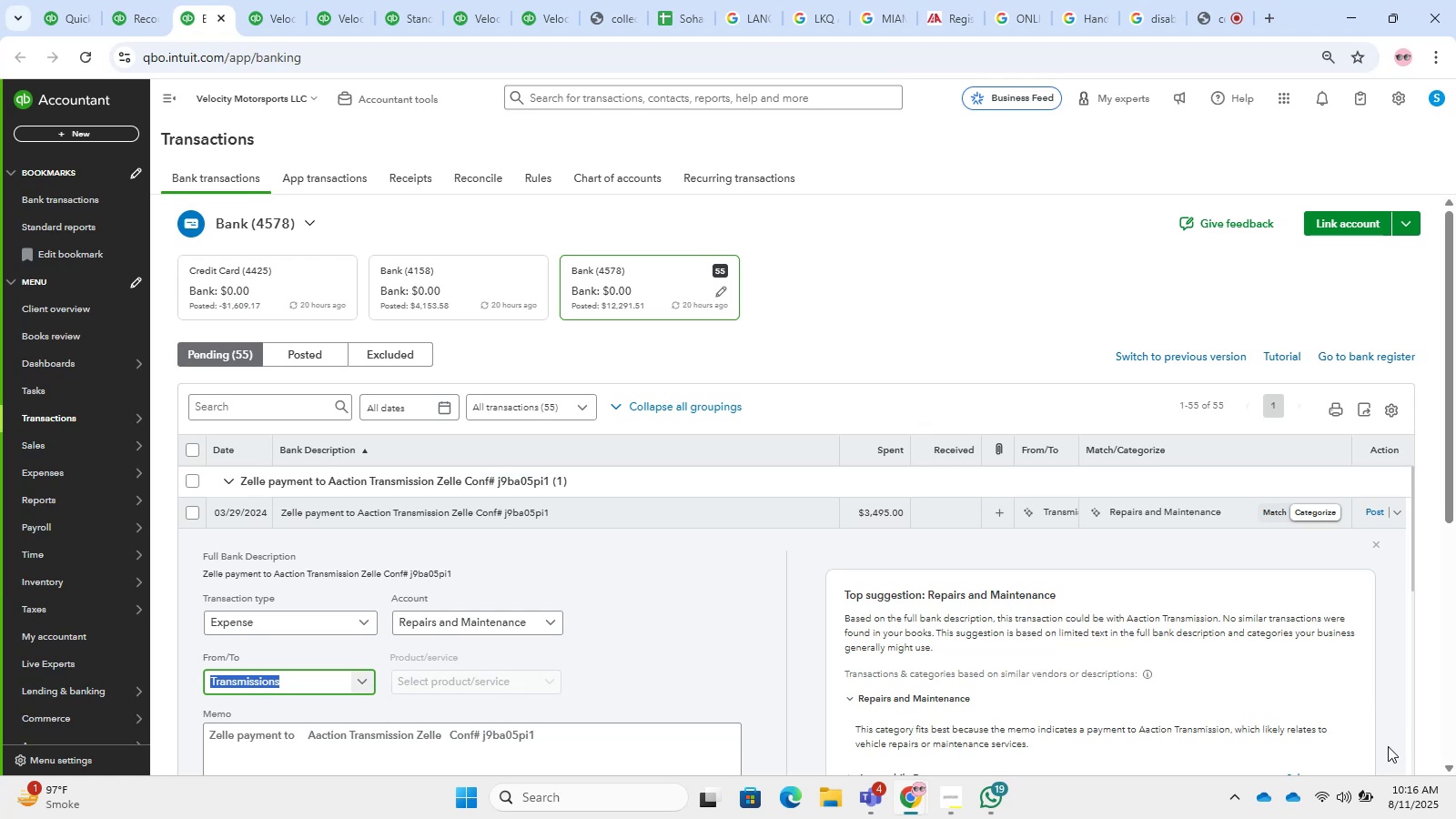 
wait(24.56)
 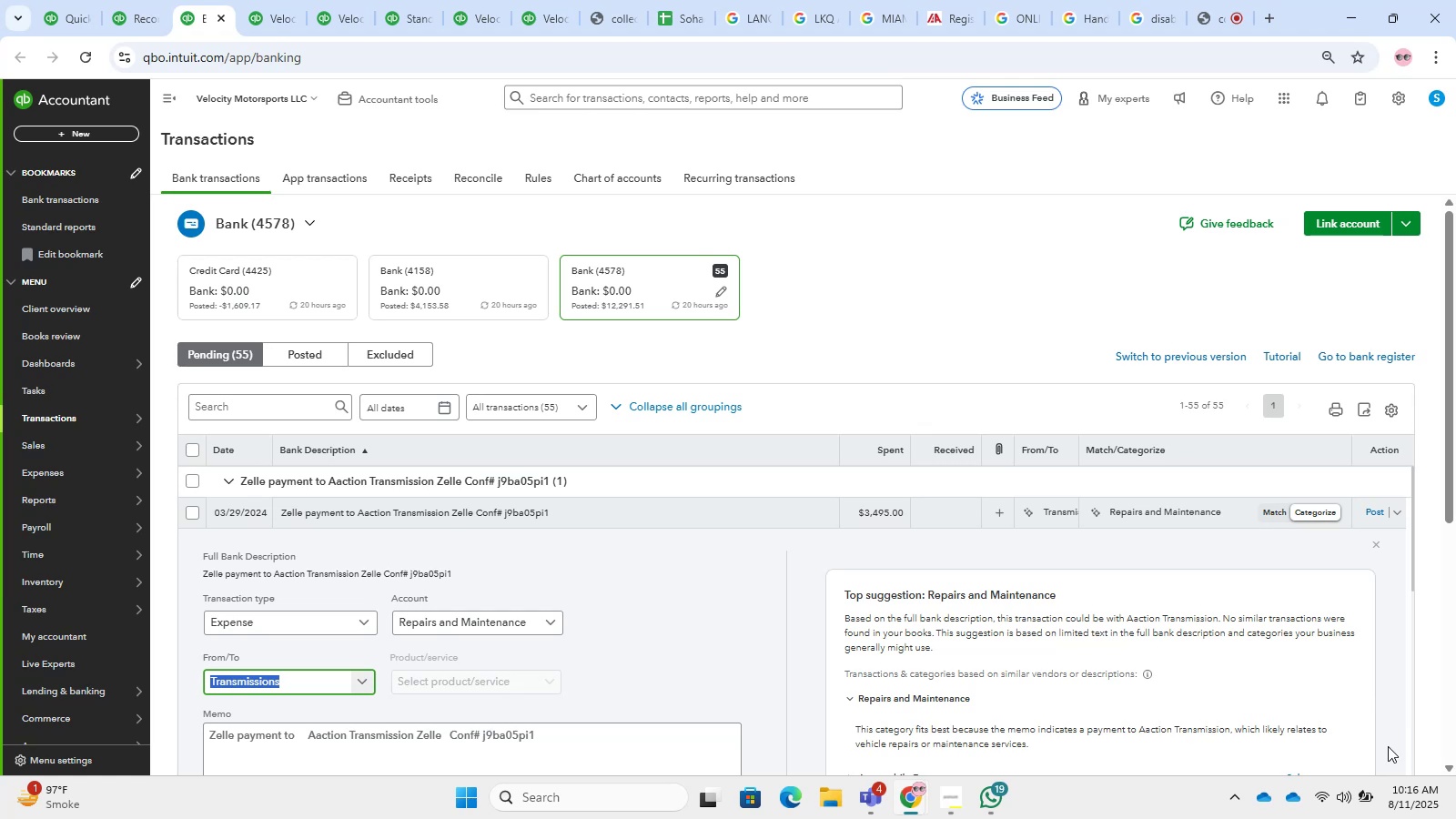 
mouse_move([1304, 830])
 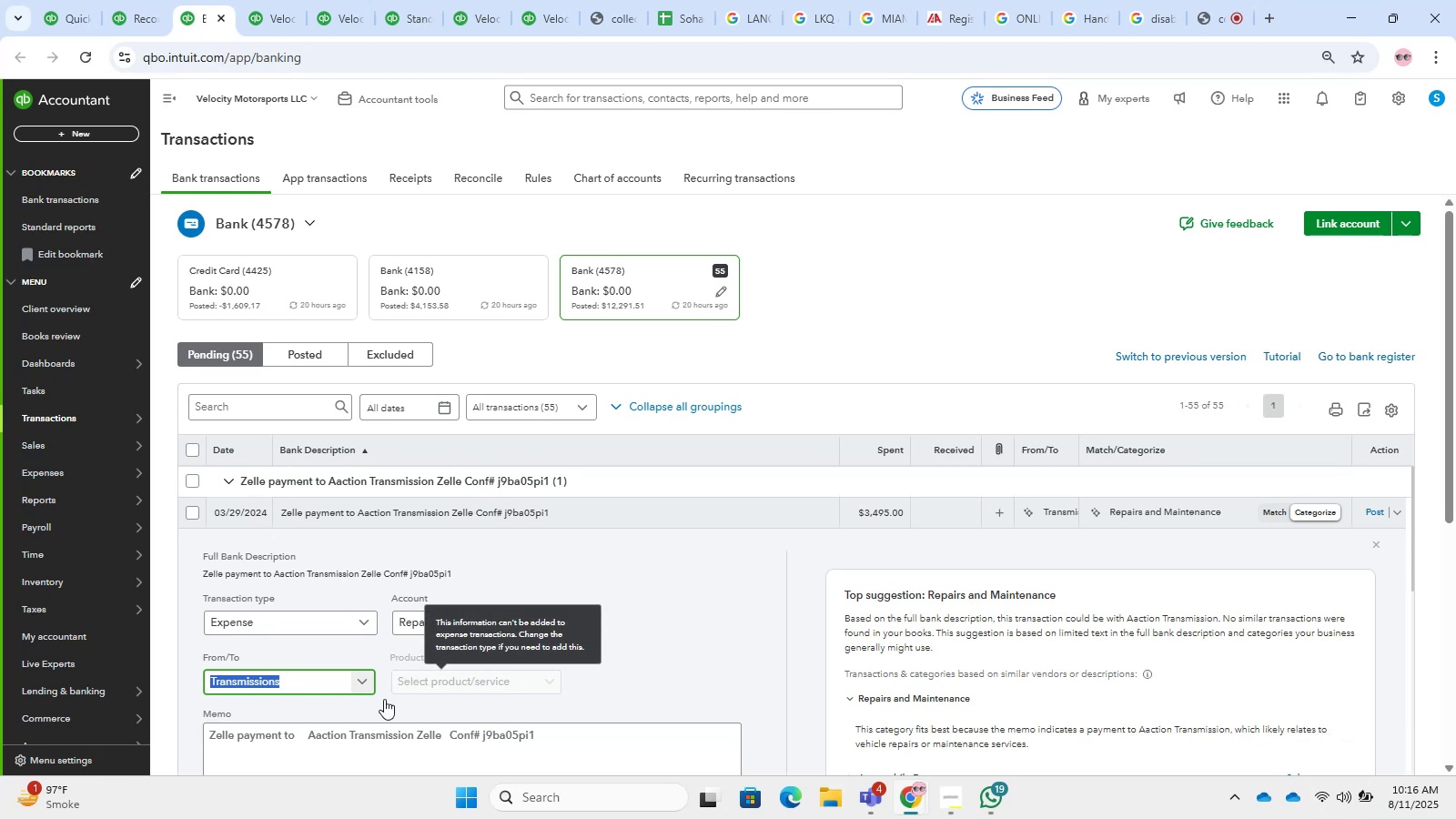 
left_click([695, 597])
 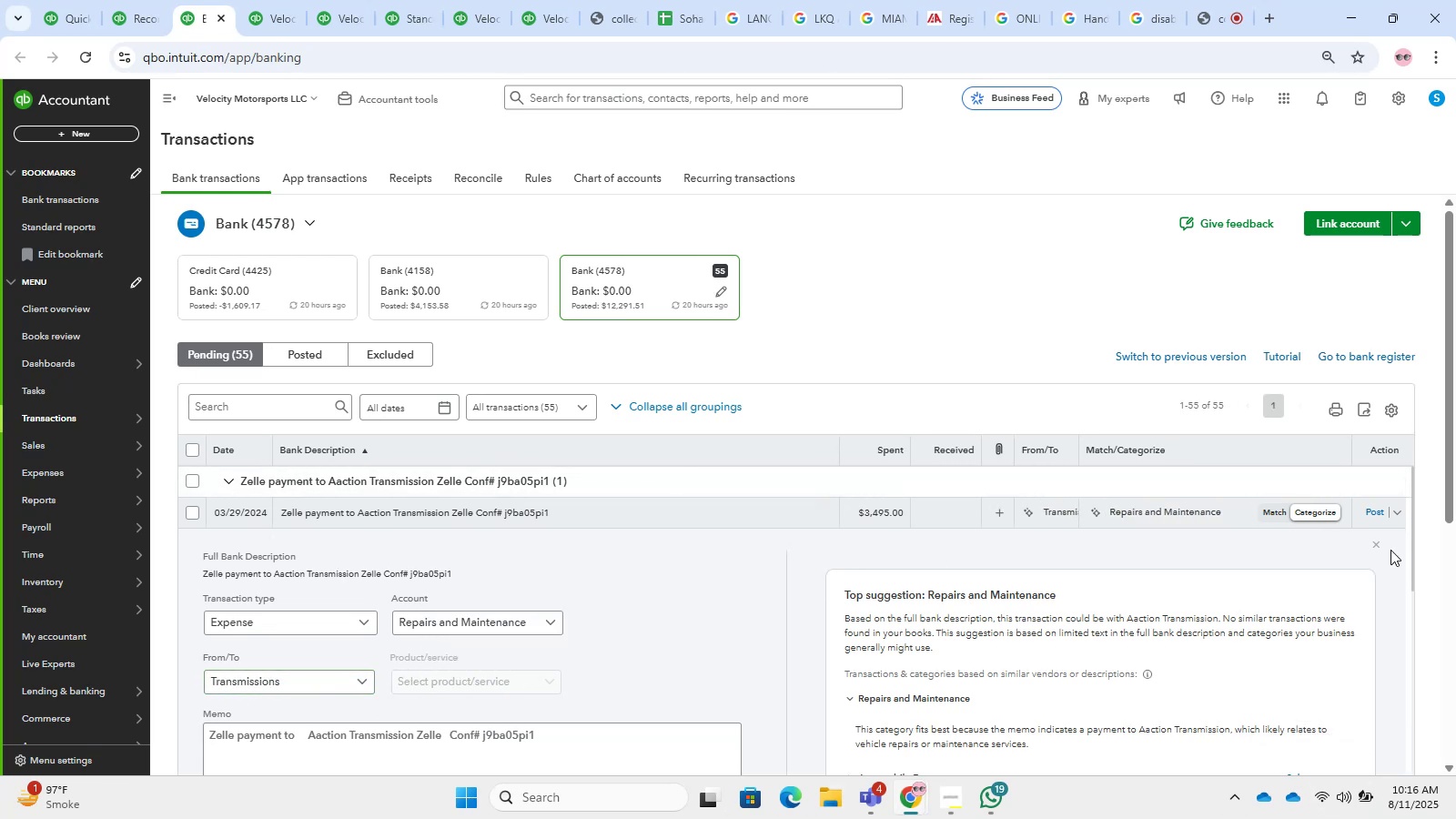 
left_click([1375, 544])
 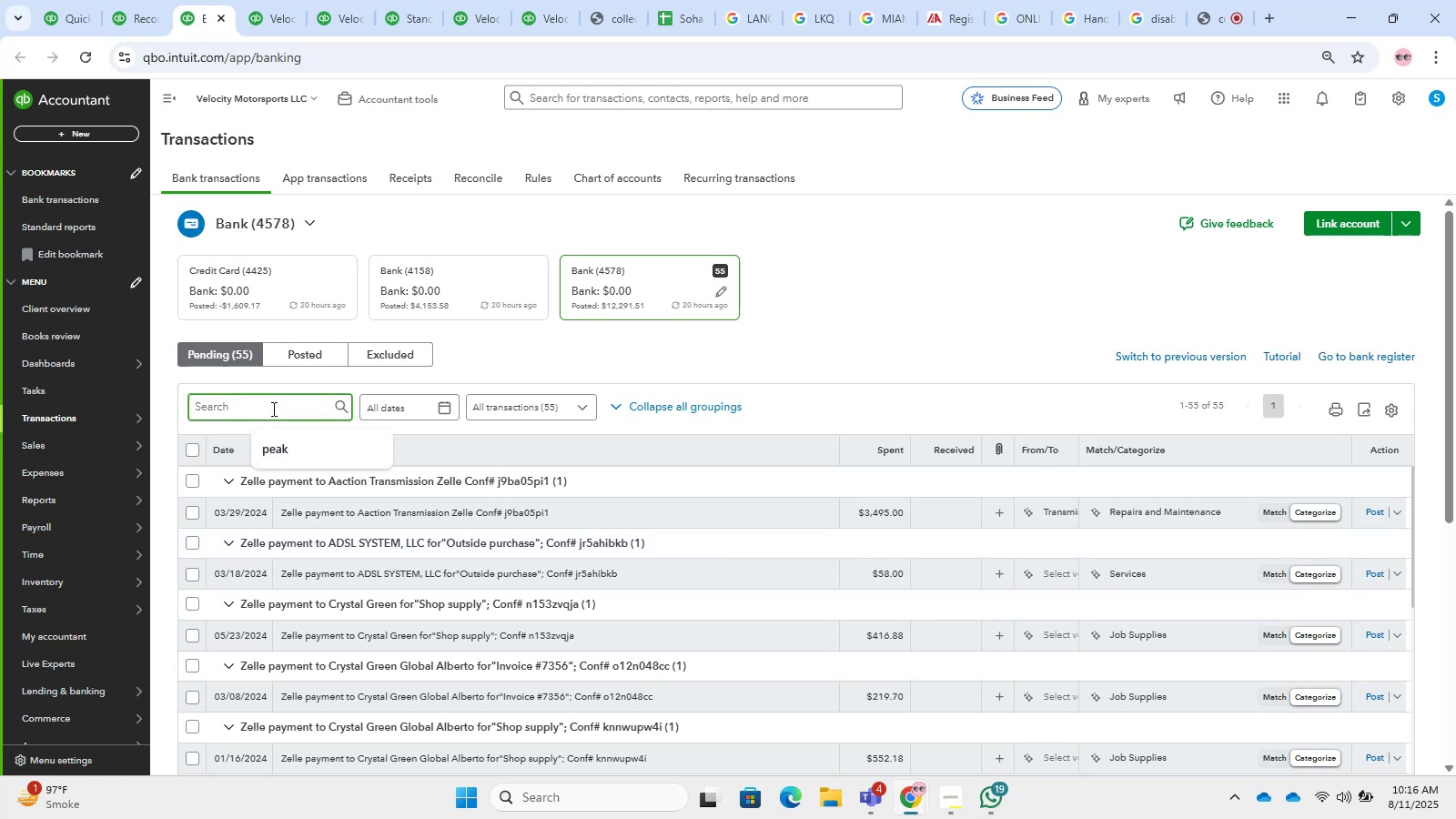 
key(Control+V)
 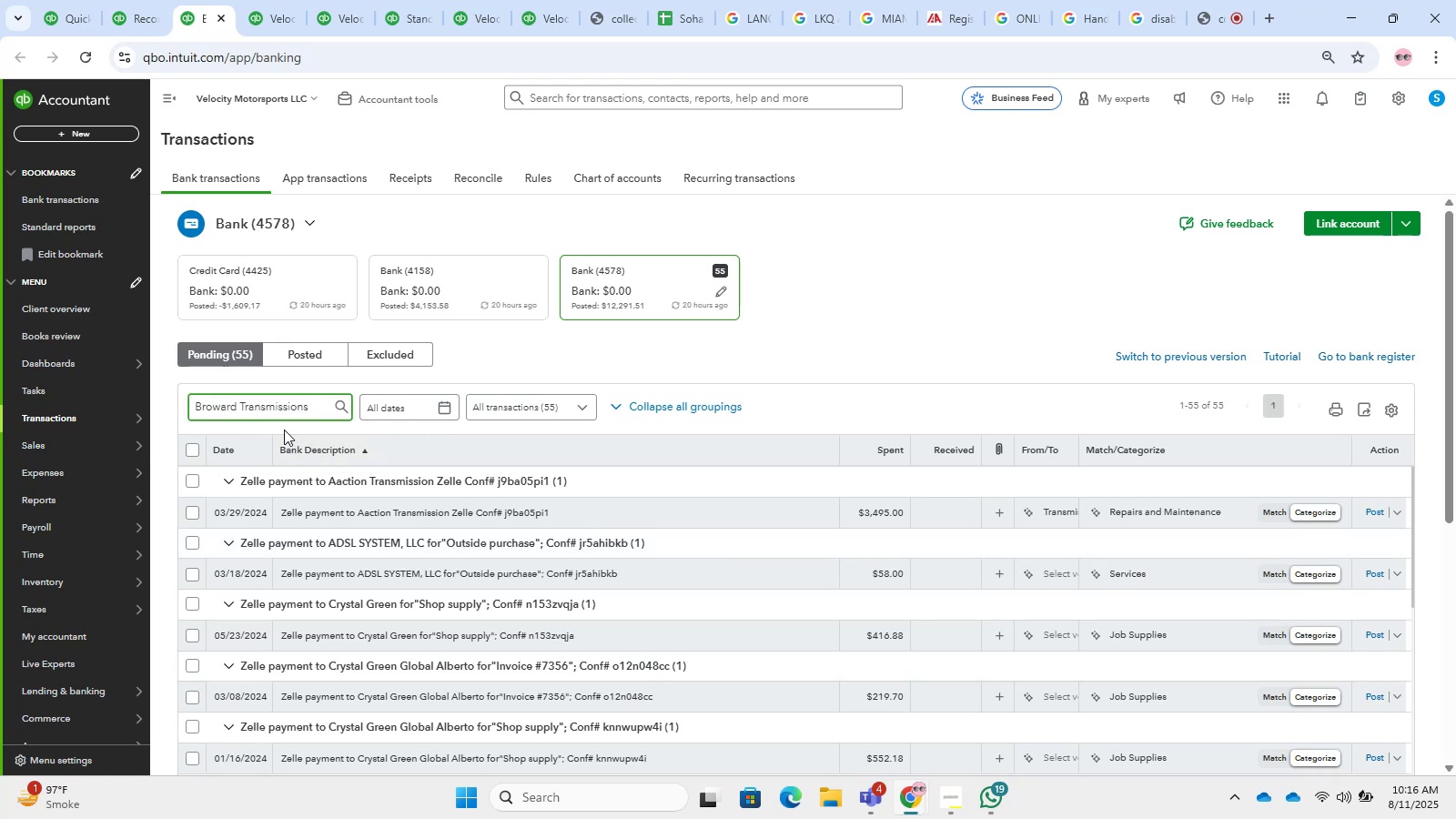 
left_click_drag(start_coordinate=[239, 412], to_coordinate=[171, 403])
 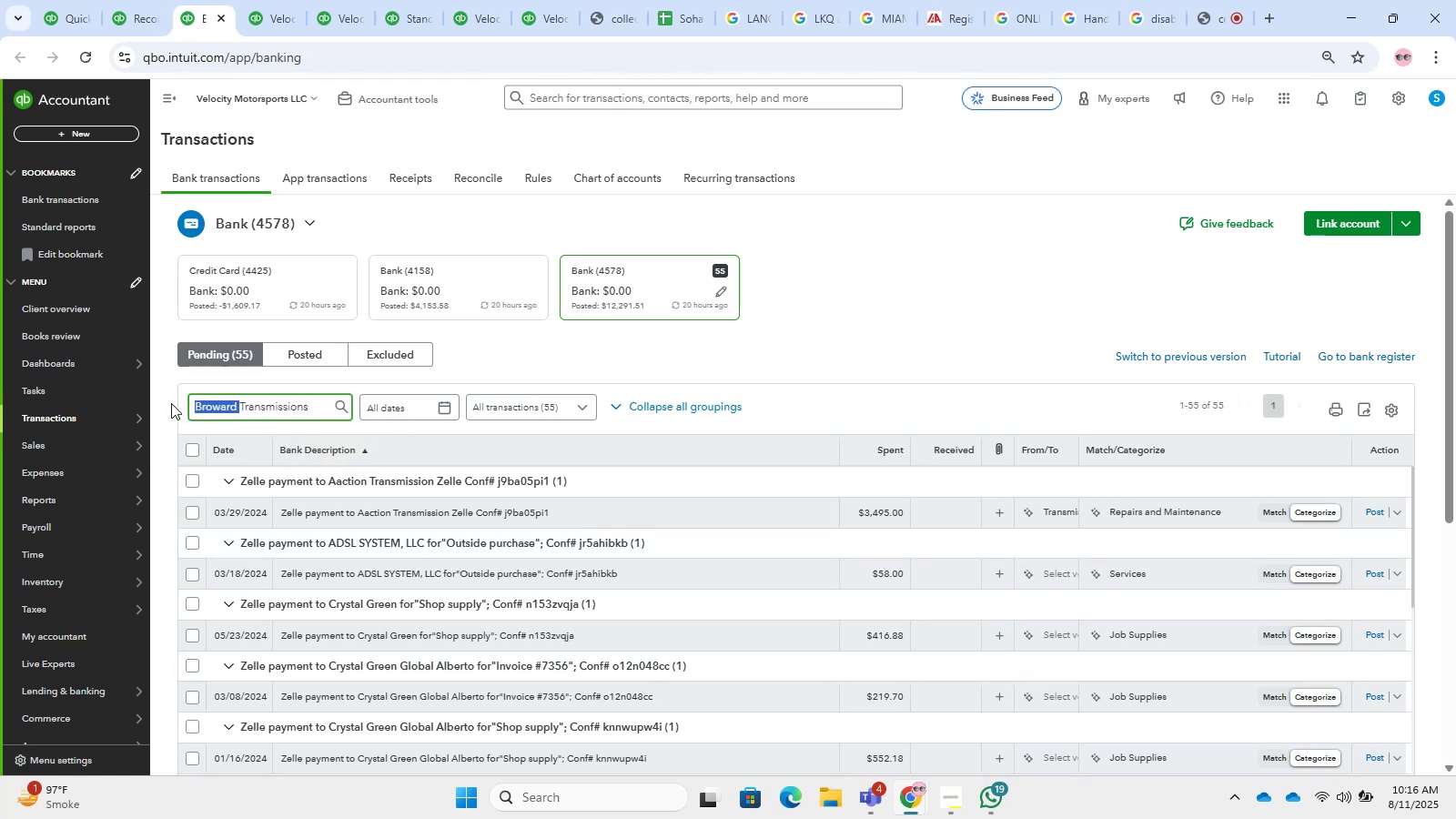 
key(Backspace)
 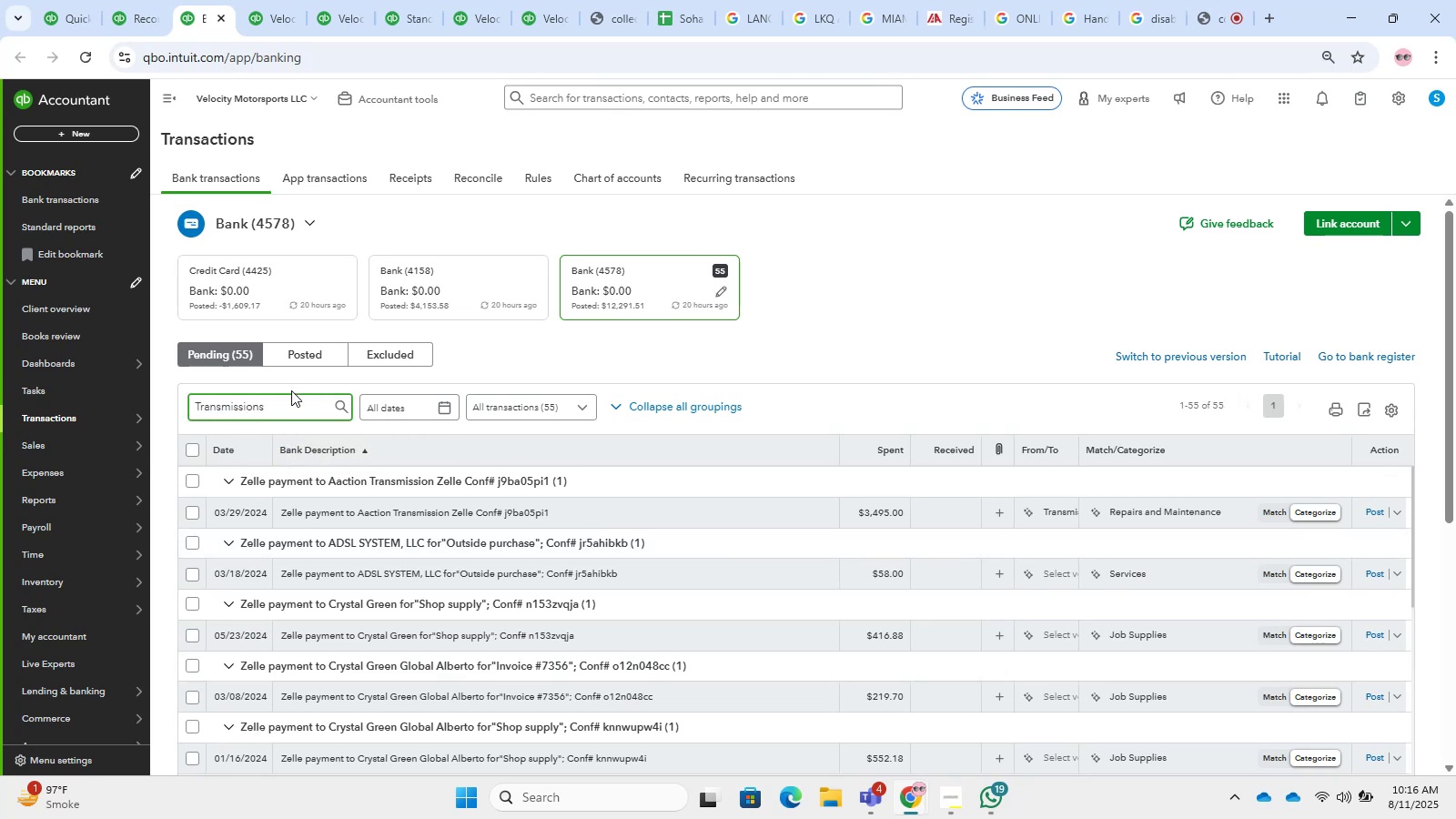 
key(Backspace)
 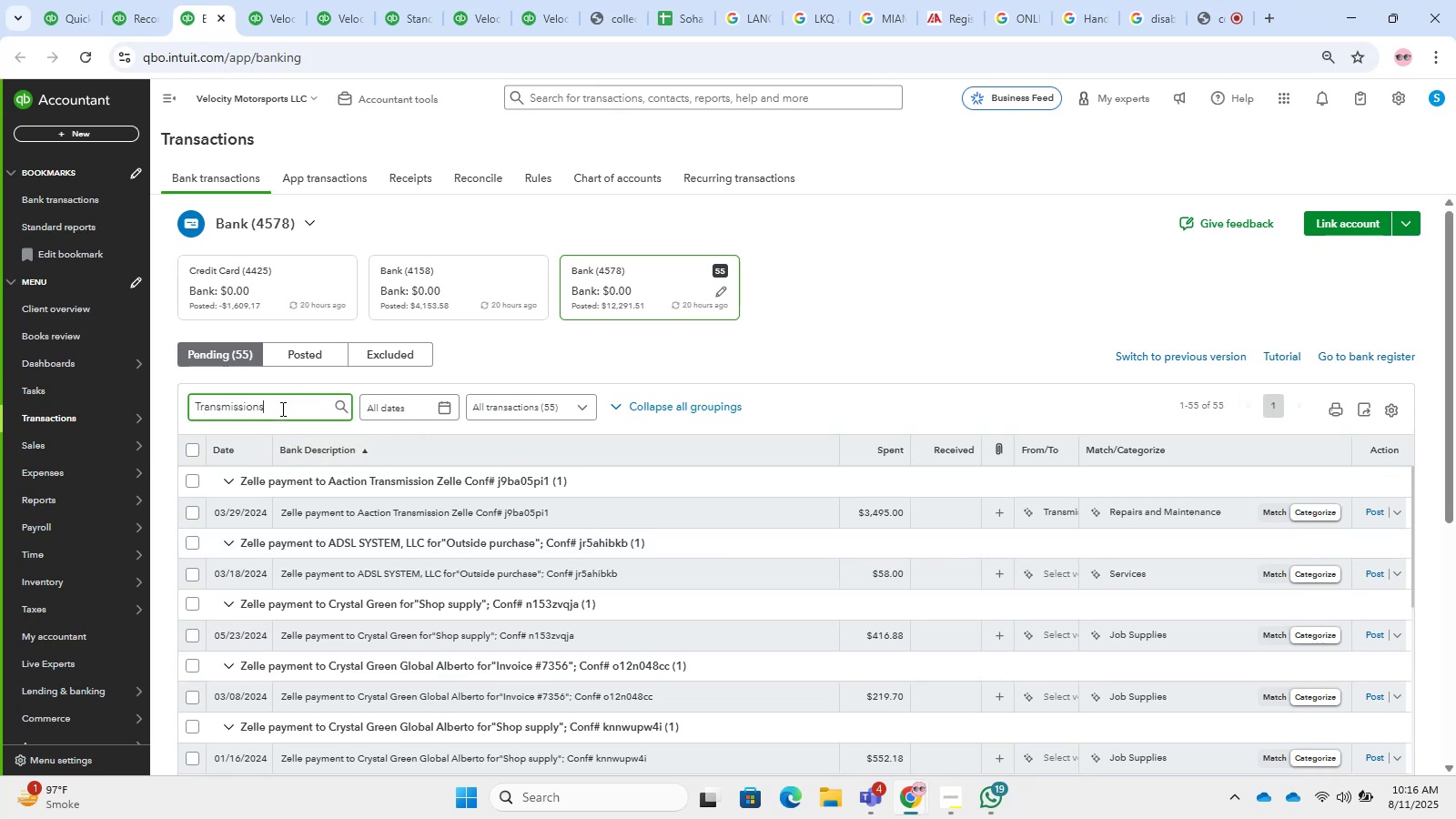 
key(Backspace)
 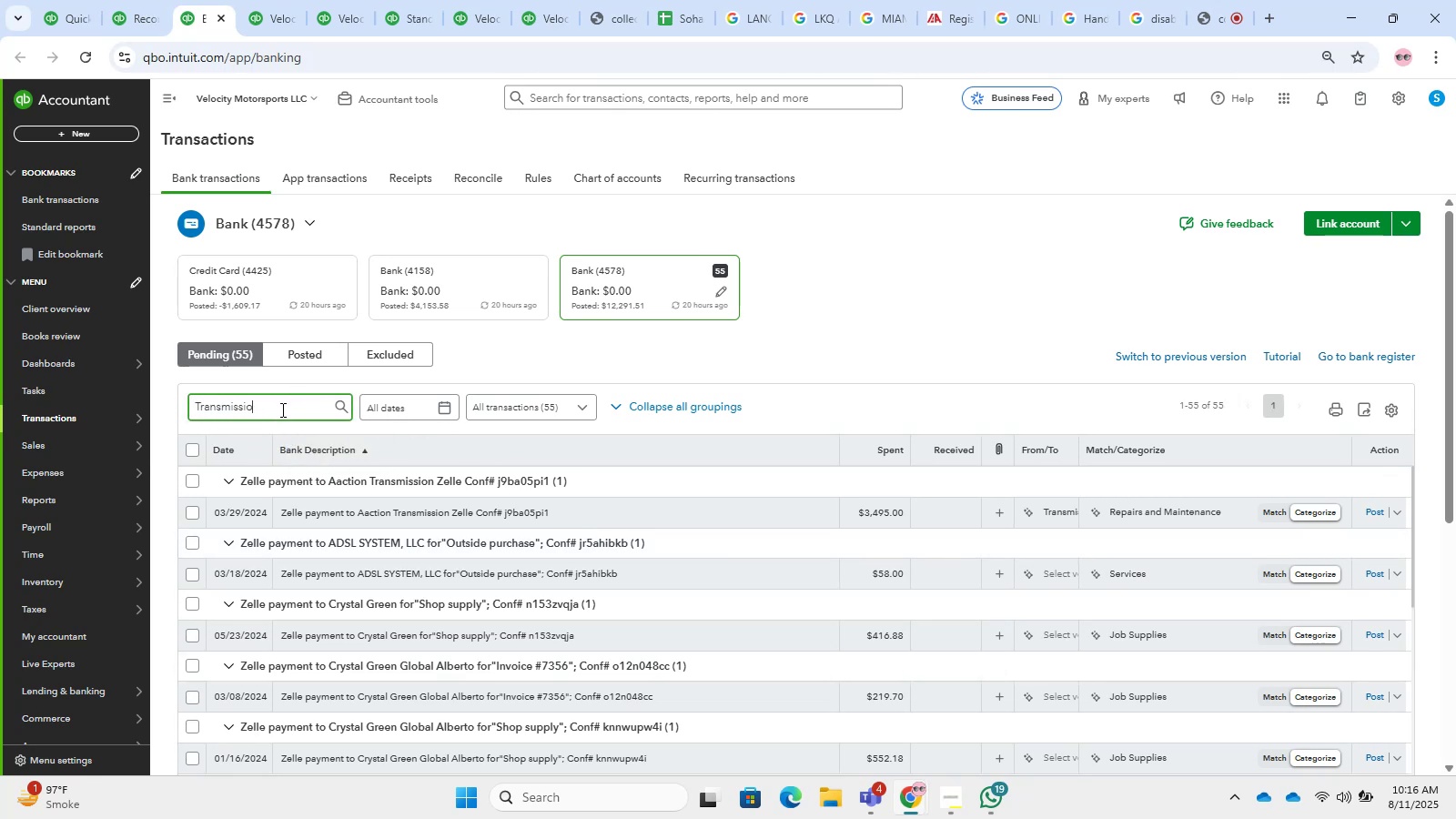 
key(Backspace)
 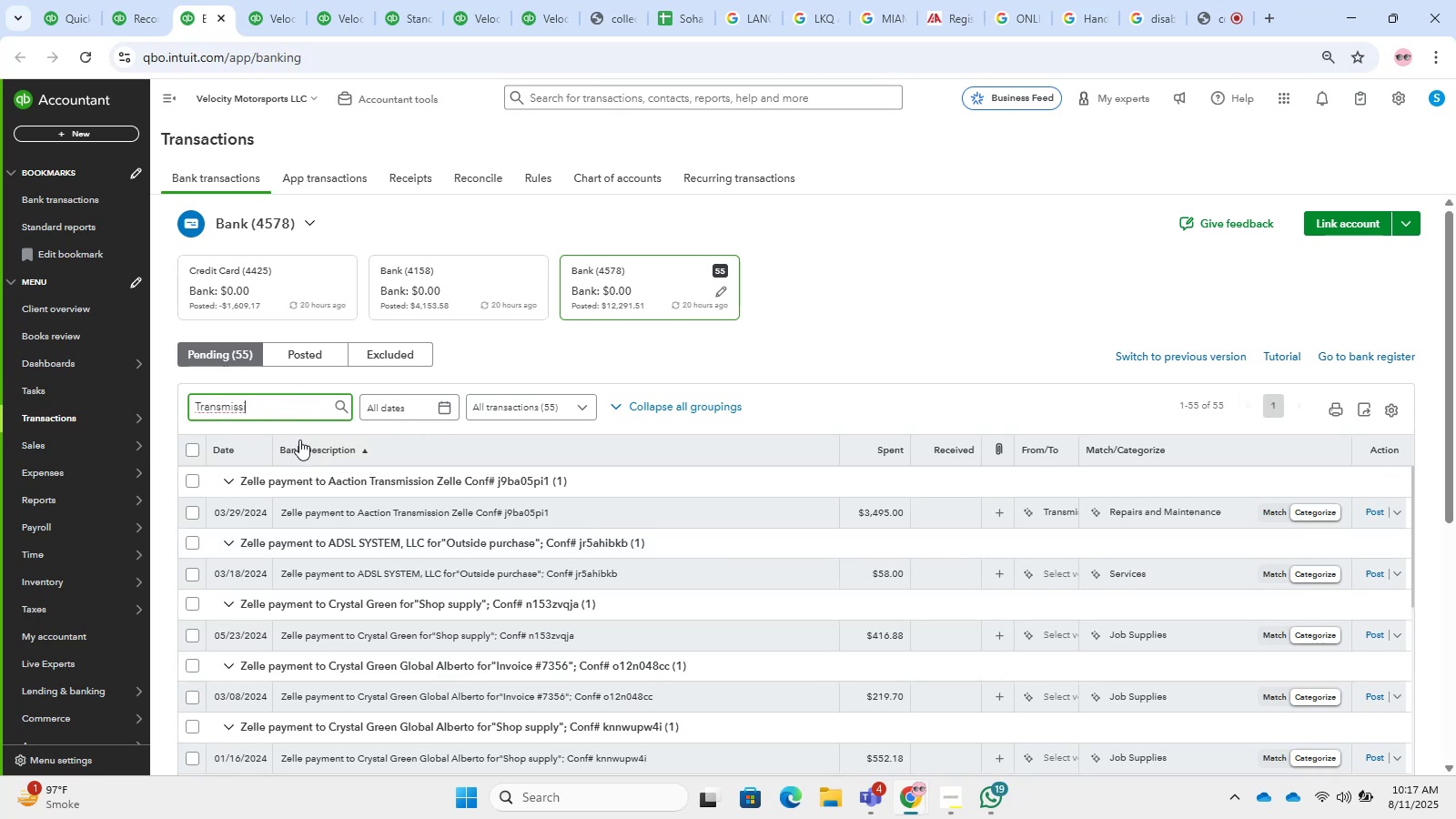 
key(Enter)
 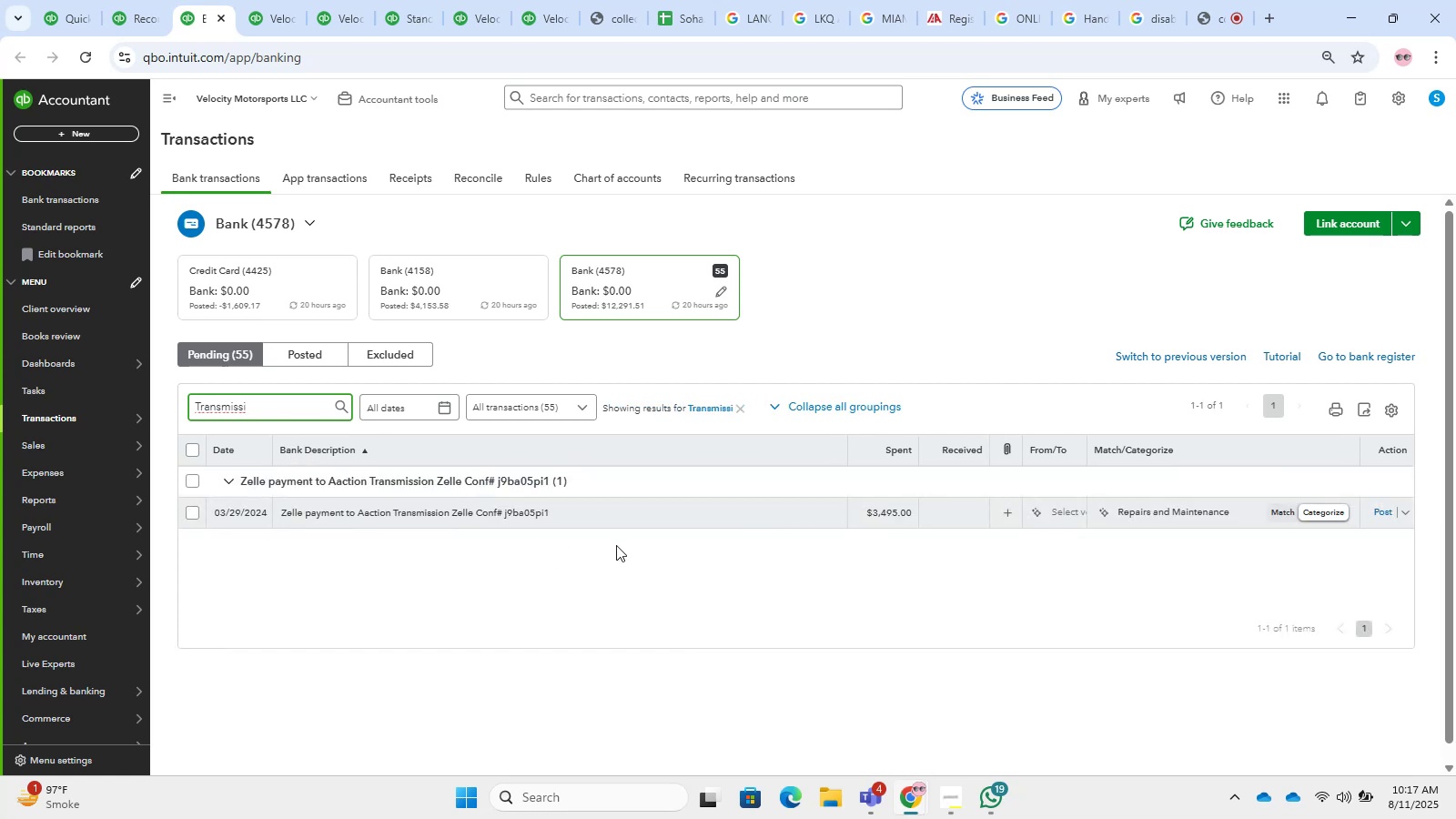 
wait(6.97)
 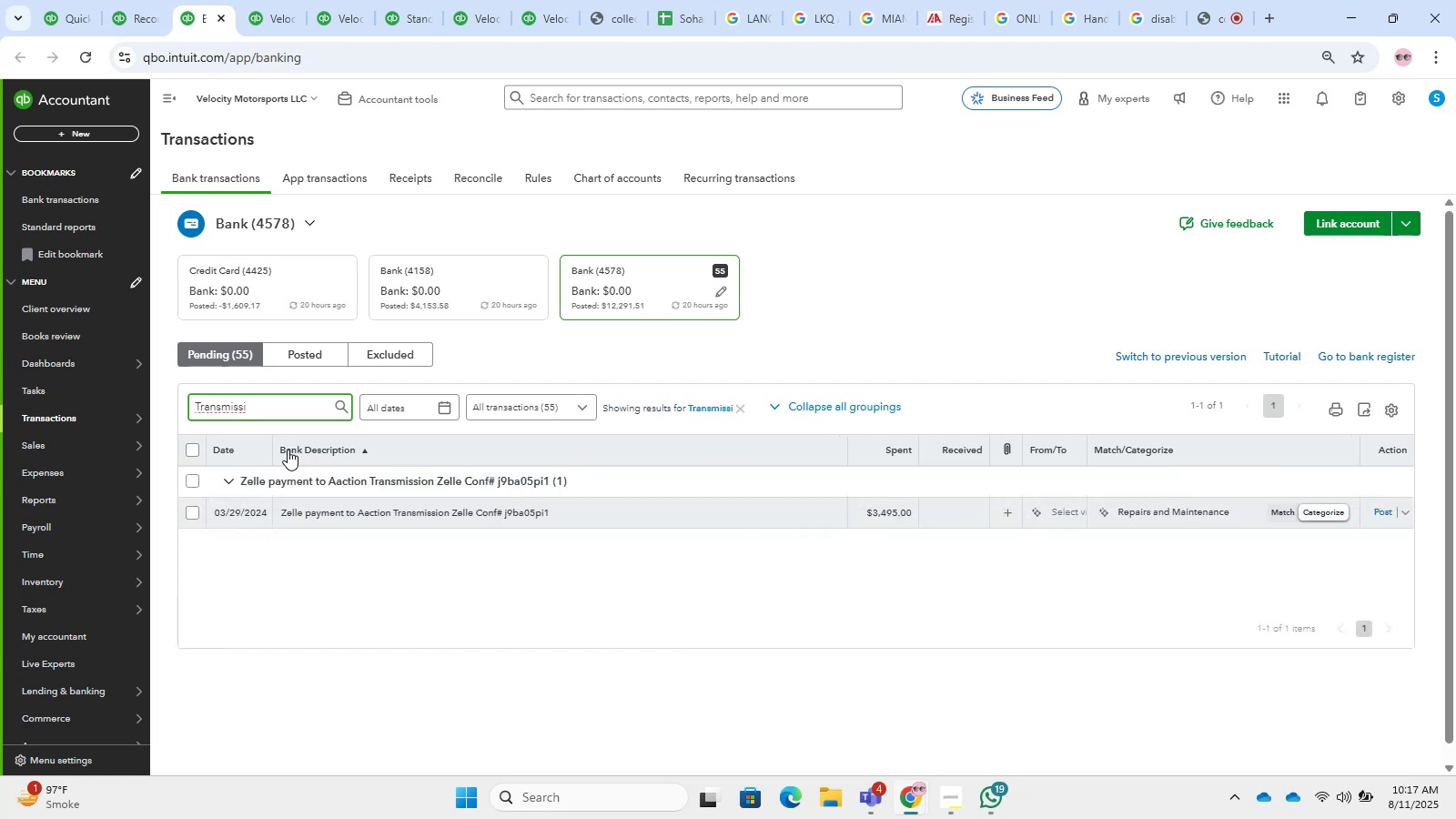 
left_click([657, 521])
 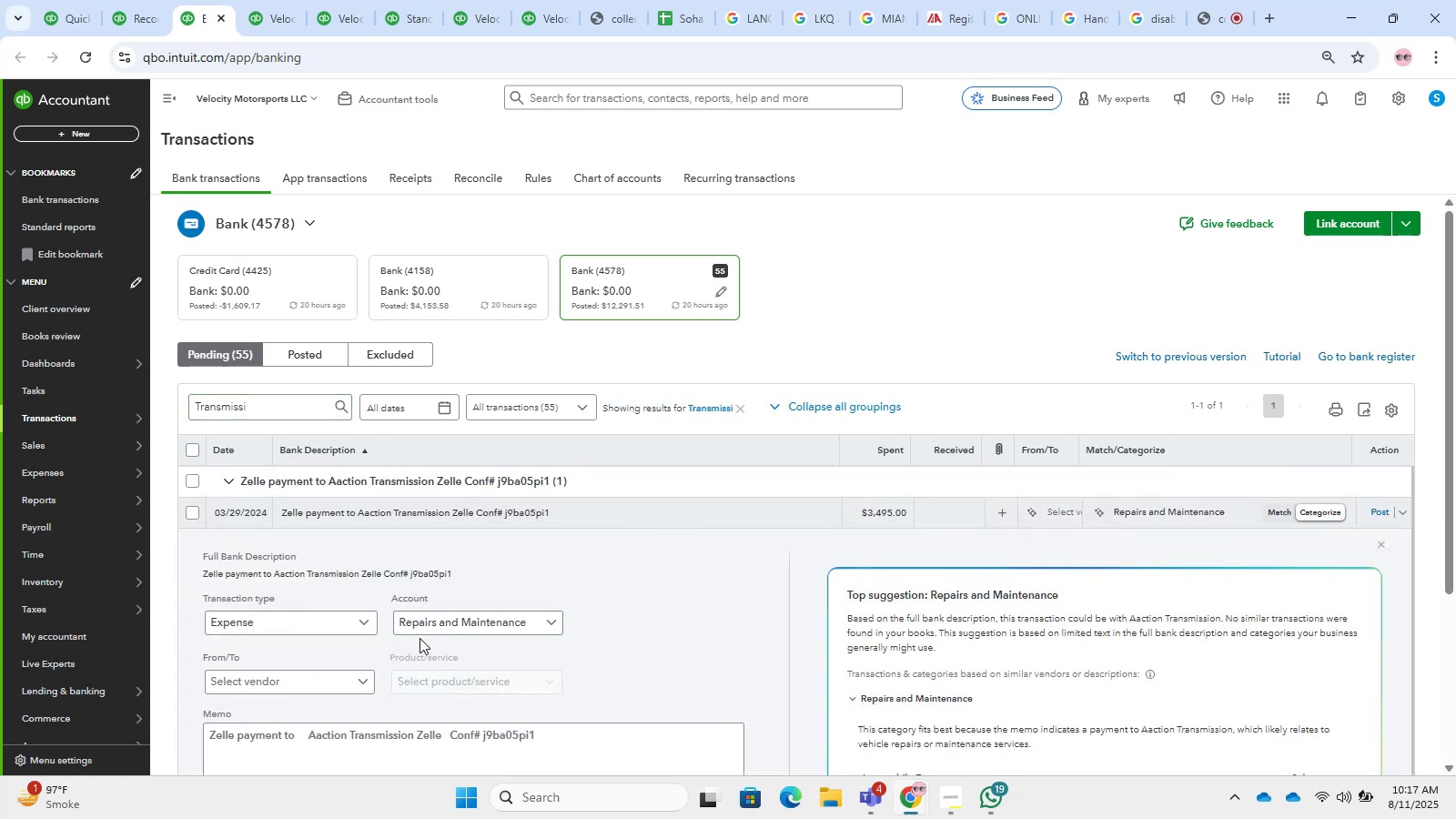 
left_click([438, 622])
 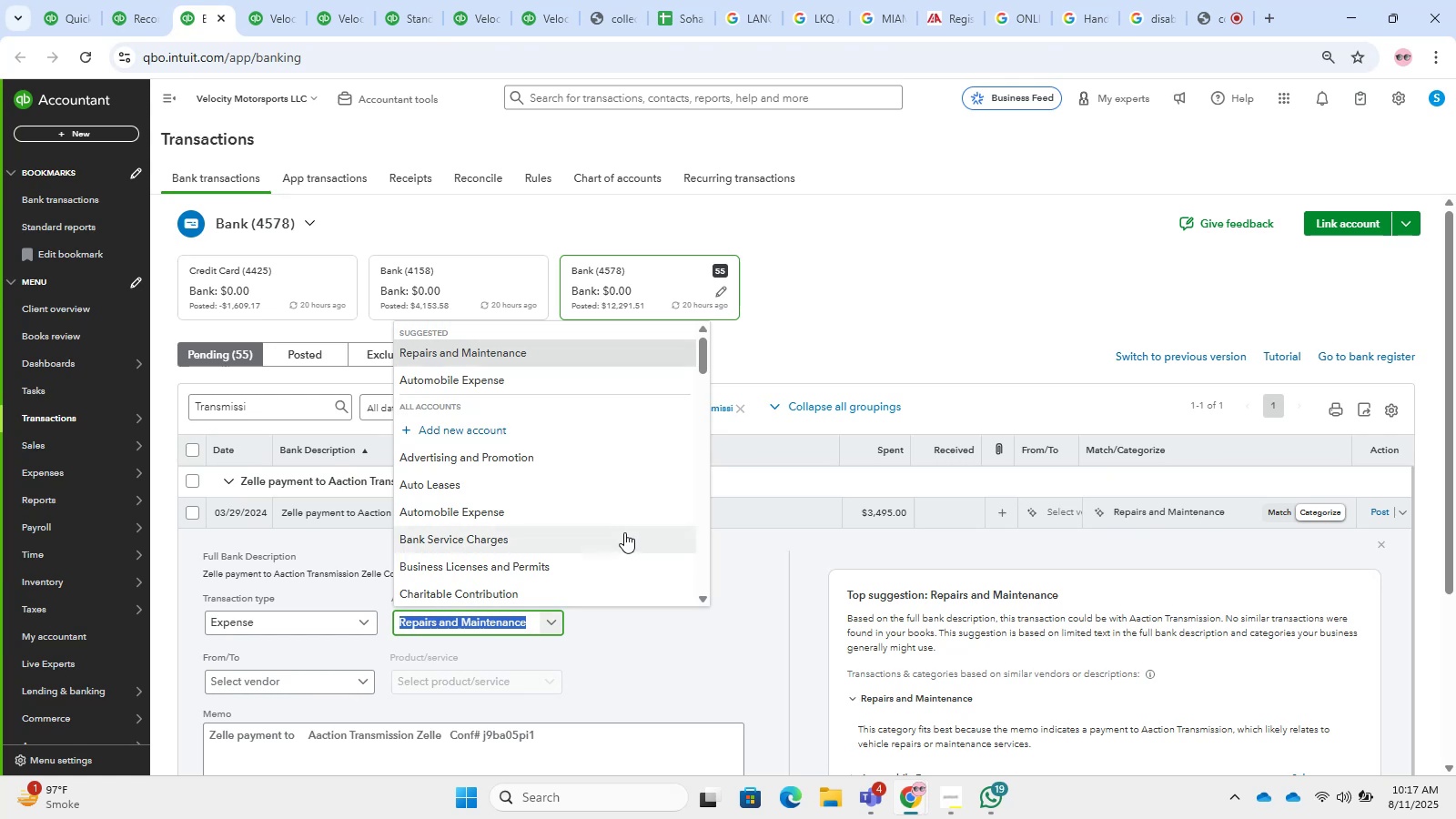 
type(auto)
 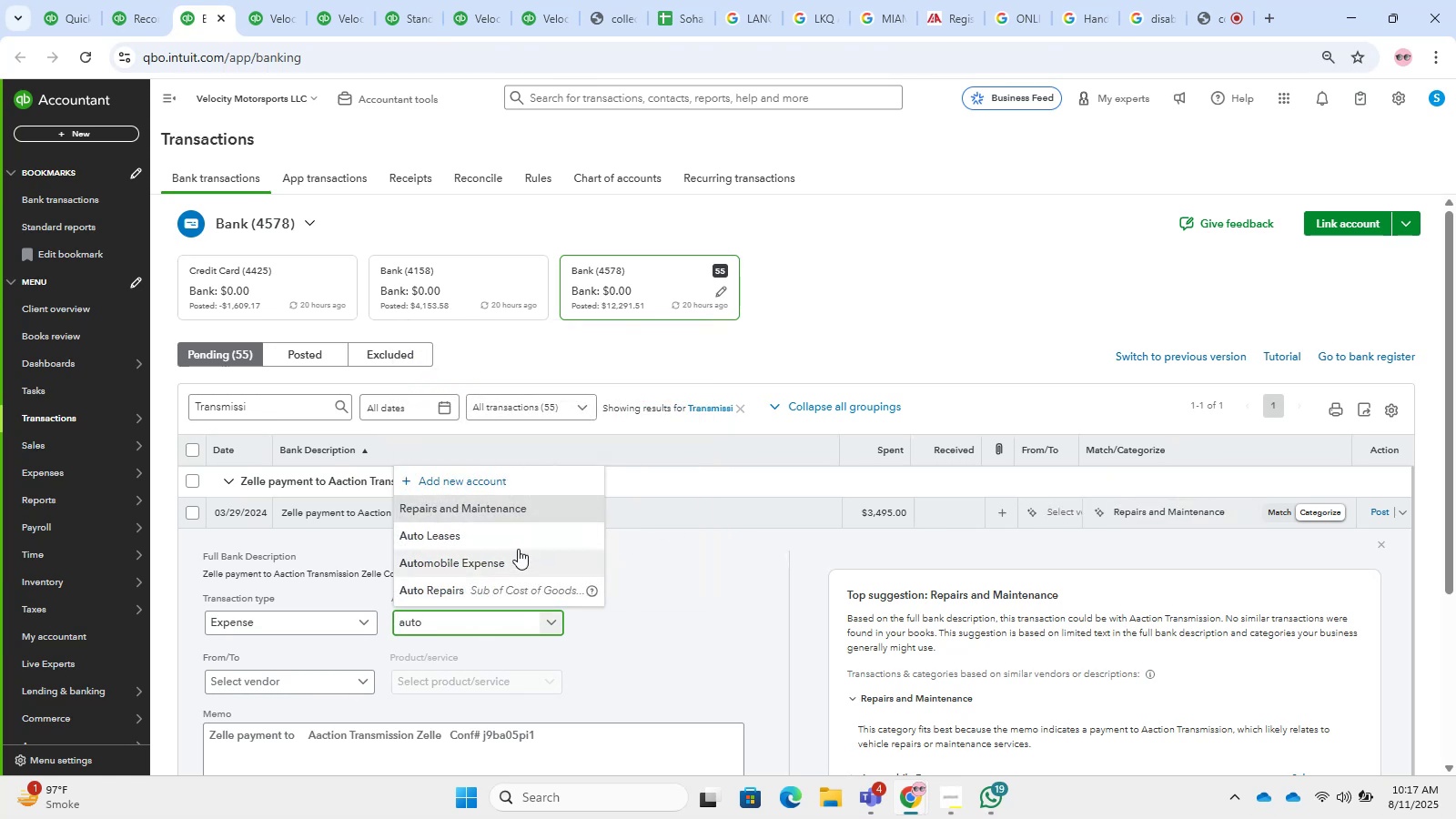 
left_click([444, 596])
 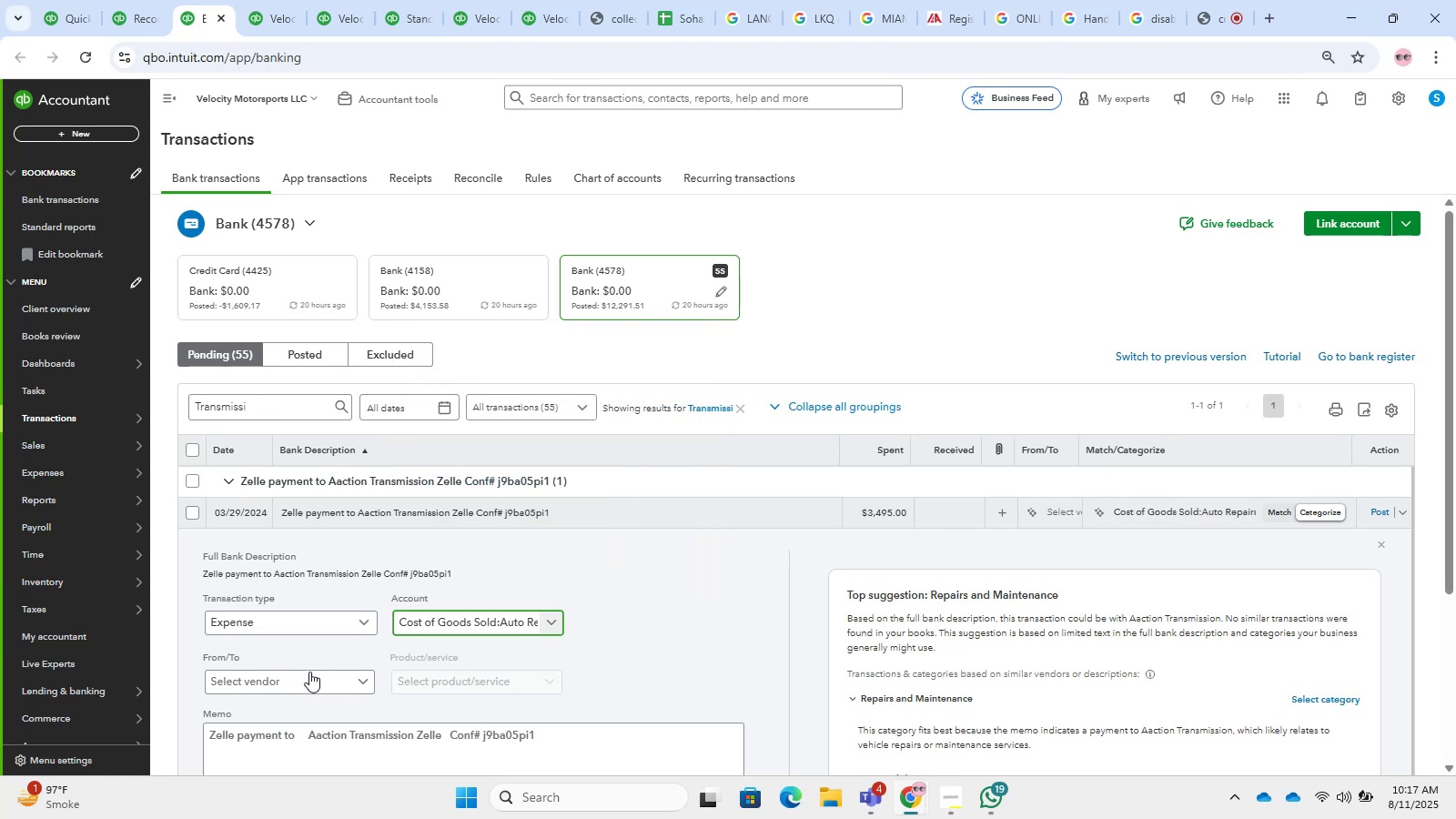 
left_click([300, 693])
 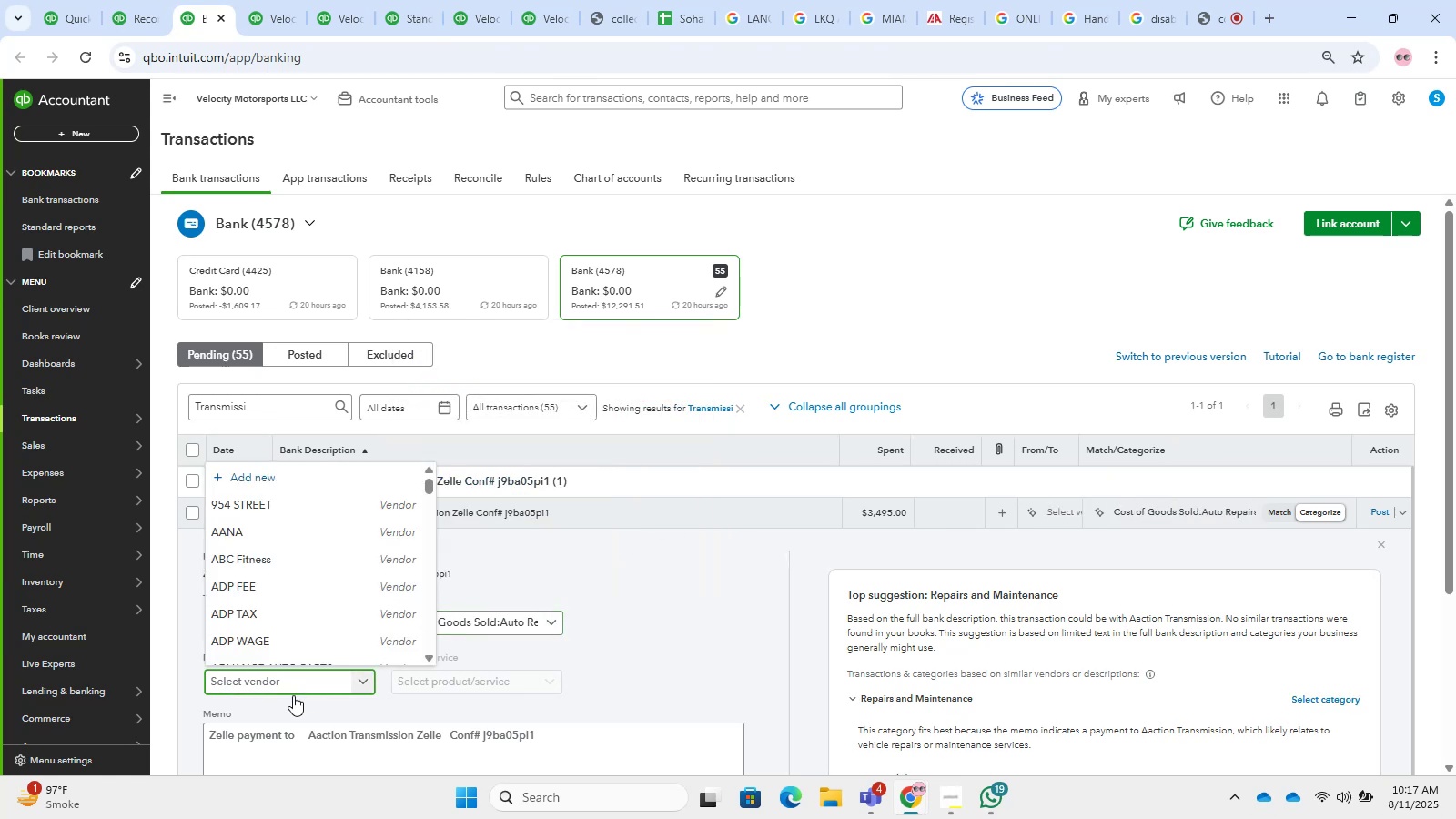 
type(transmi)
 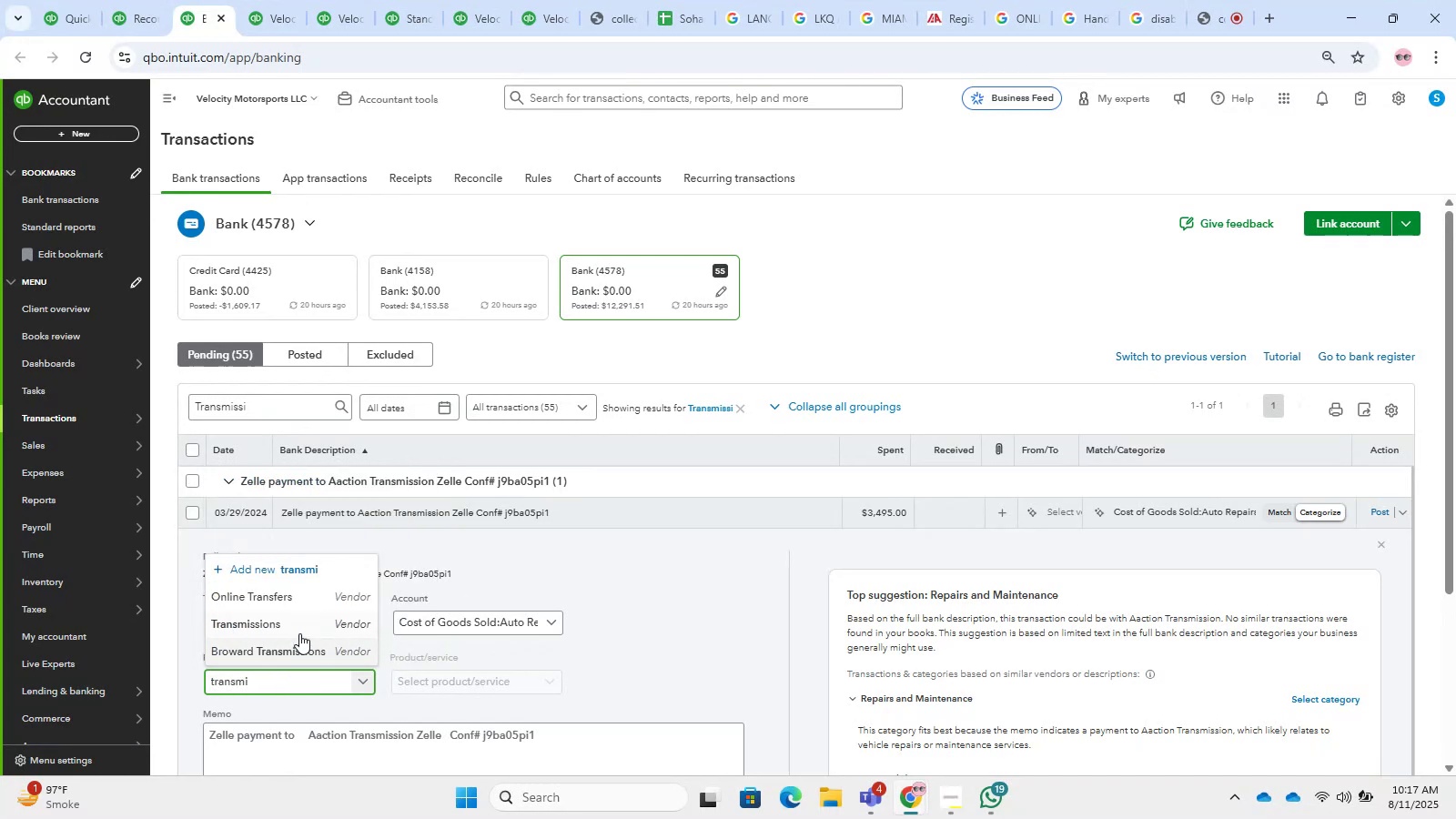 
left_click([299, 631])
 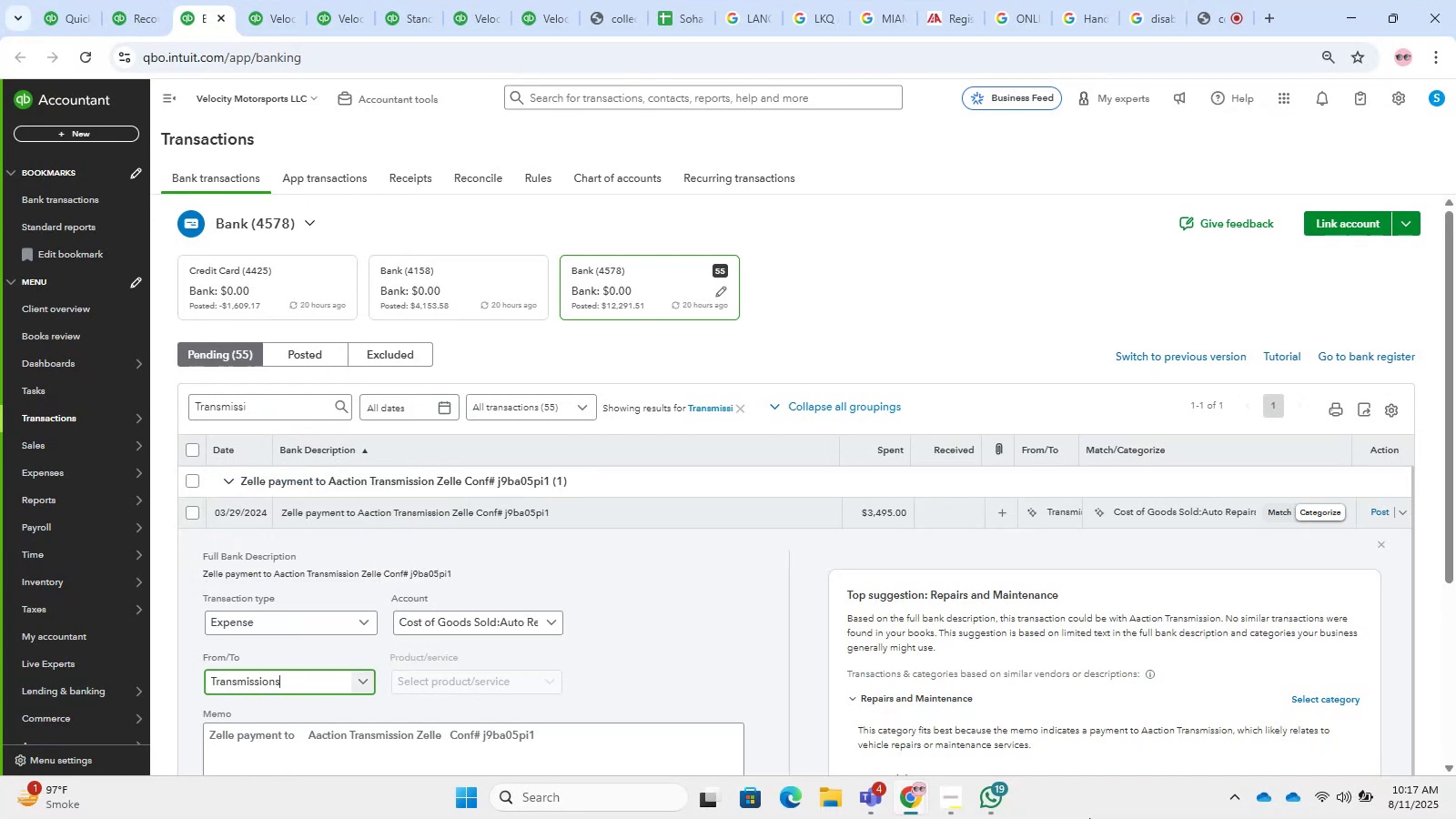 
scroll: coordinate [1203, 472], scroll_direction: down, amount: 7.0
 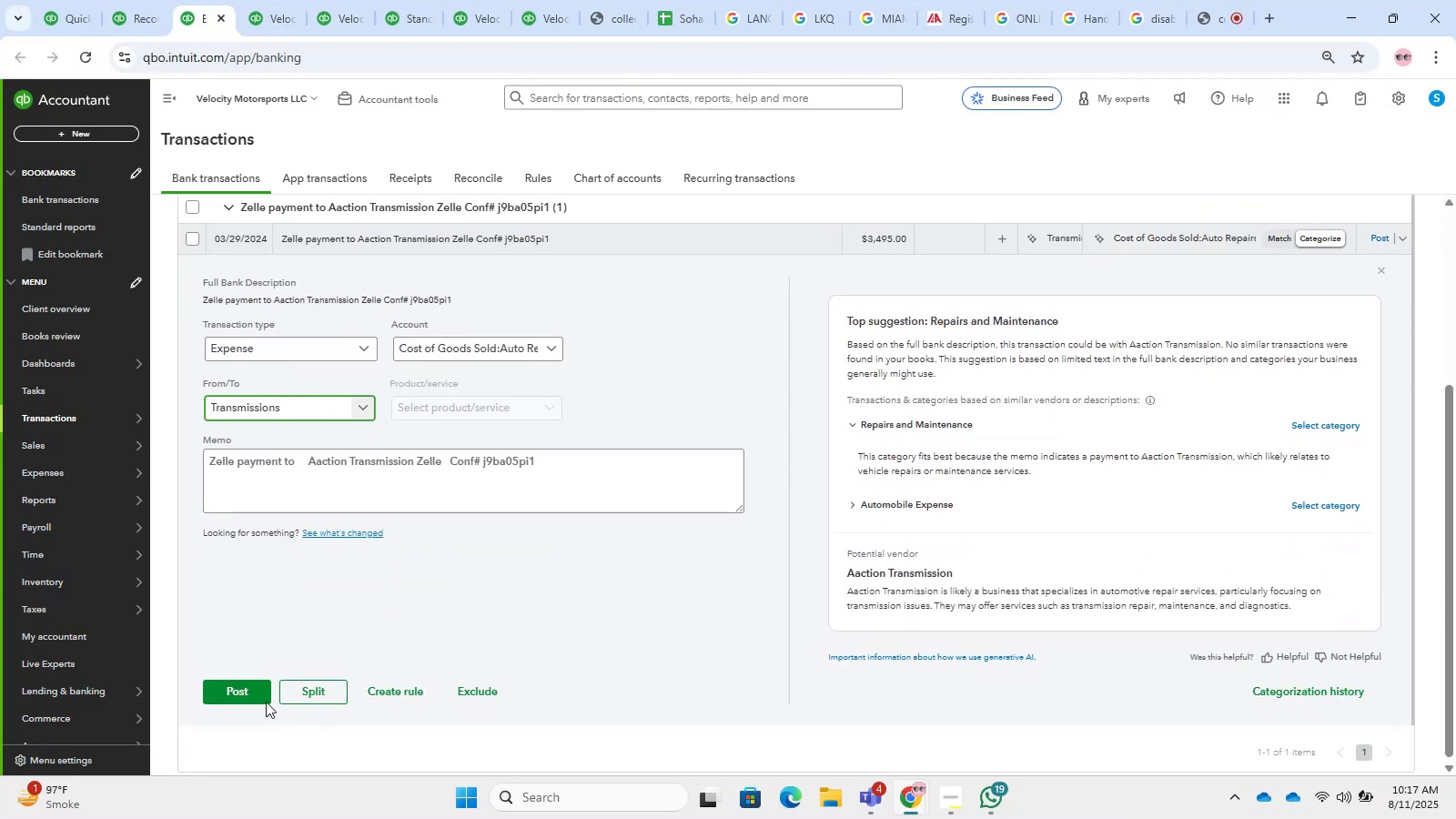 
left_click_drag(start_coordinate=[231, 679], to_coordinate=[239, 684])
 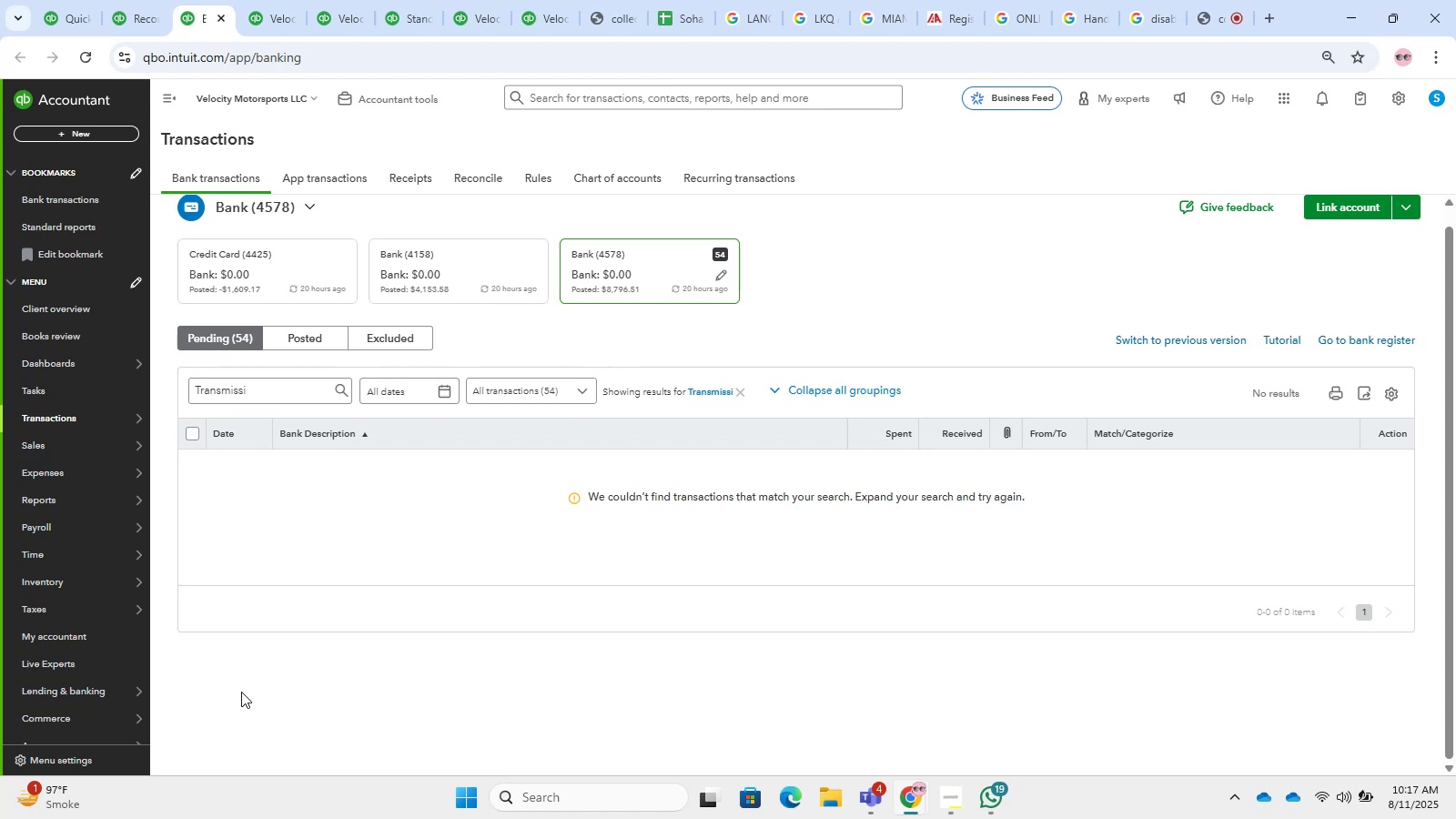 
wait(30.13)
 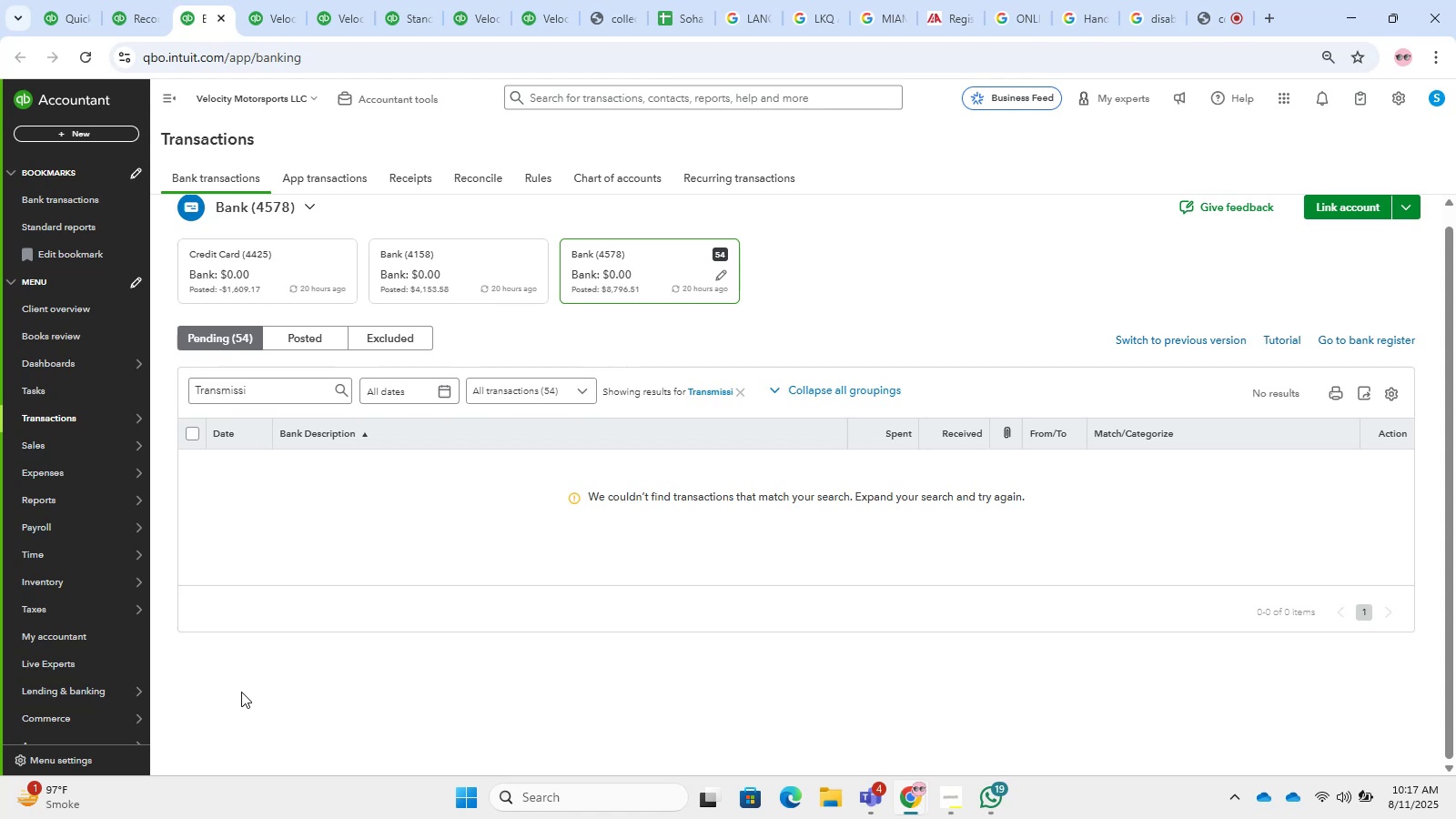 
left_click([740, 391])
 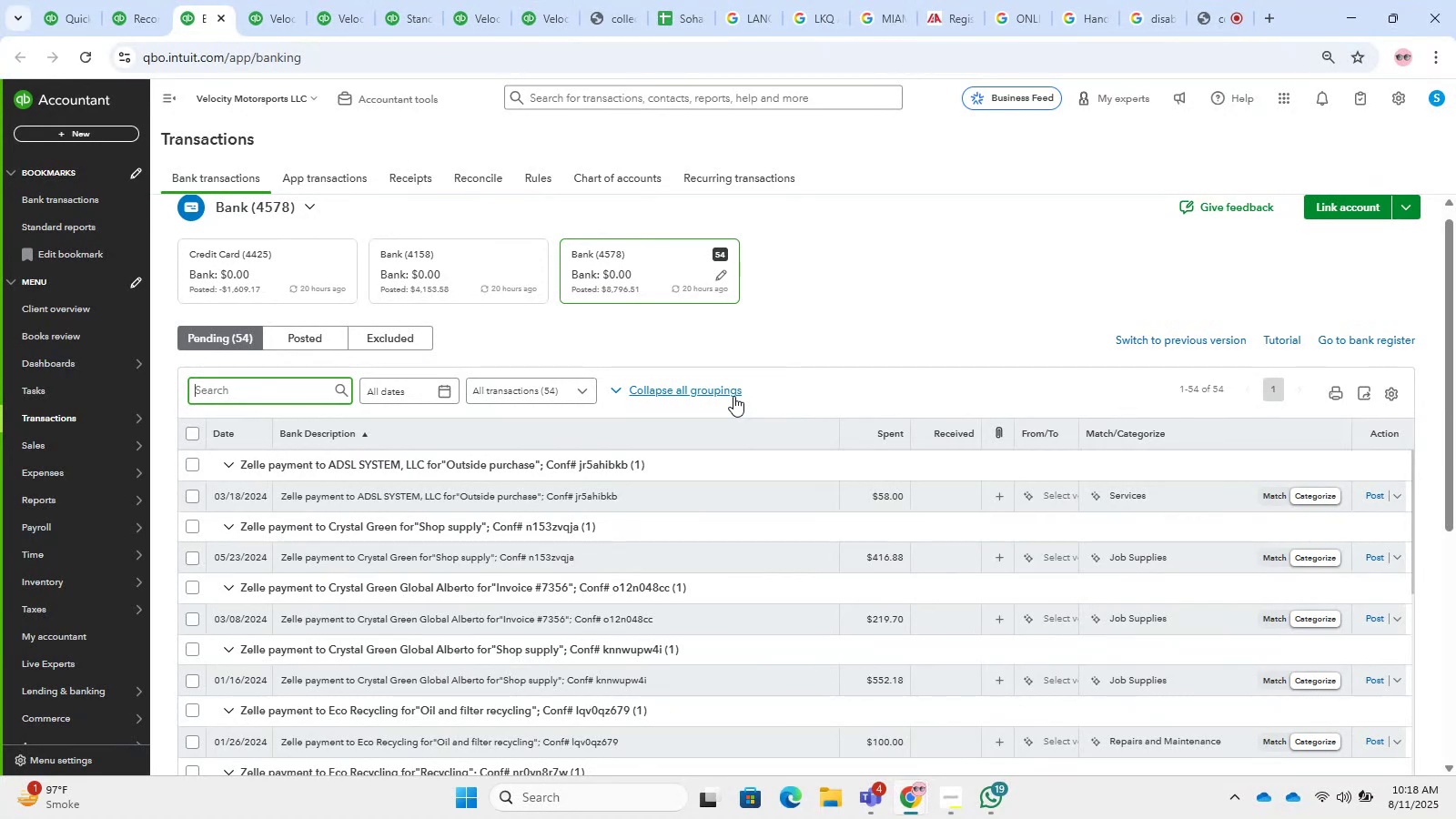 
wait(31.97)
 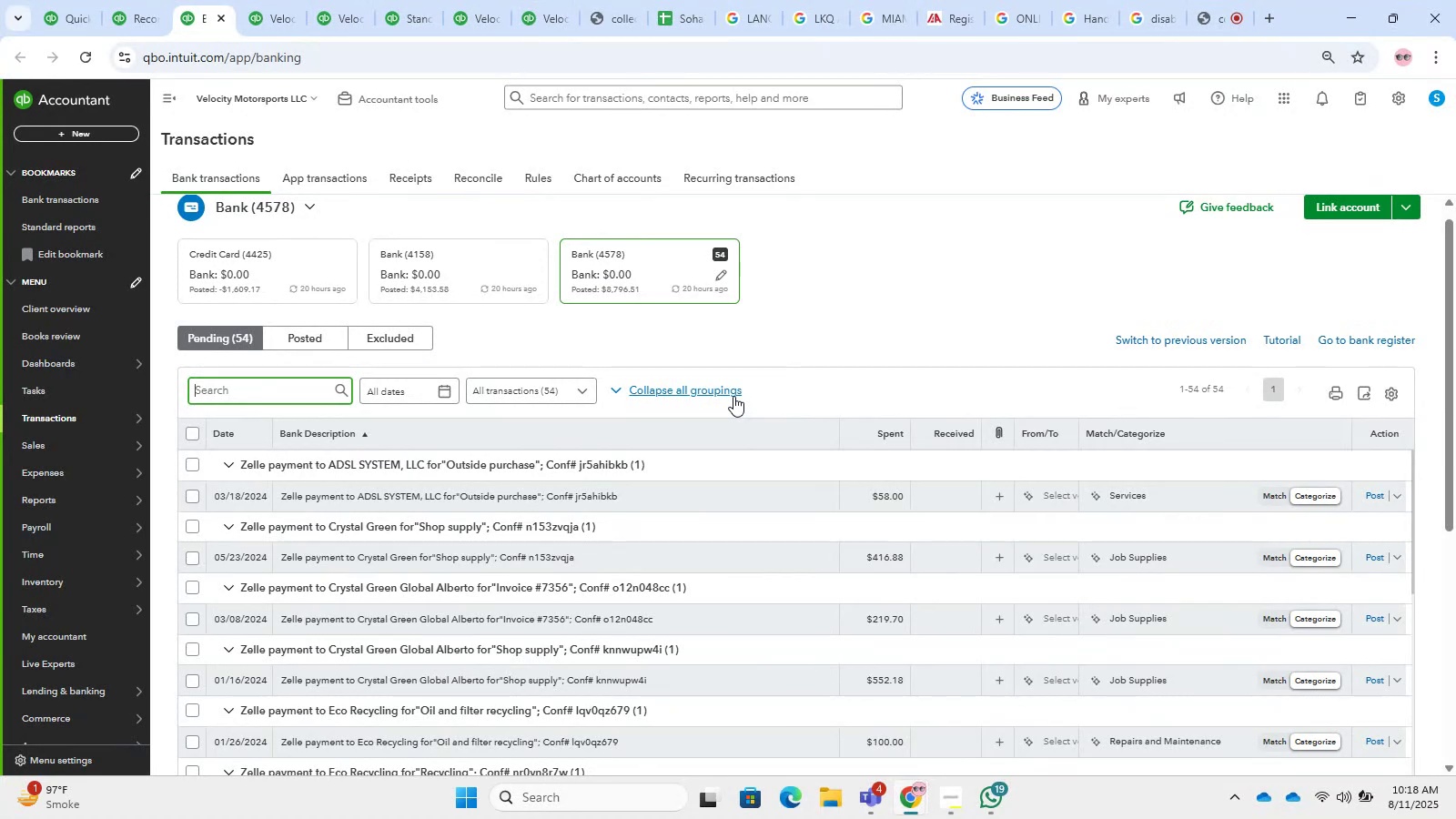 
left_click([534, 468])
 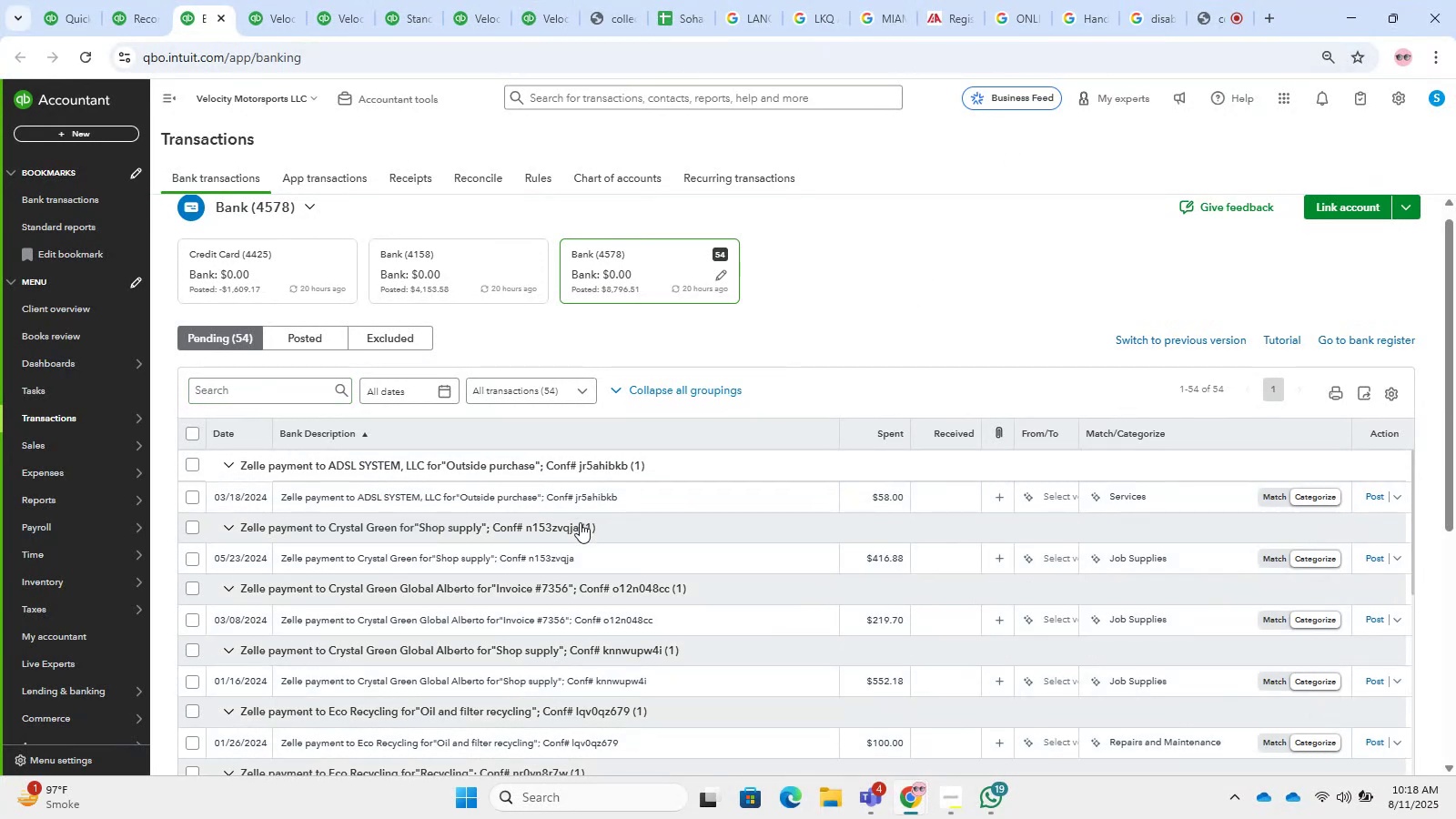 
scroll: coordinate [711, 491], scroll_direction: down, amount: 13.0
 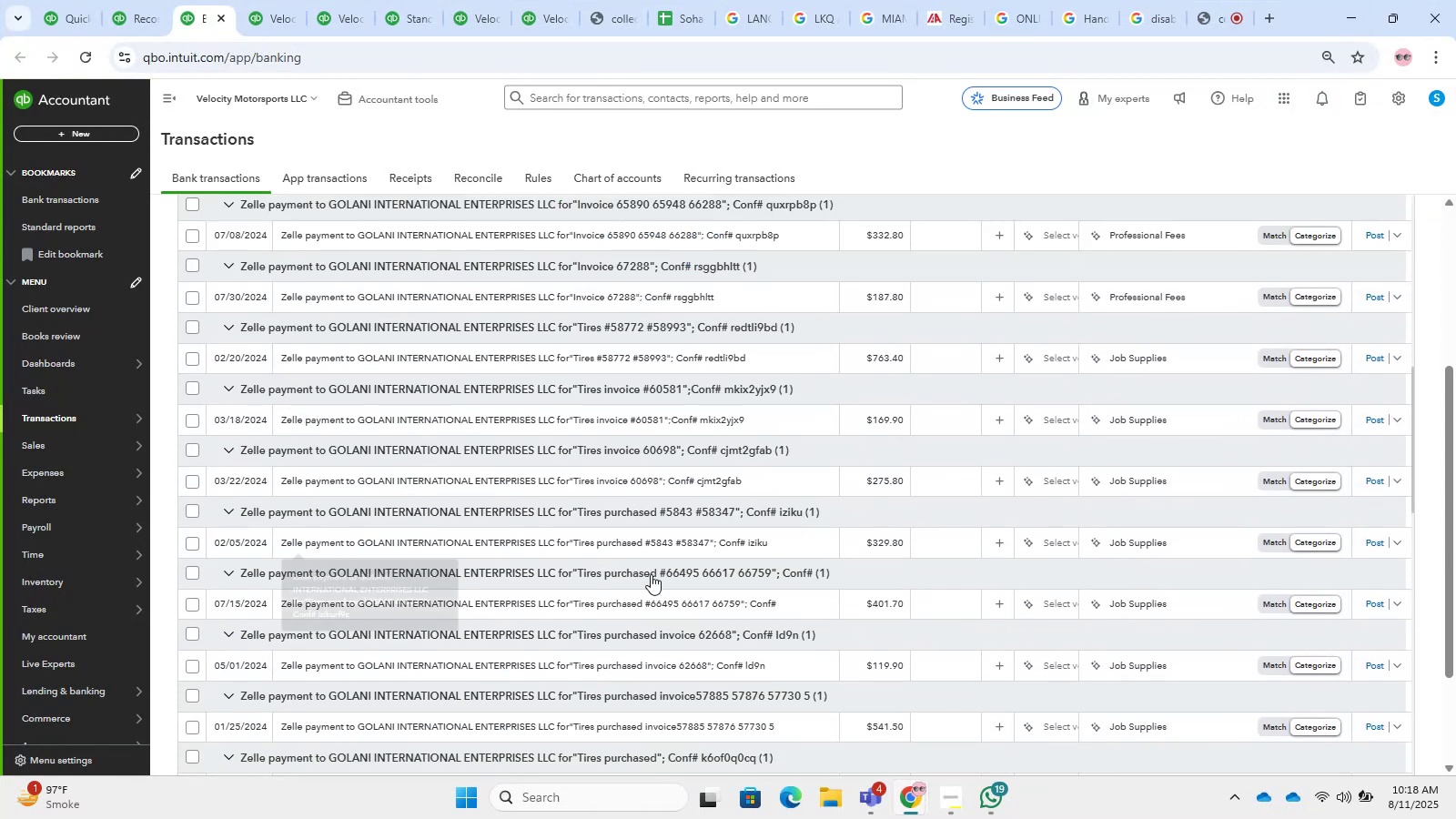 
wait(8.23)
 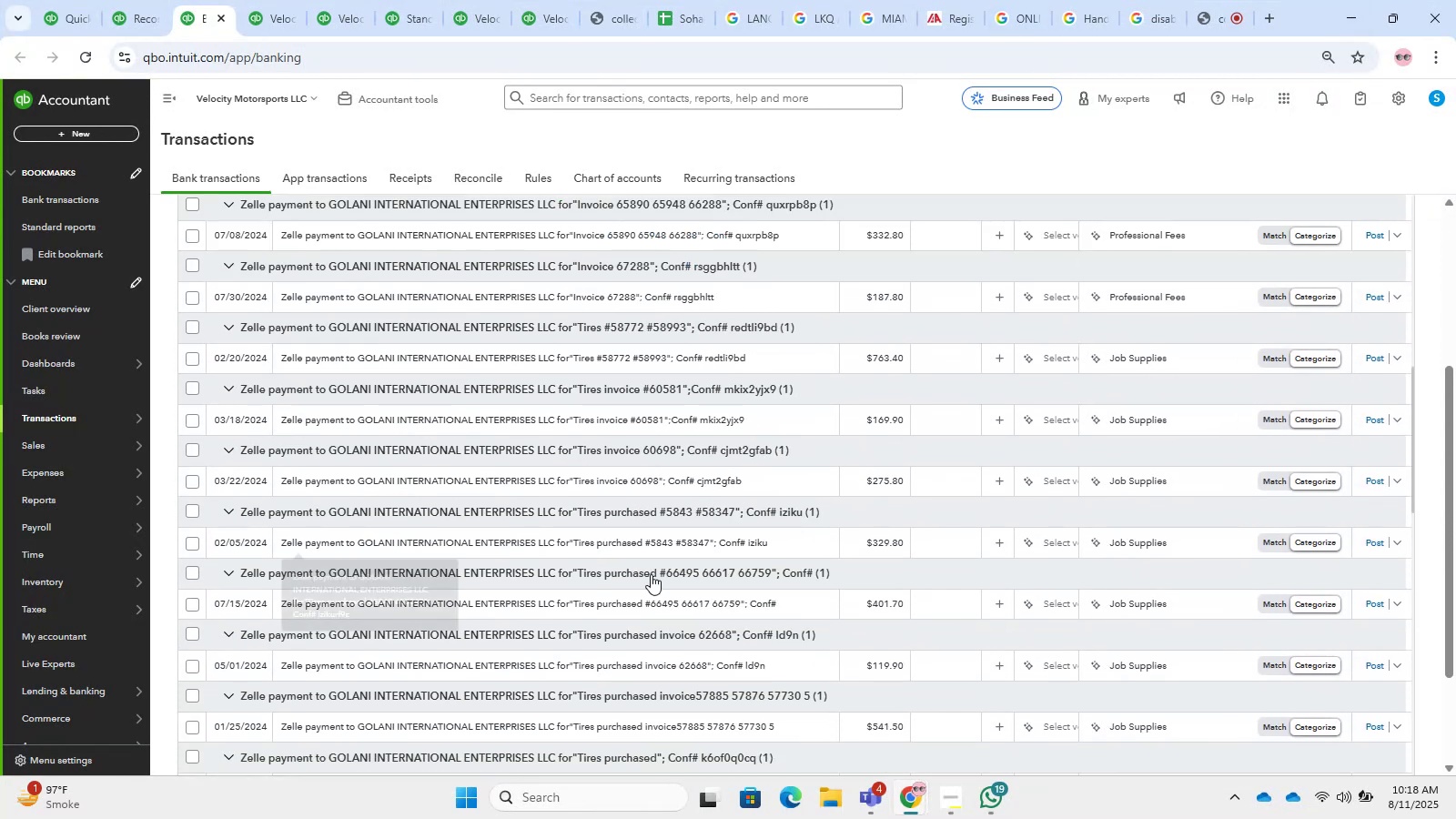 
left_click([666, 206])
 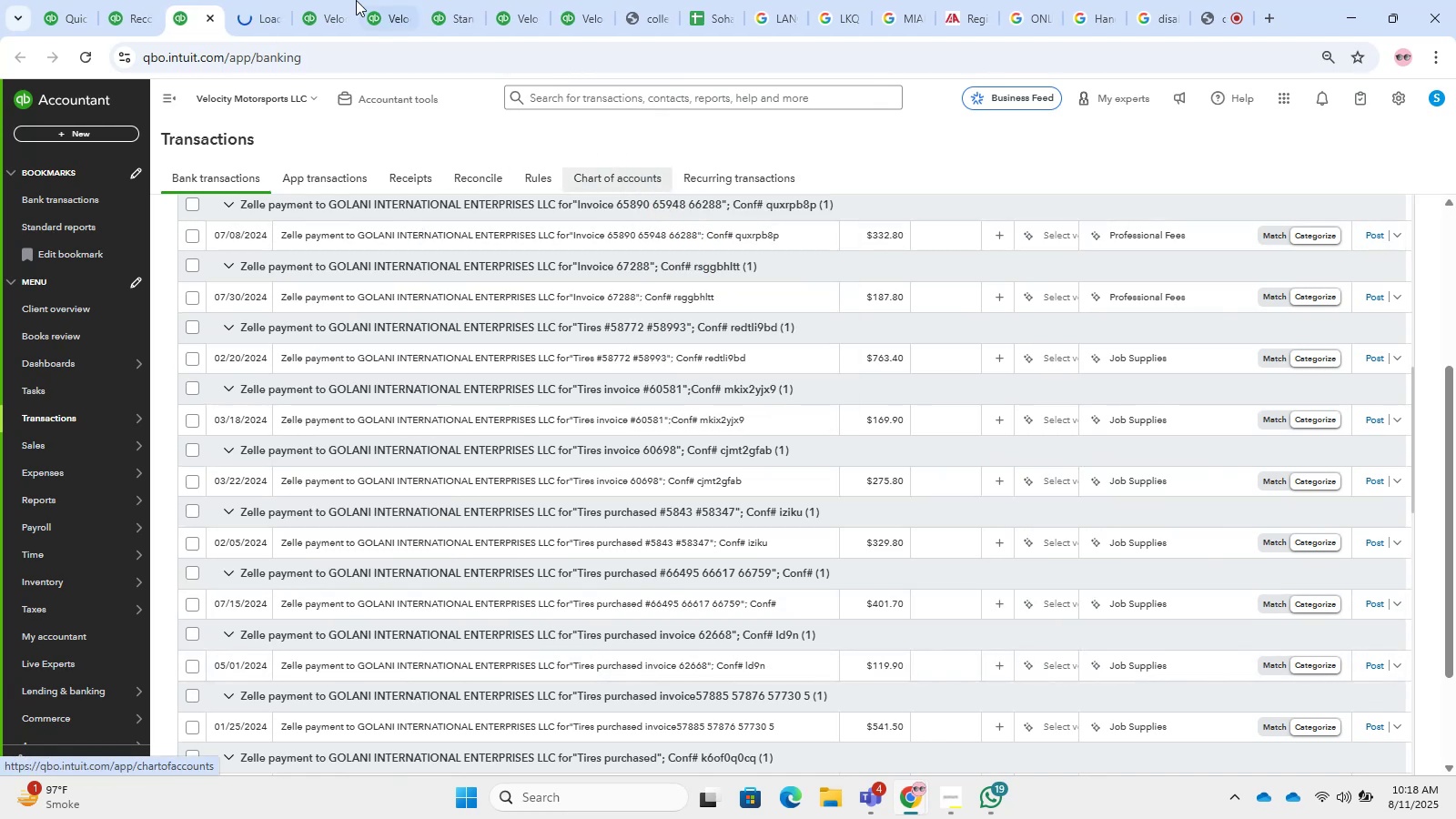 
left_click([250, 0])
 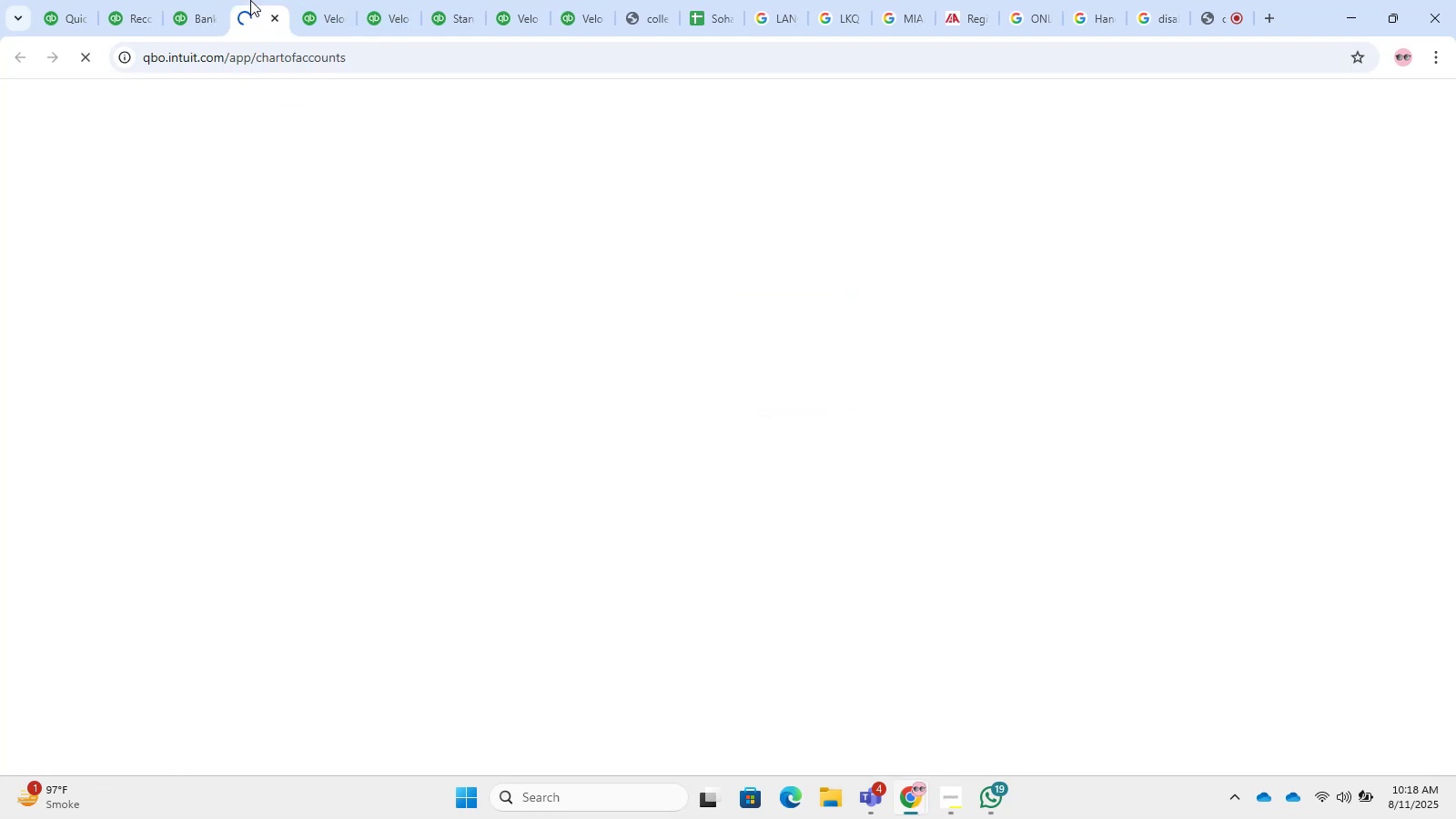 
mouse_move([288, 22])
 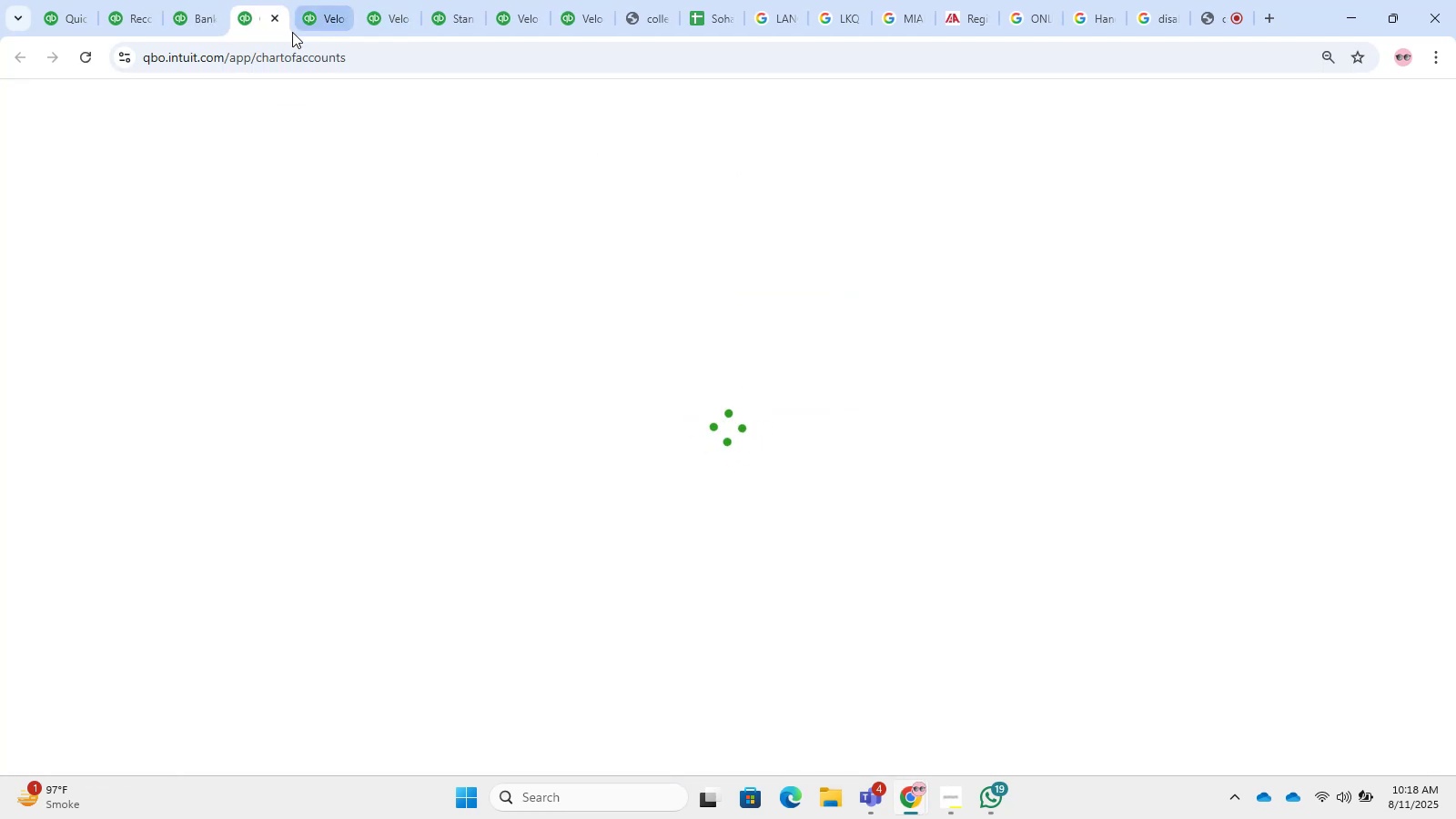 
mouse_move([300, 41])
 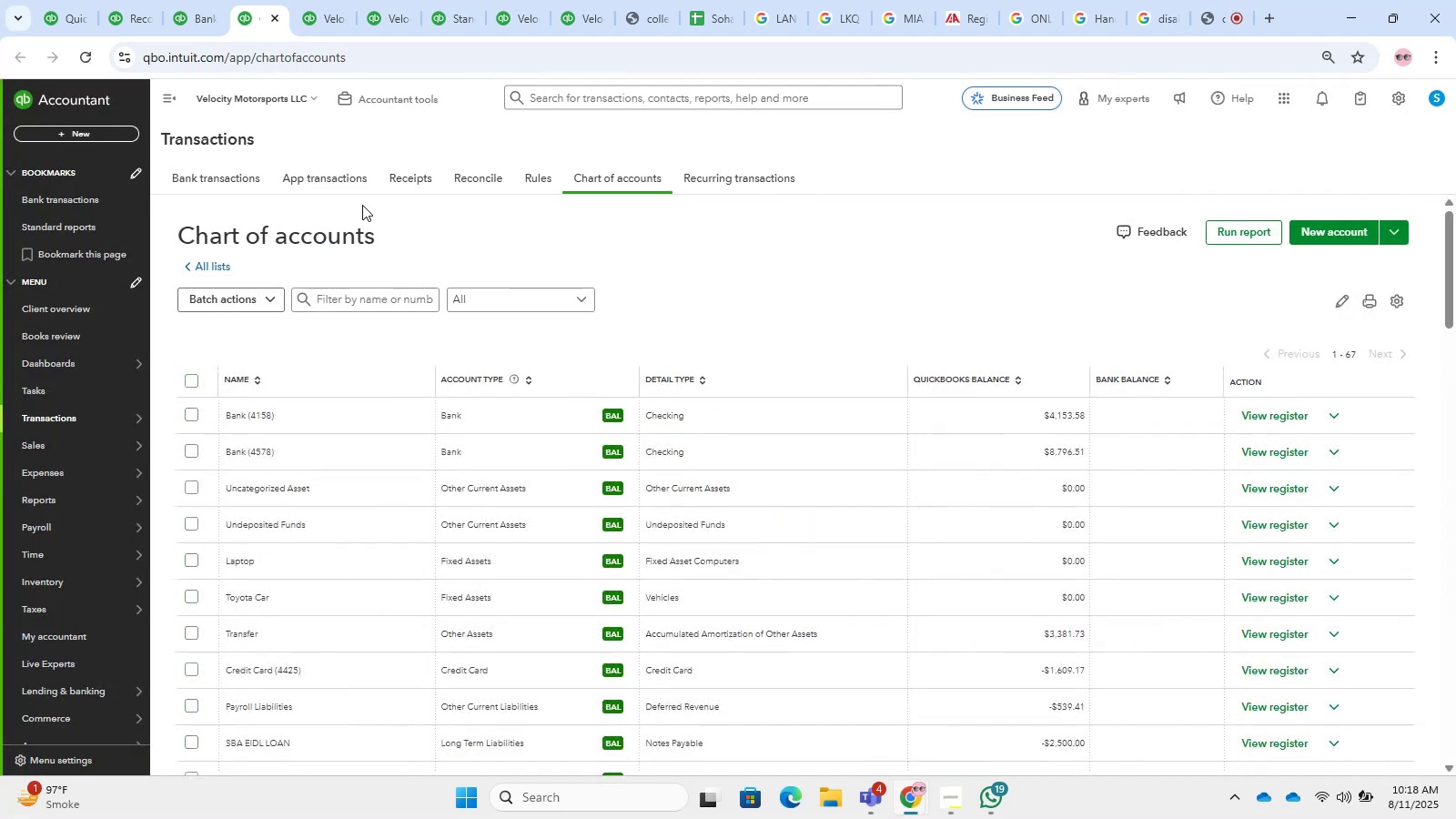 
wait(11.79)
 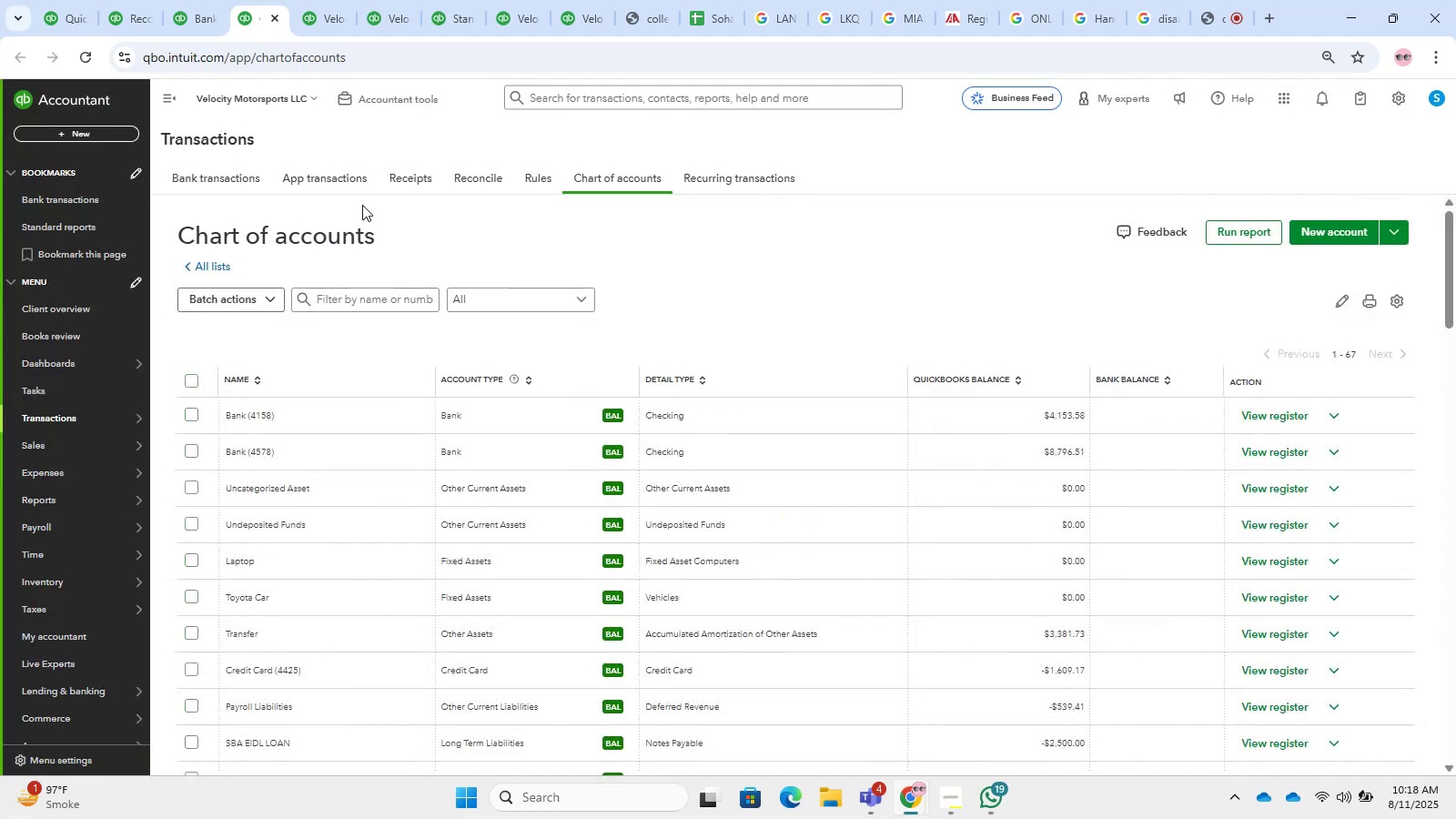 
left_click([1369, 233])
 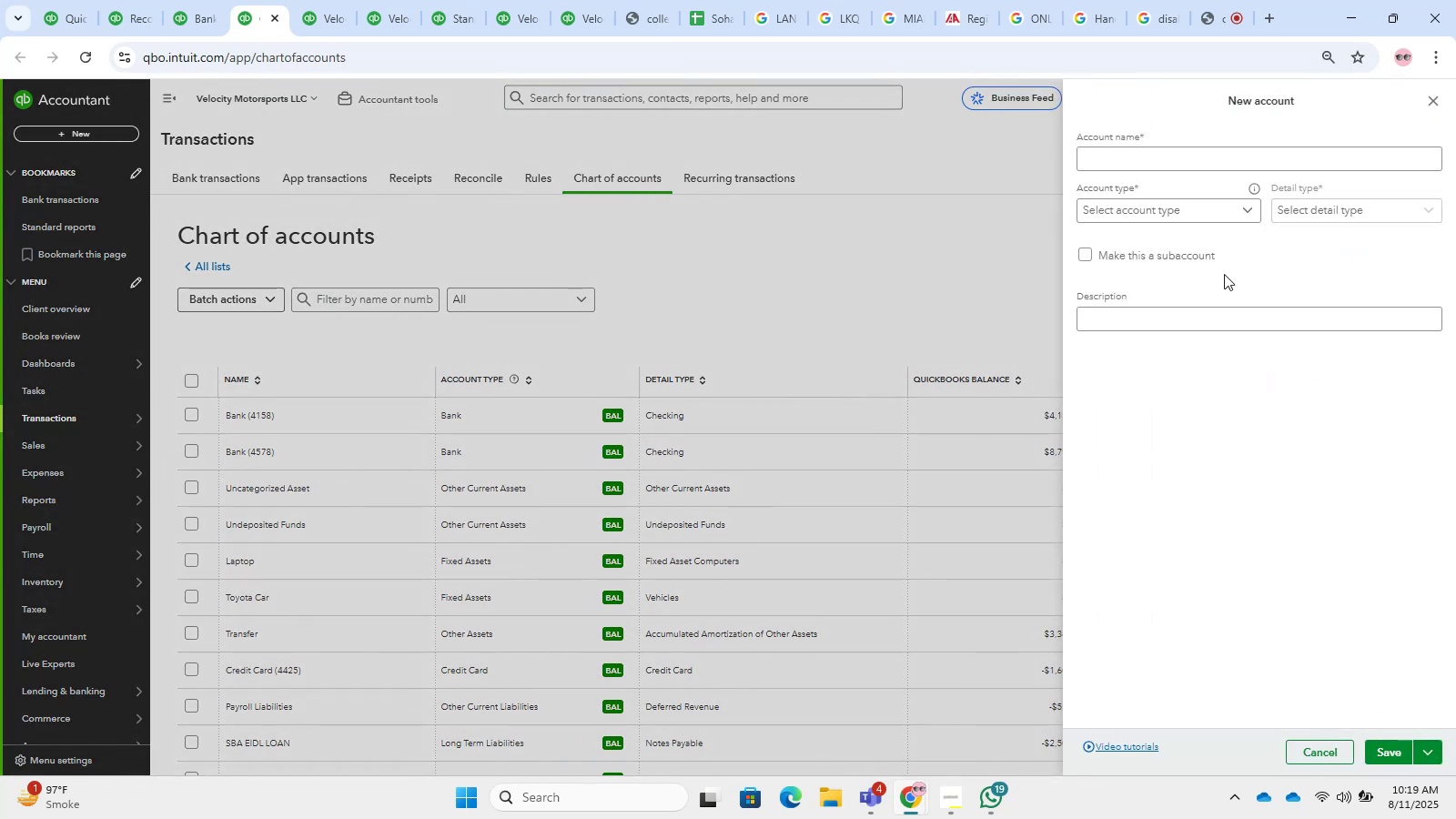 
left_click([1168, 166])
 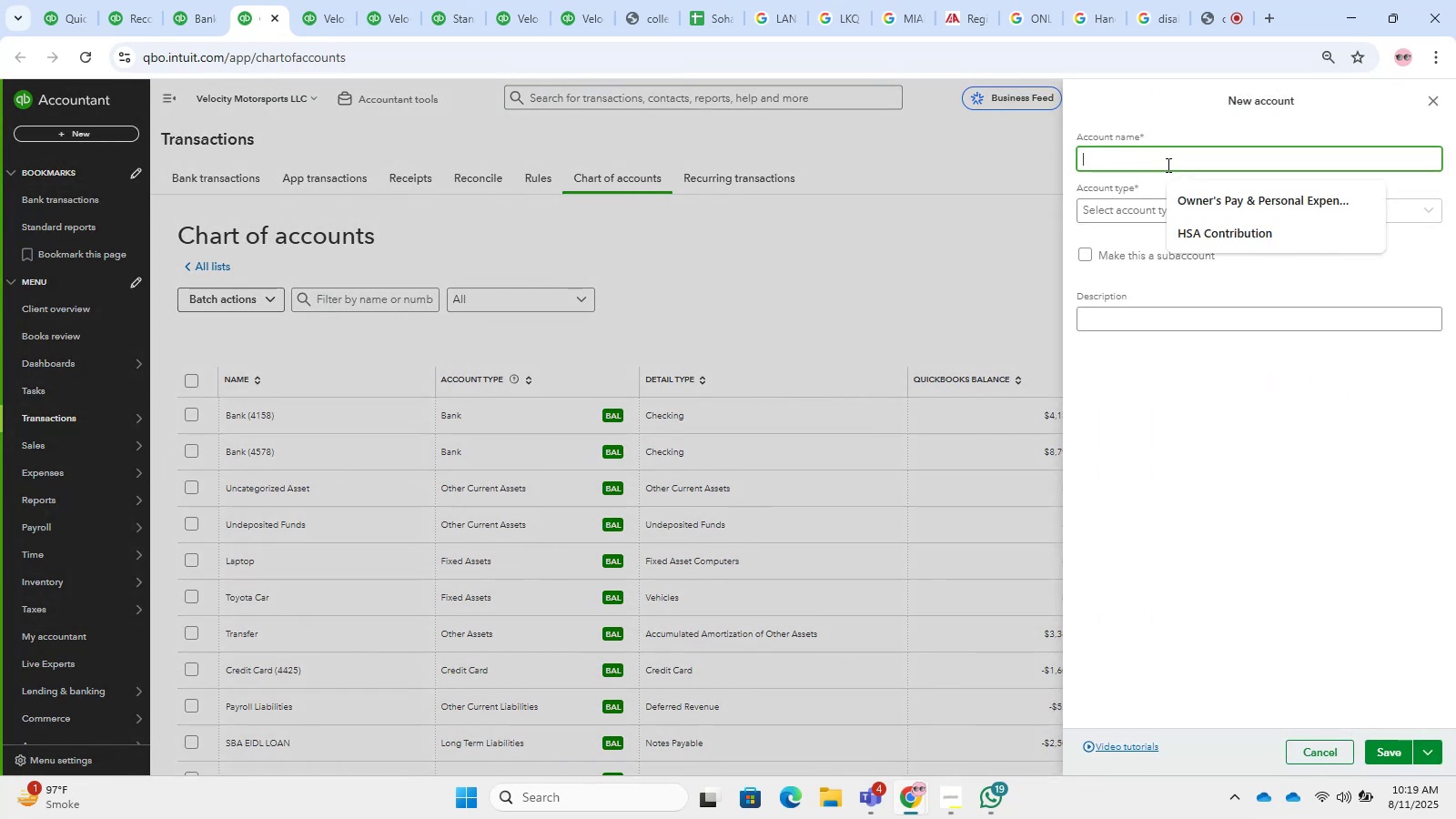 
type(Cost of Tires)
 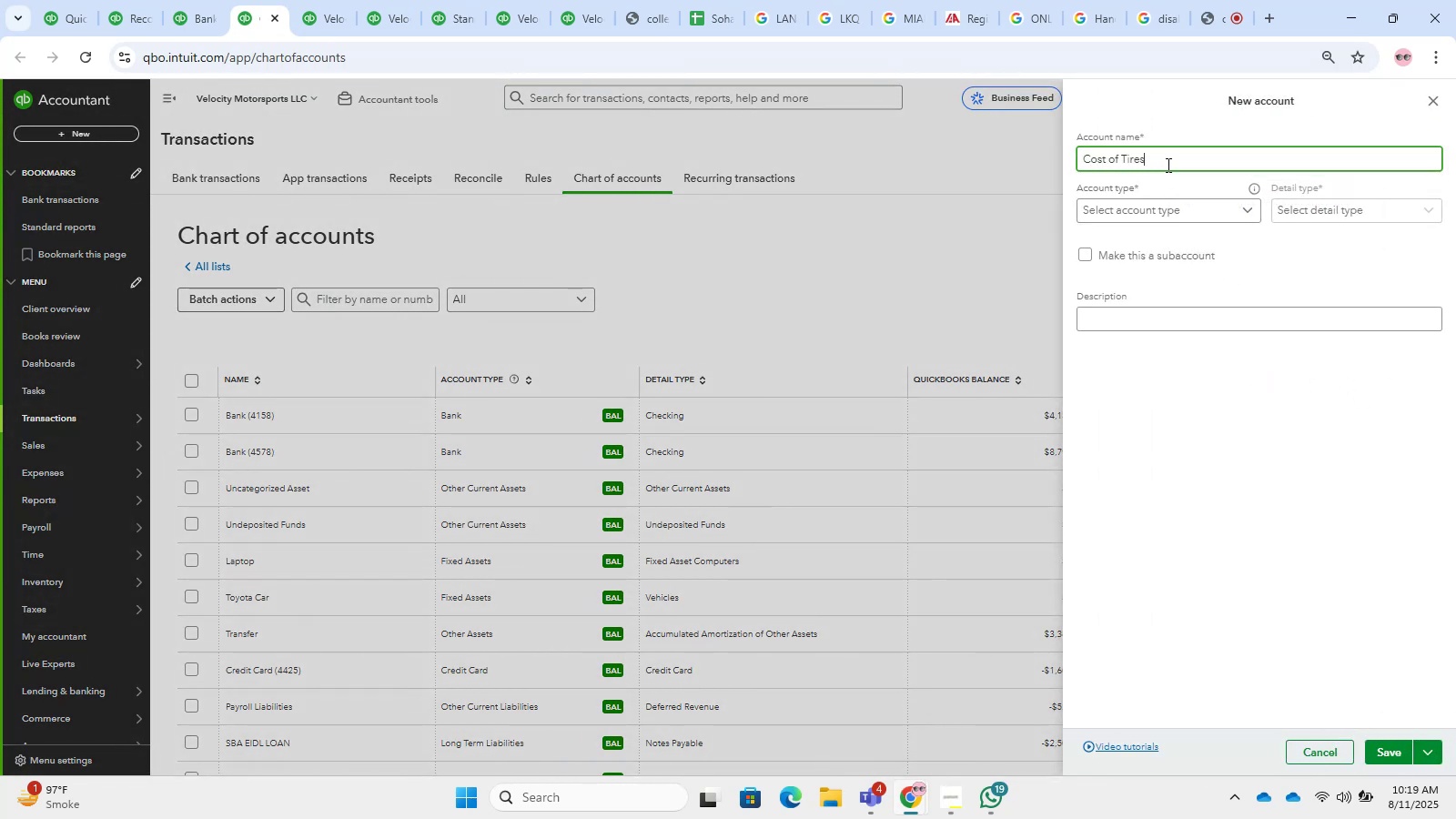 
double_click([1125, 207])
 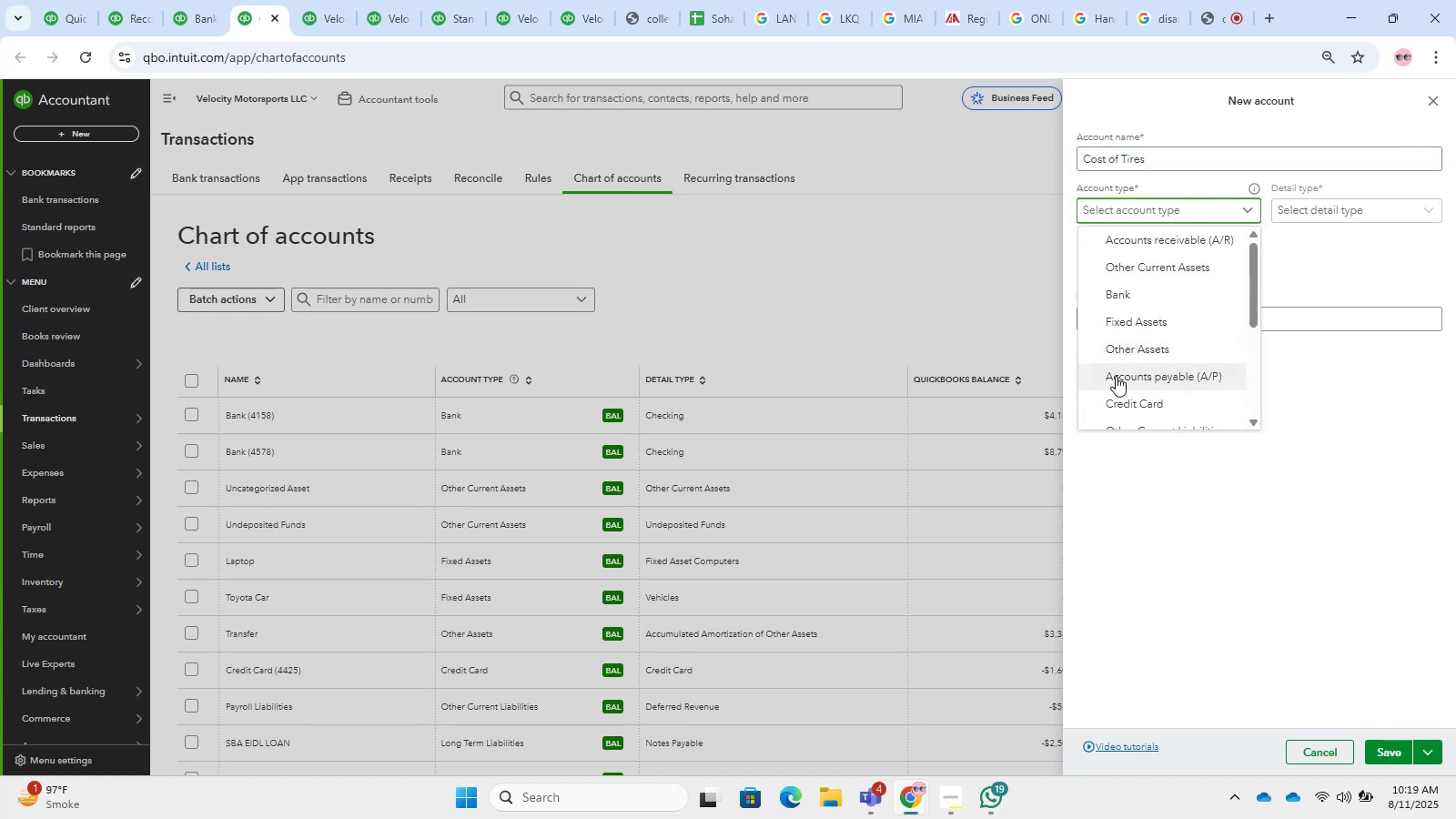 
scroll: coordinate [1135, 389], scroll_direction: down, amount: 3.0
 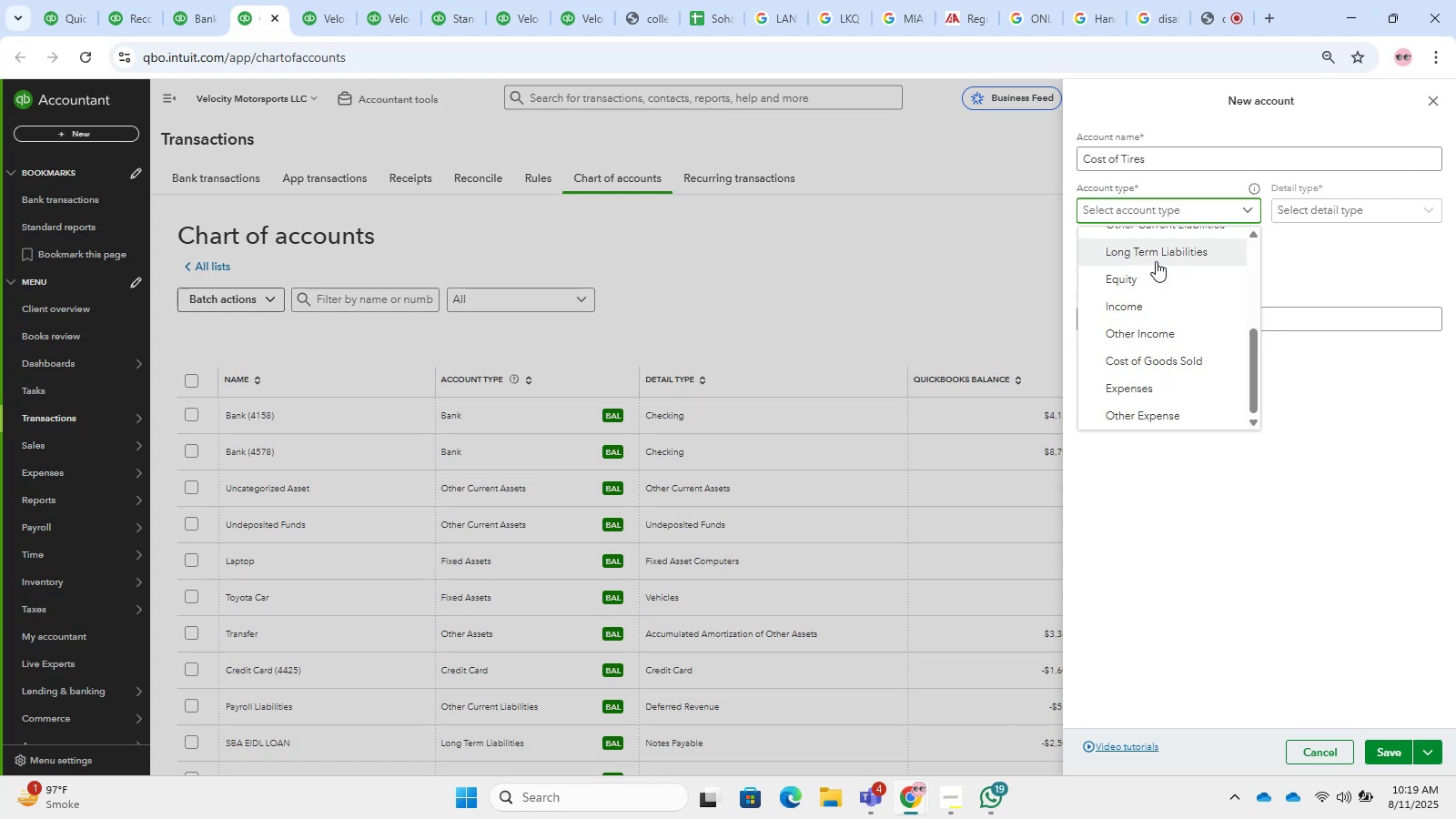 
wait(12.64)
 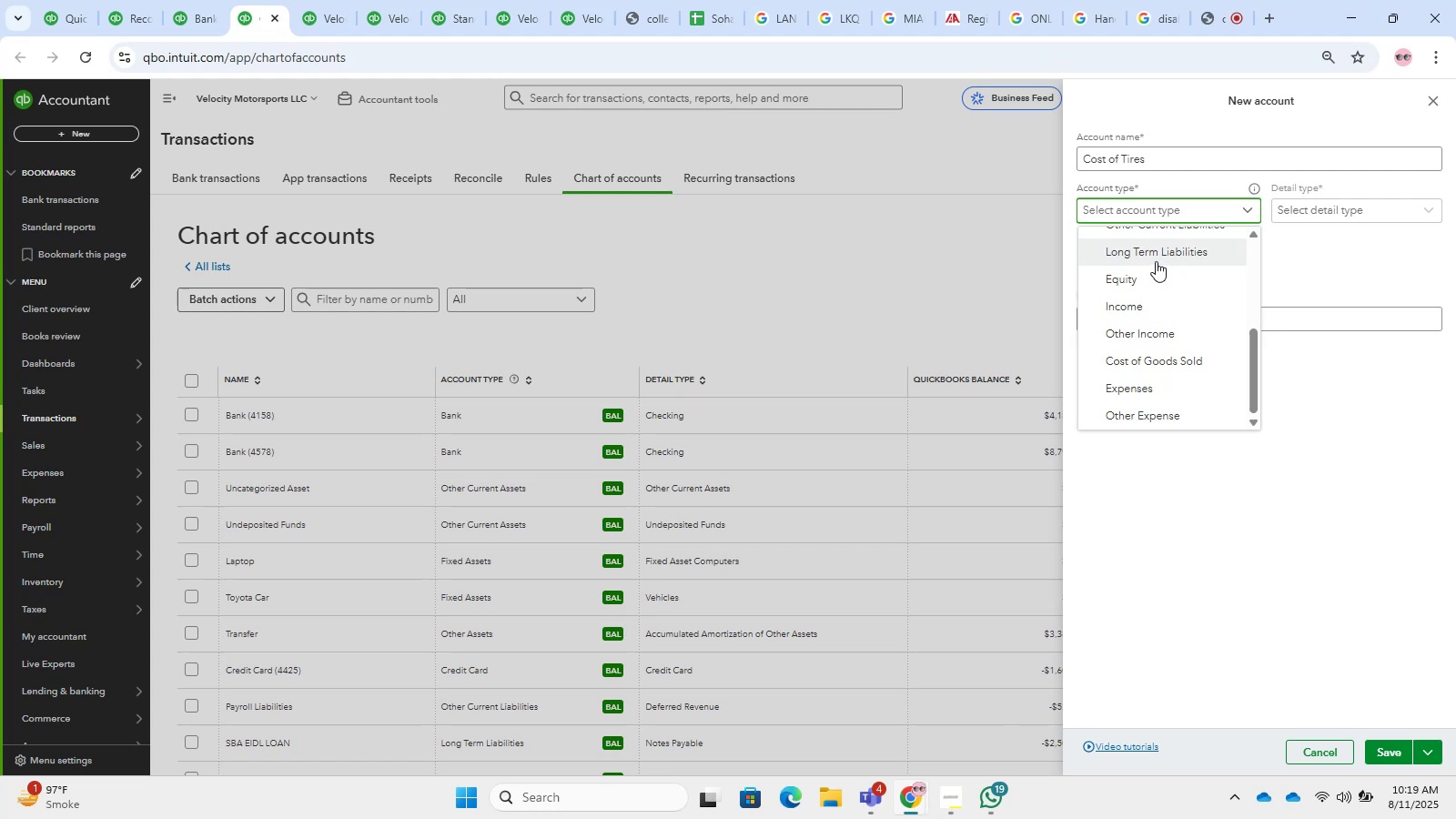 
scroll: coordinate [1187, 369], scroll_direction: down, amount: 3.0
 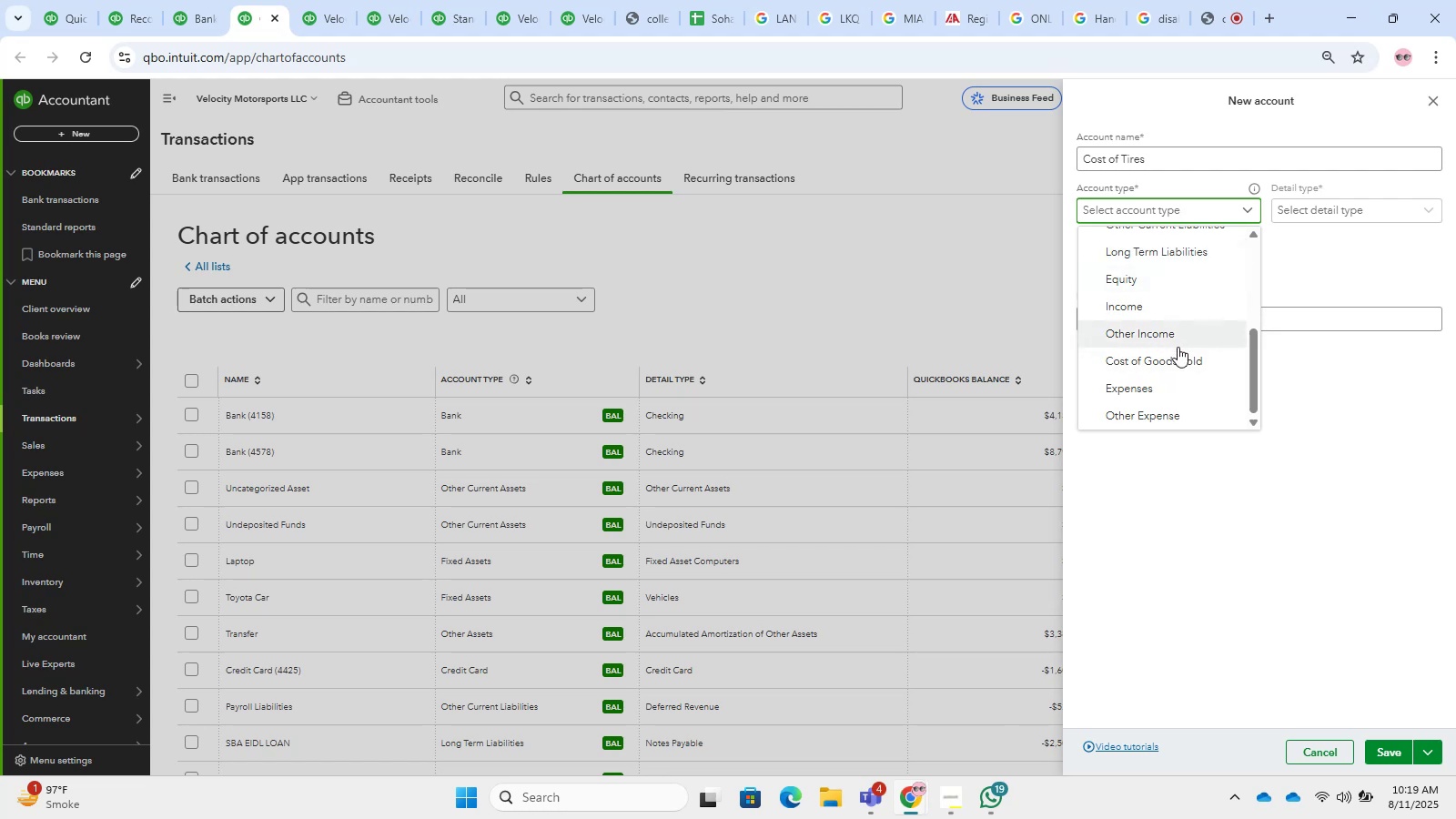 
left_click([1181, 357])
 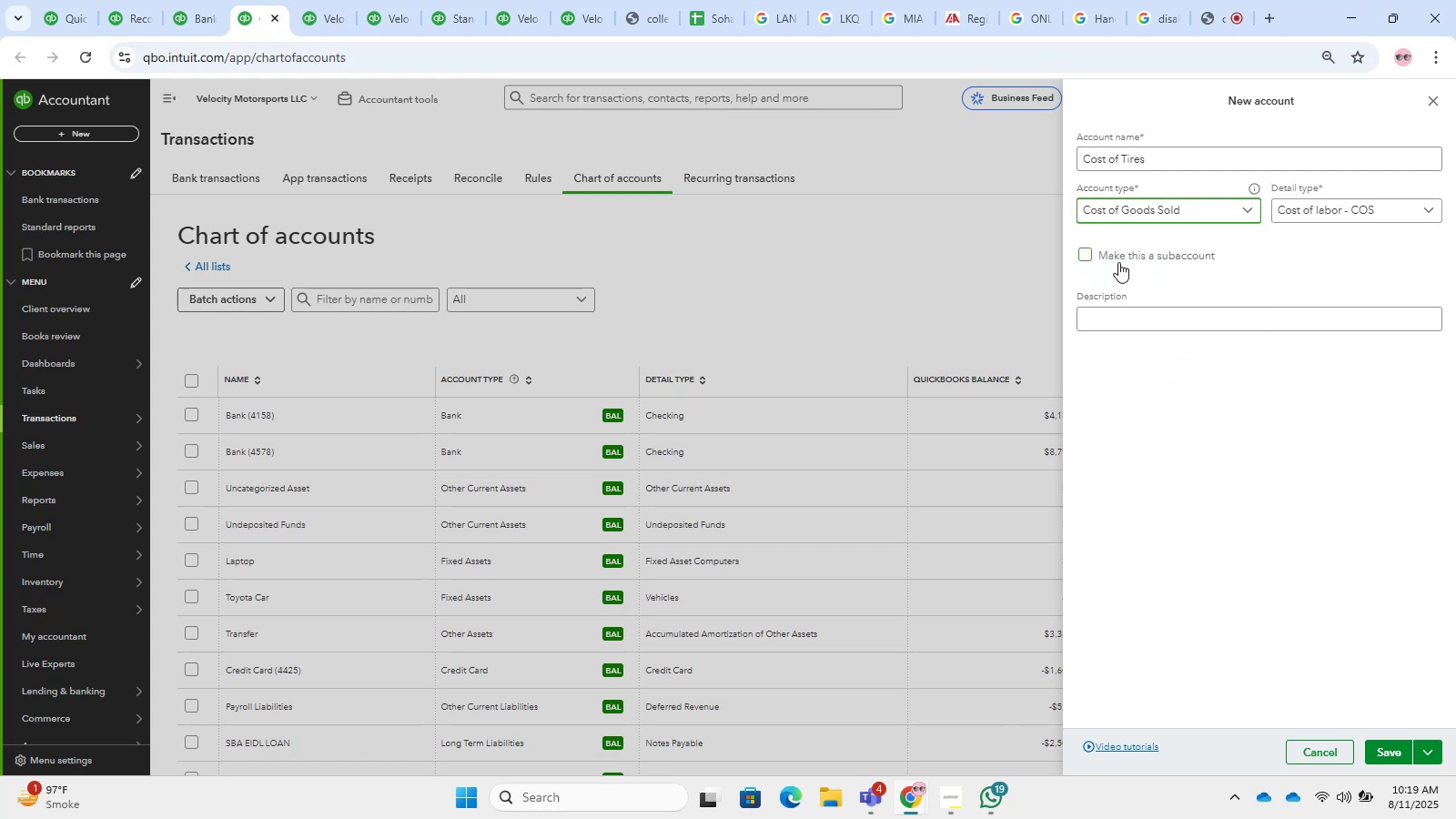 
left_click([1114, 258])
 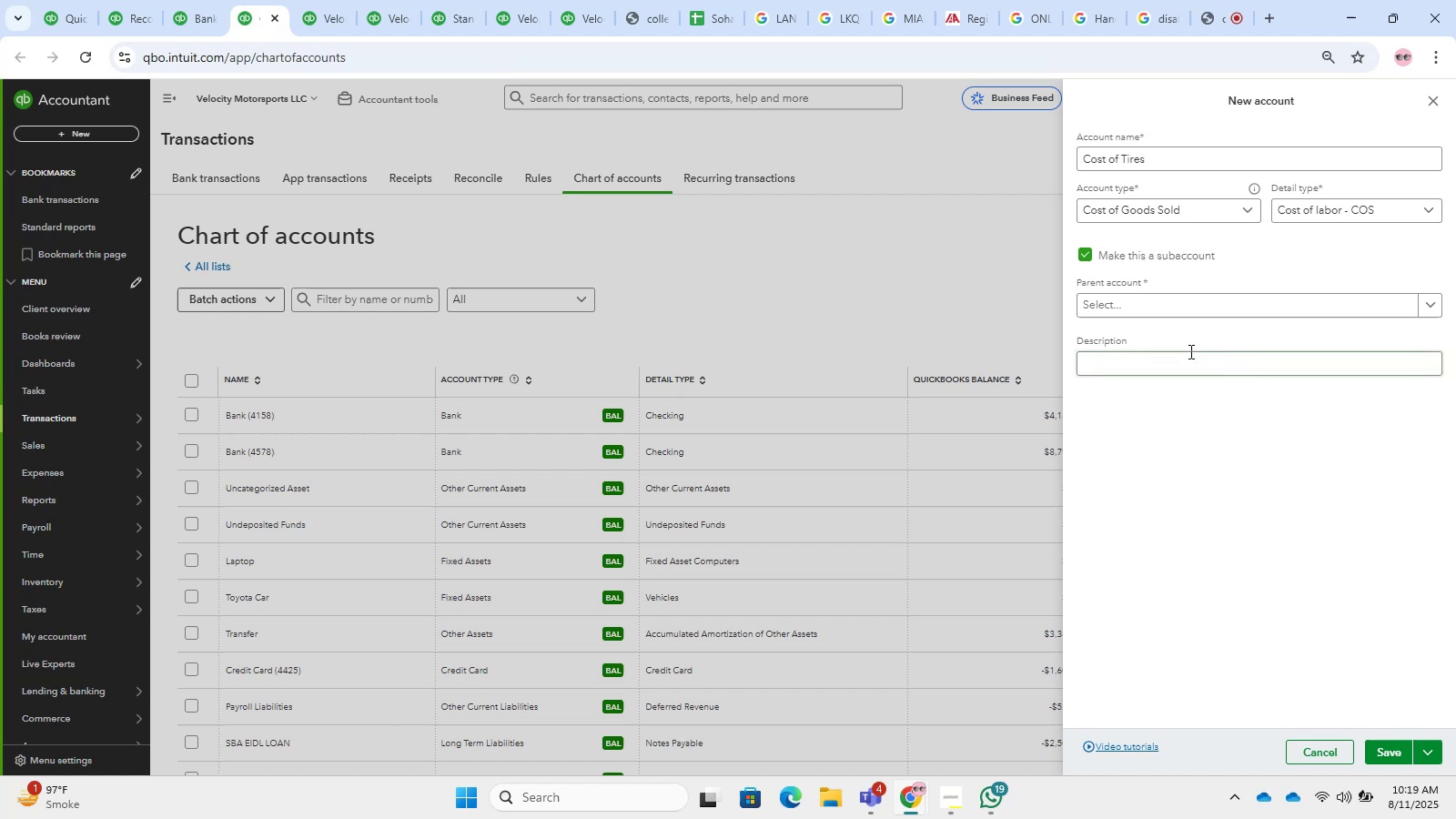 
left_click([1184, 321])
 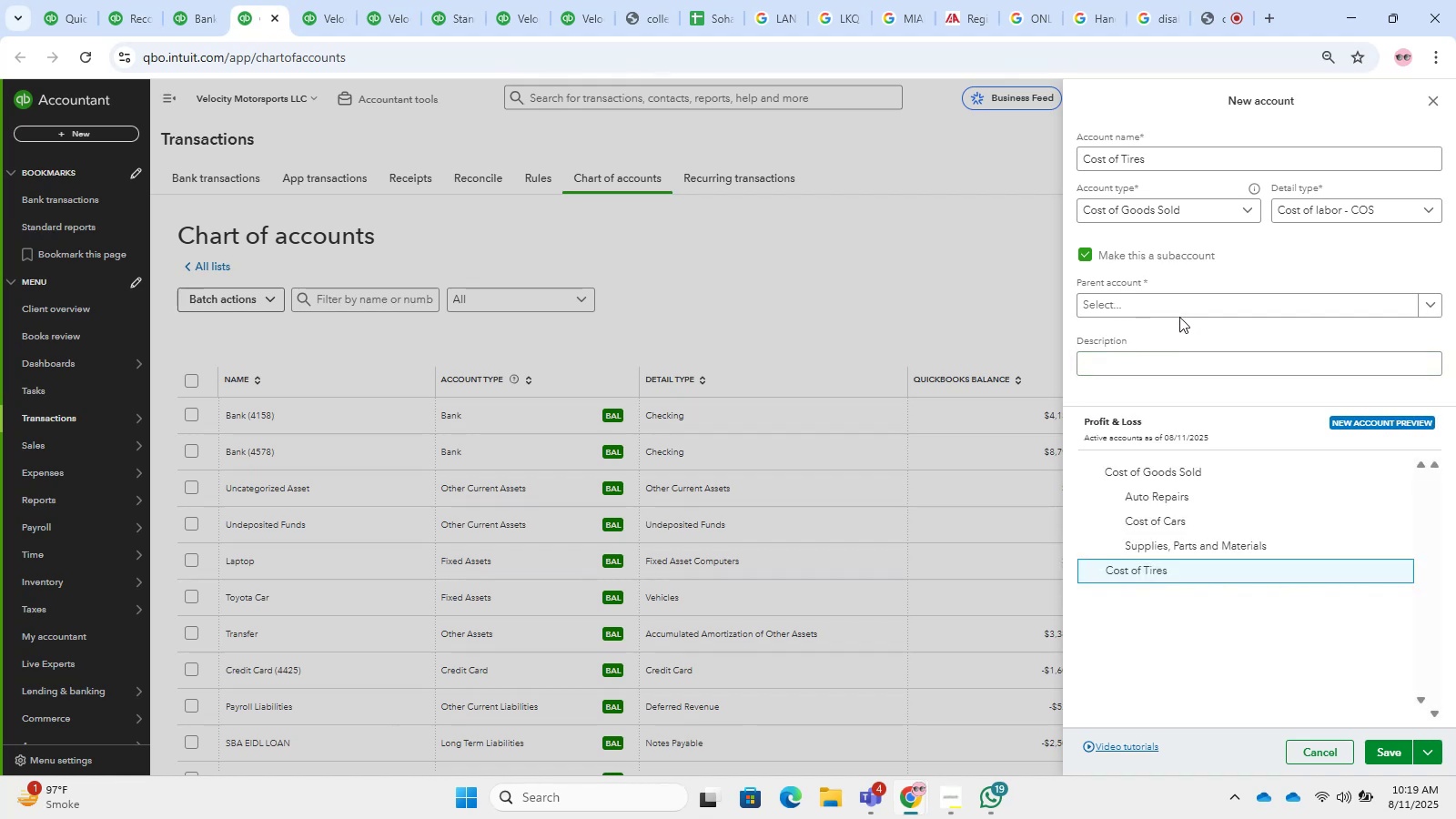 
triple_click([1178, 303])
 